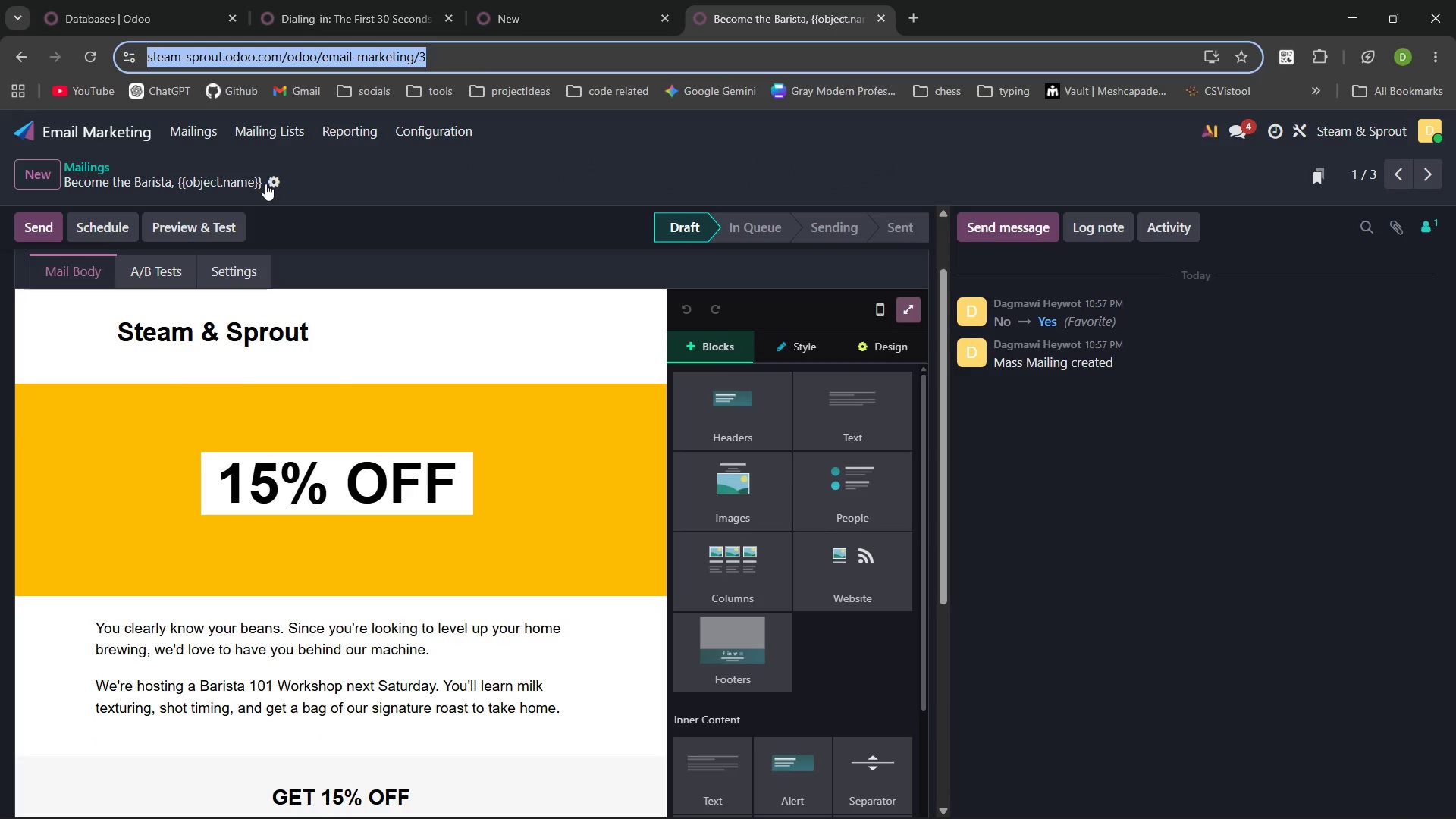 
left_click_drag(start_coordinate=[265, 184], to_coordinate=[210, 184])
 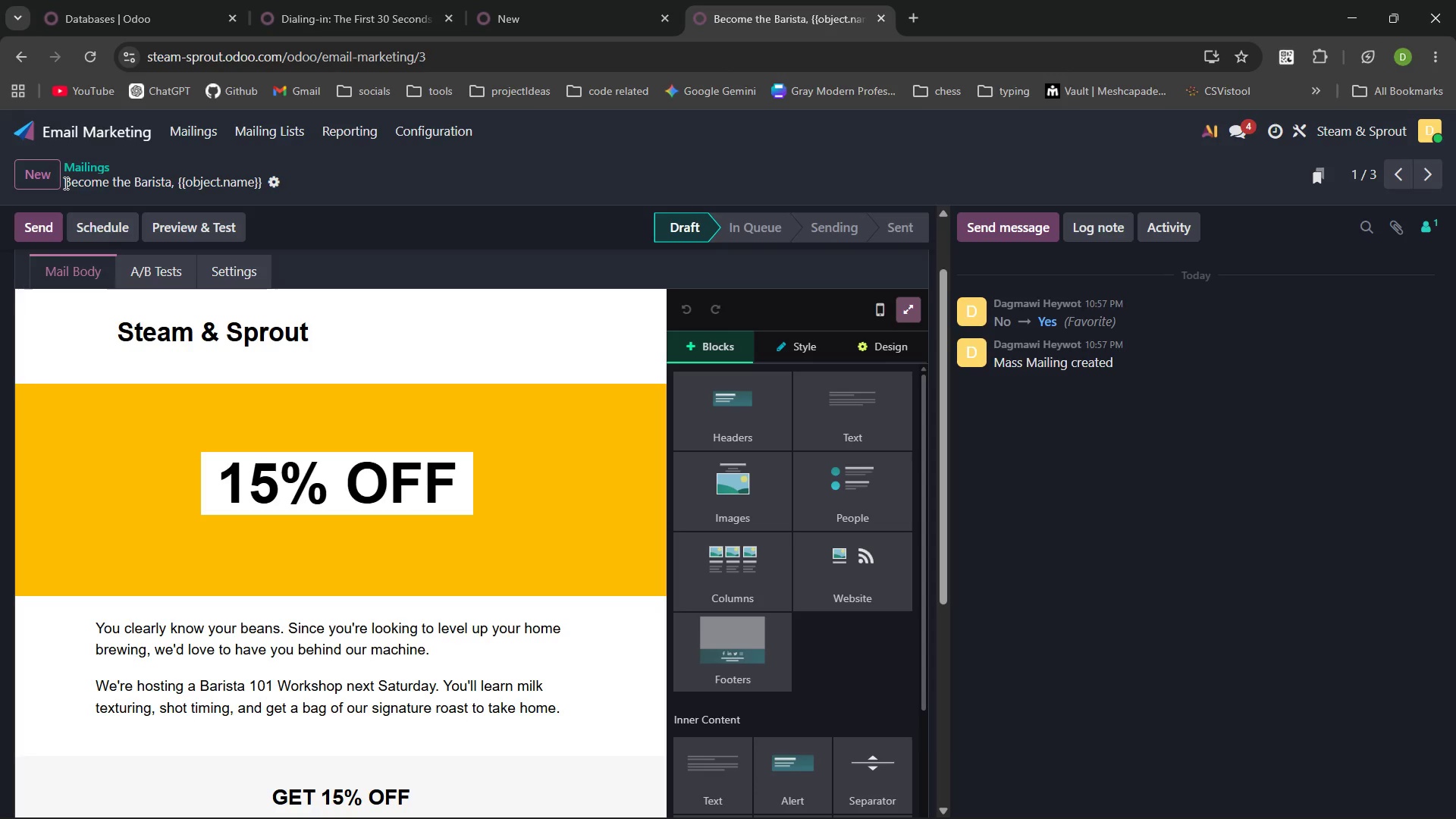 
left_click_drag(start_coordinate=[64, 183], to_coordinate=[267, 181])
 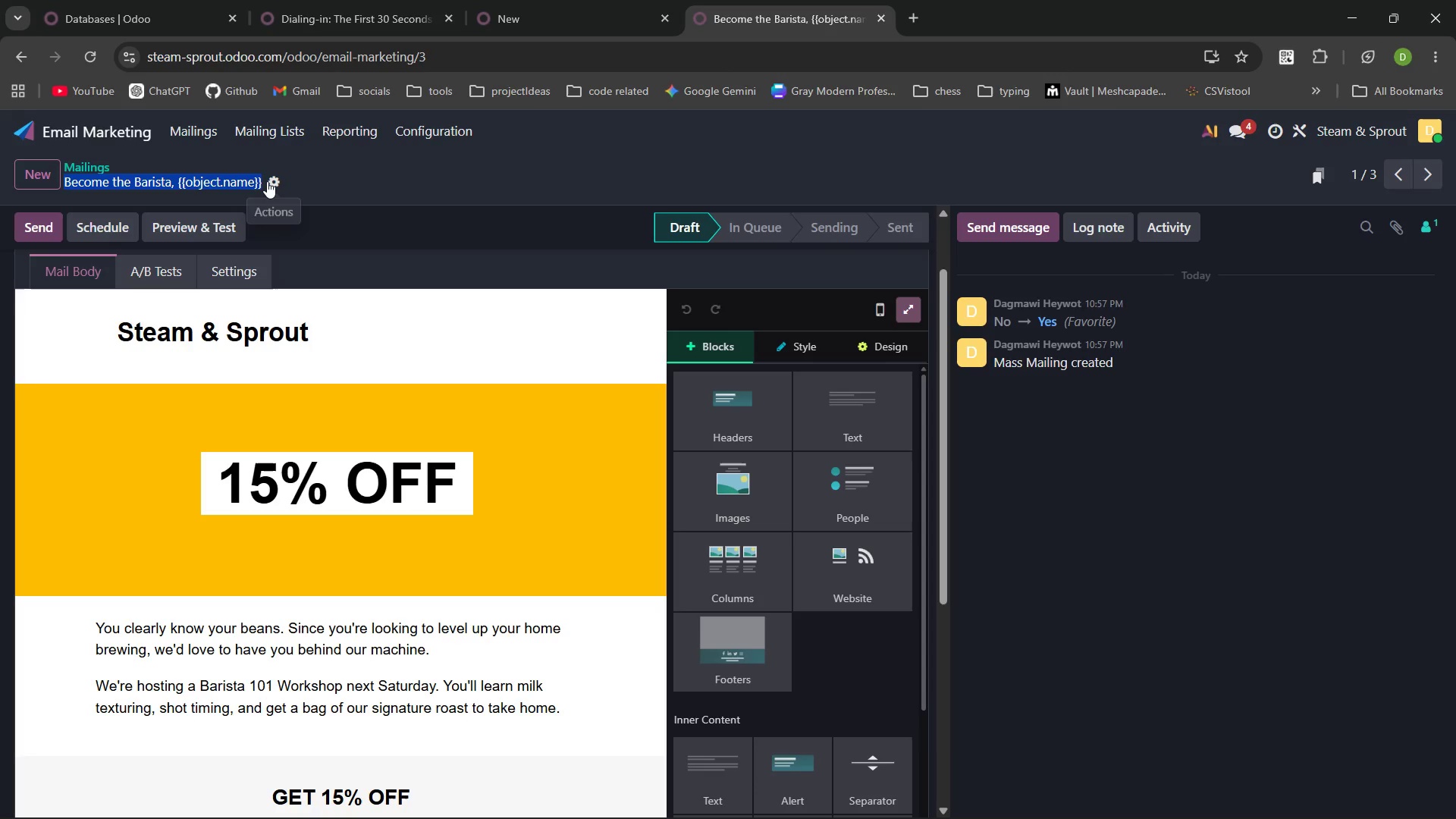 
hold_key(key=ControlLeft, duration=0.91)
 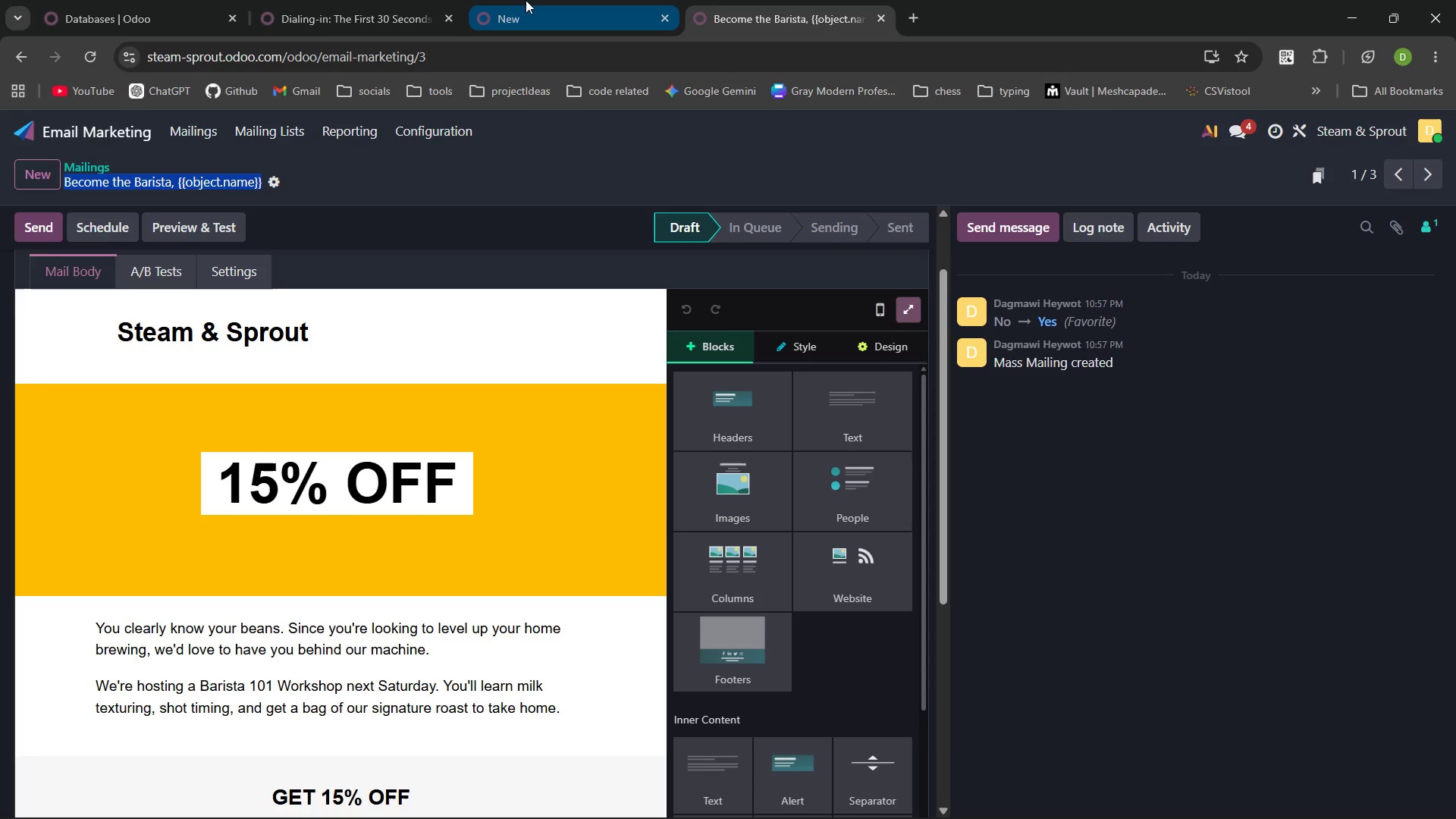 
hold_key(key=C, duration=0.33)
 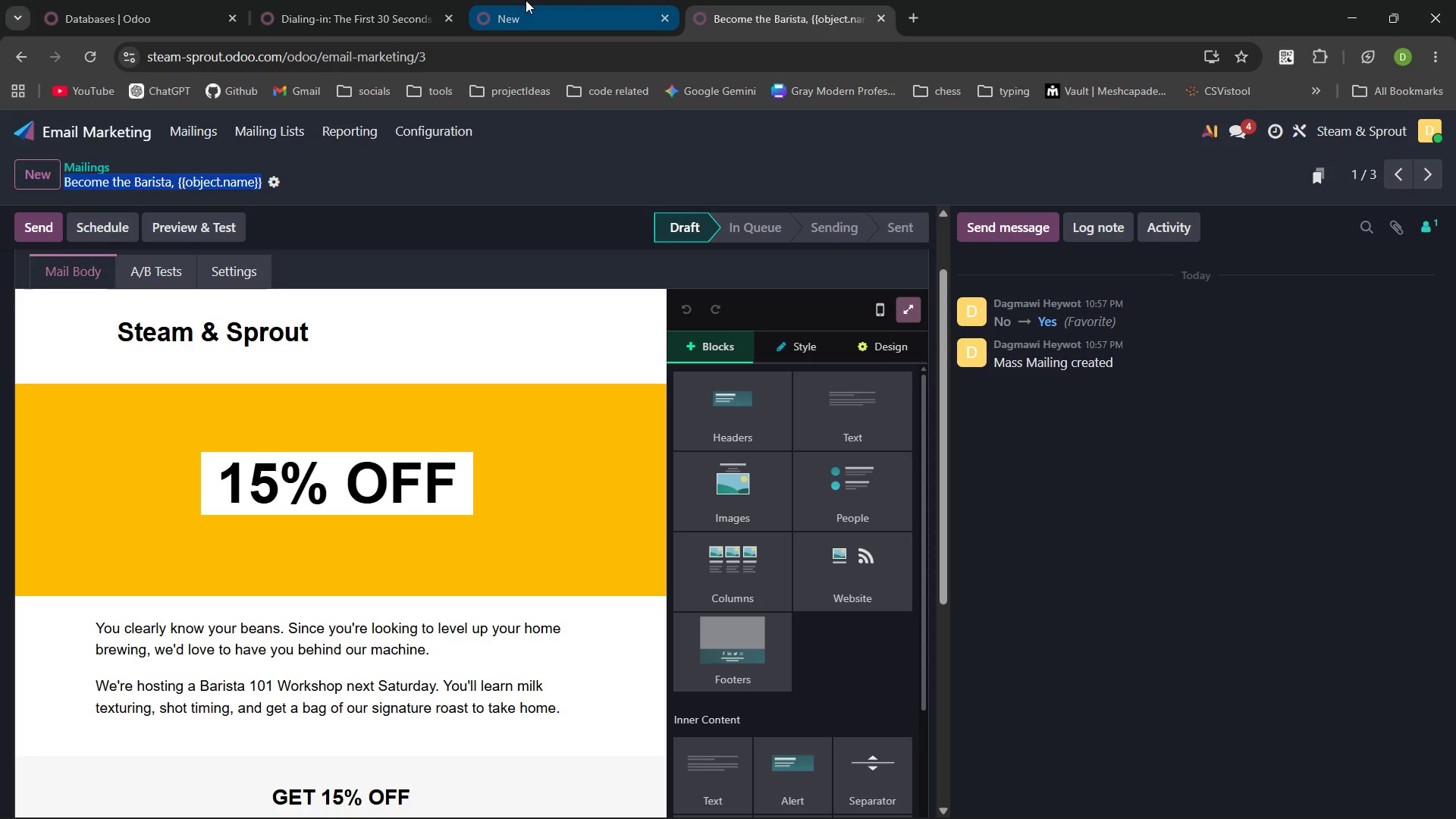 
left_click([526, 0])
 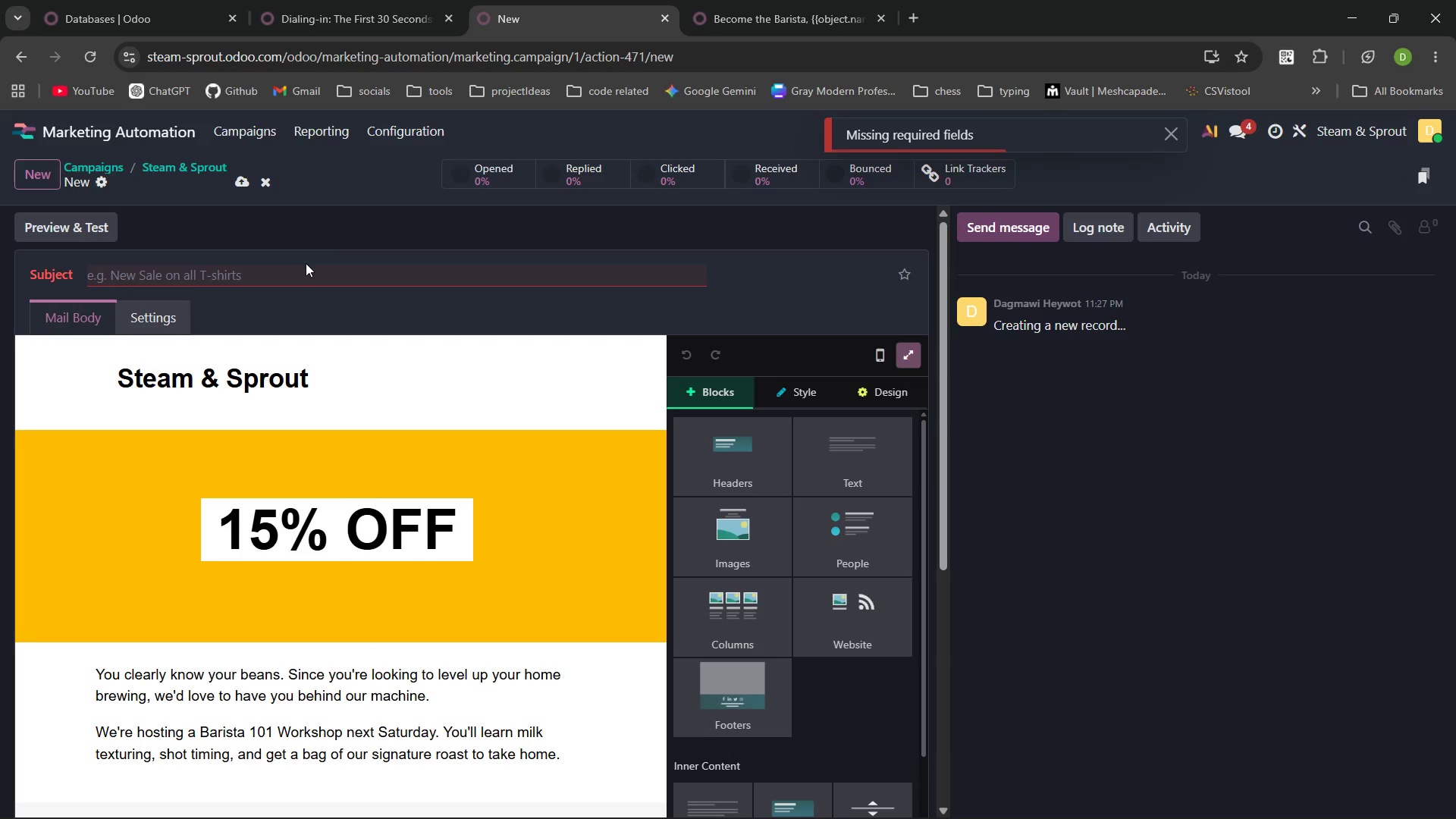 
left_click([304, 271])
 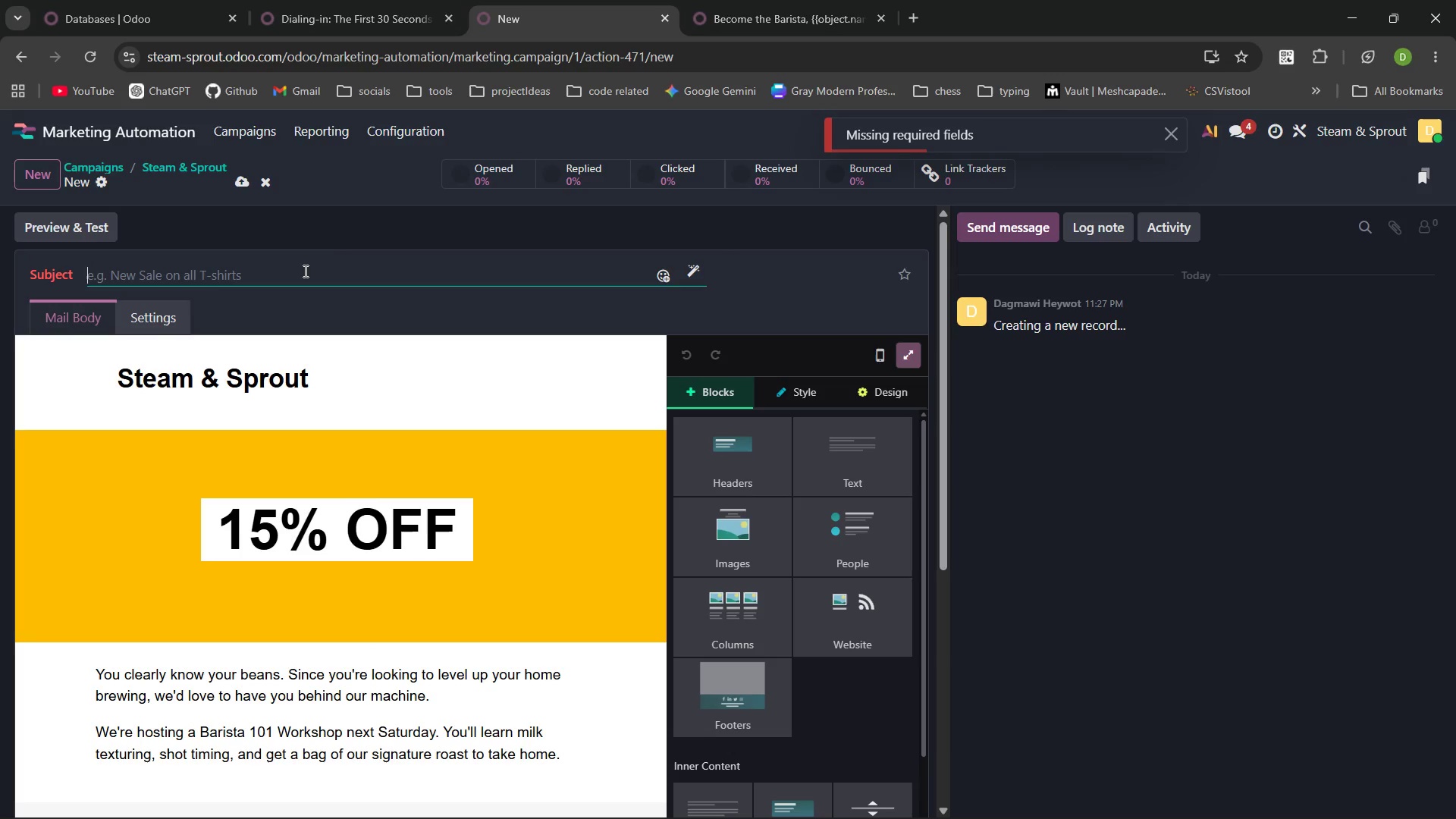 
key(Control+V)
 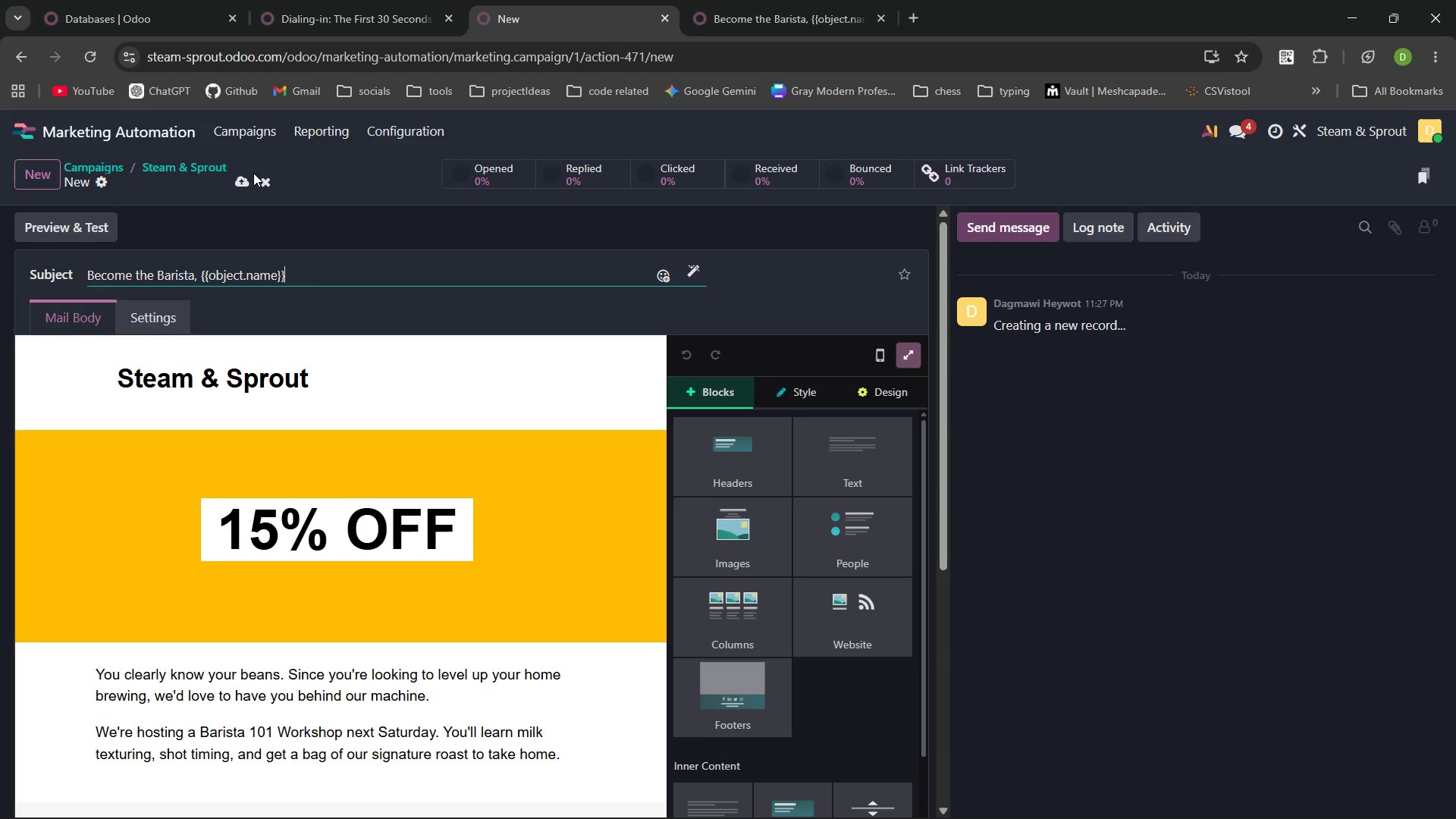 
left_click([244, 180])
 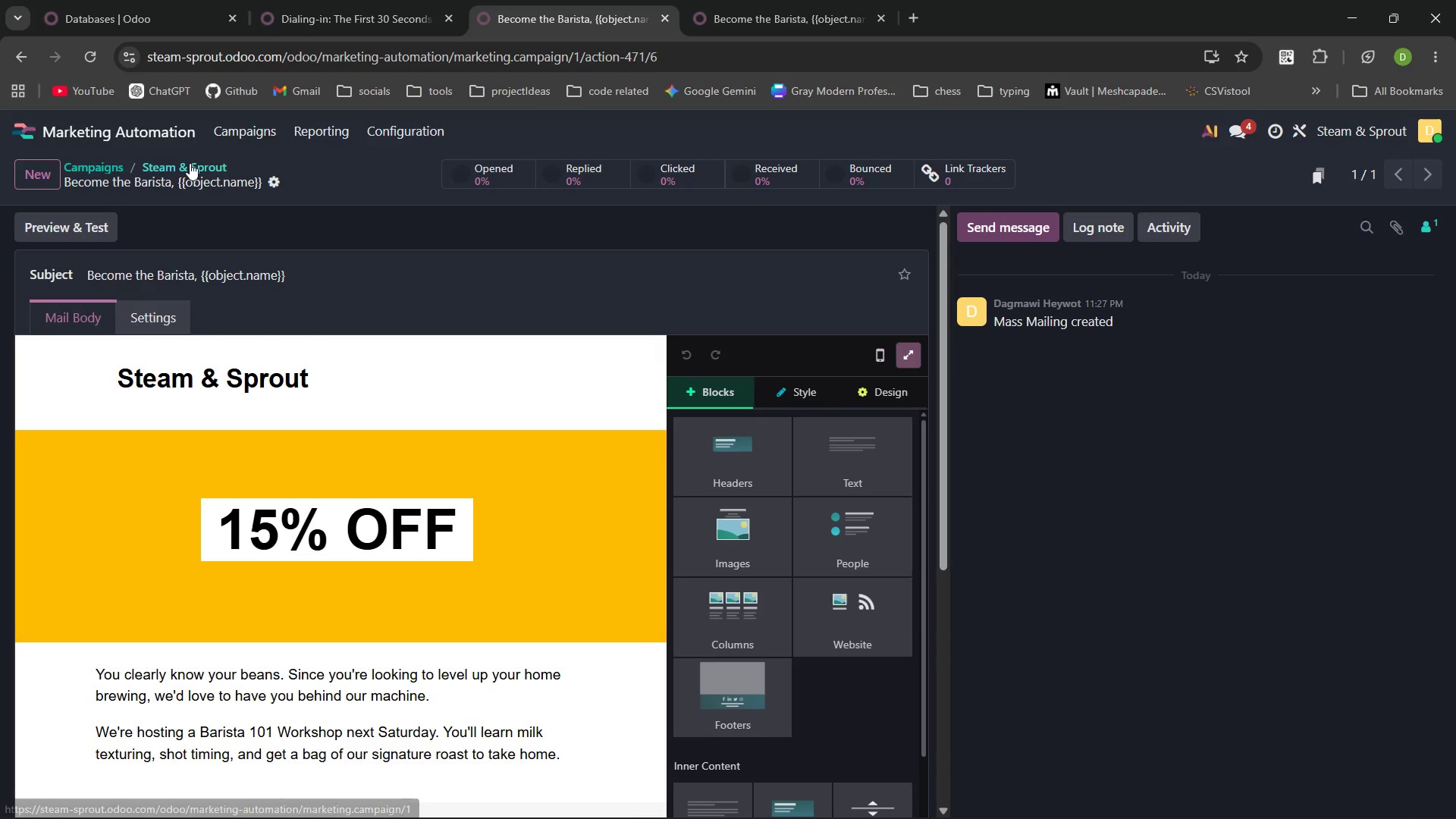 
left_click([190, 163])
 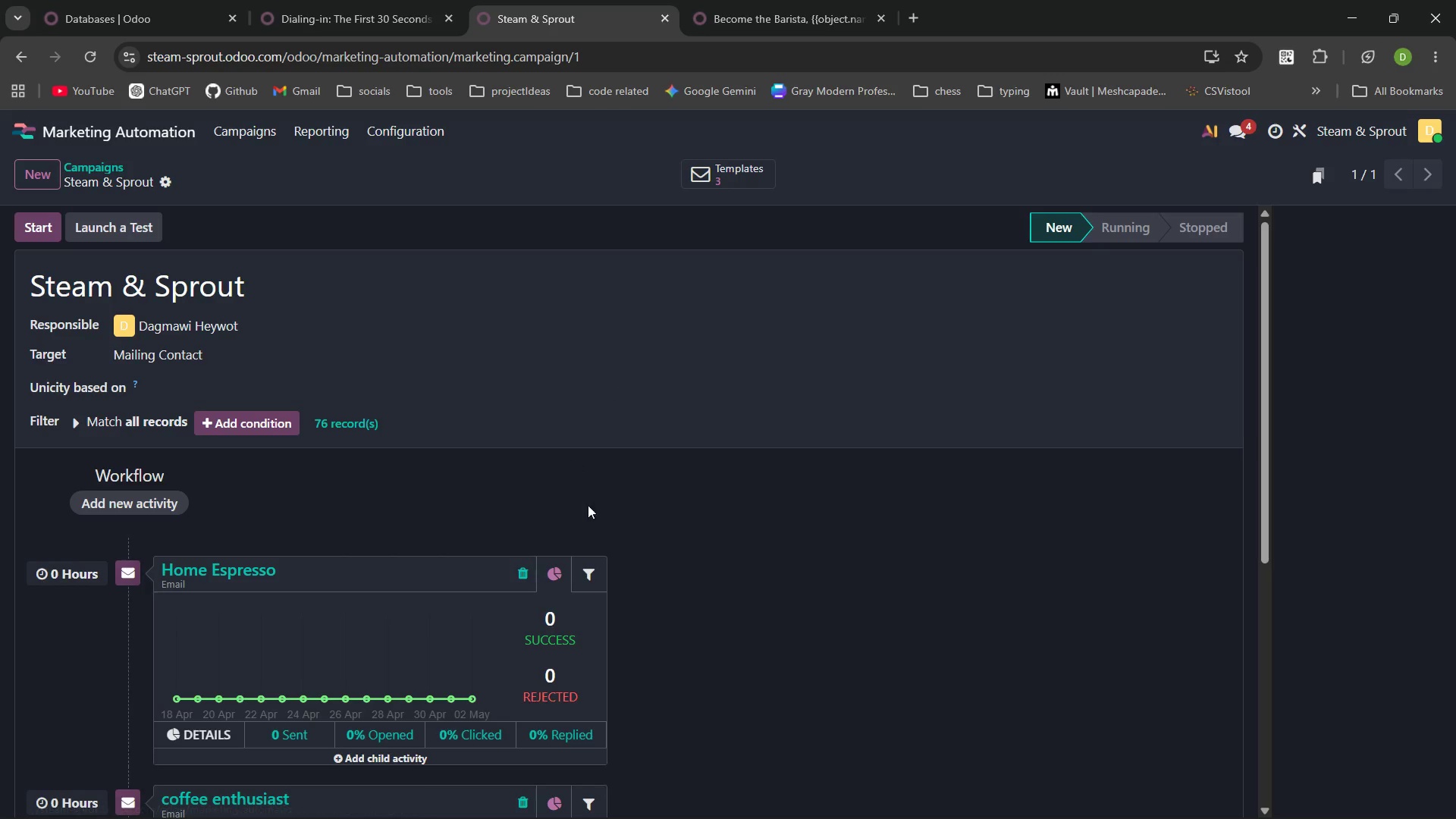 
mouse_move([380, 592])
 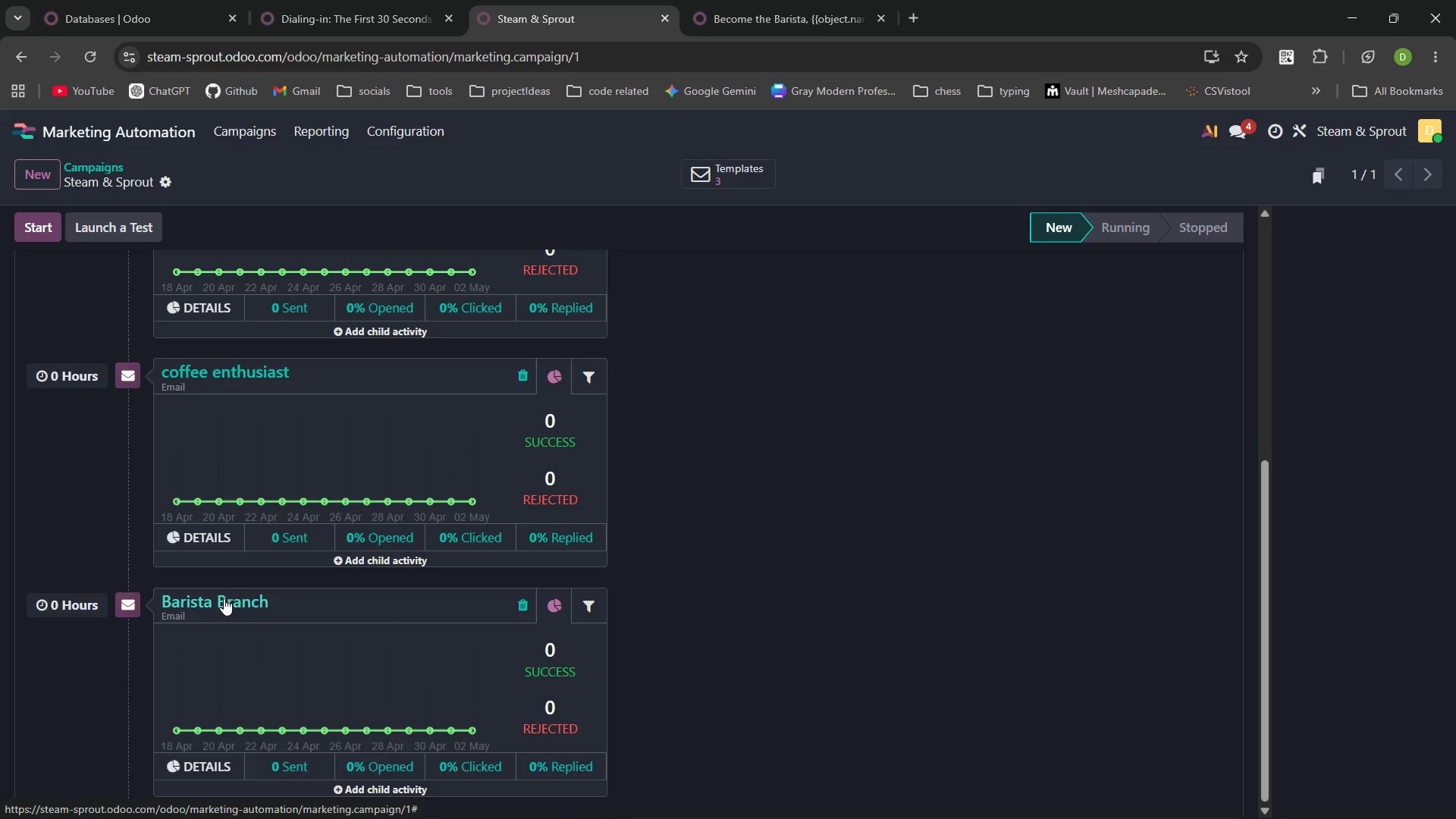 
left_click([224, 598])
 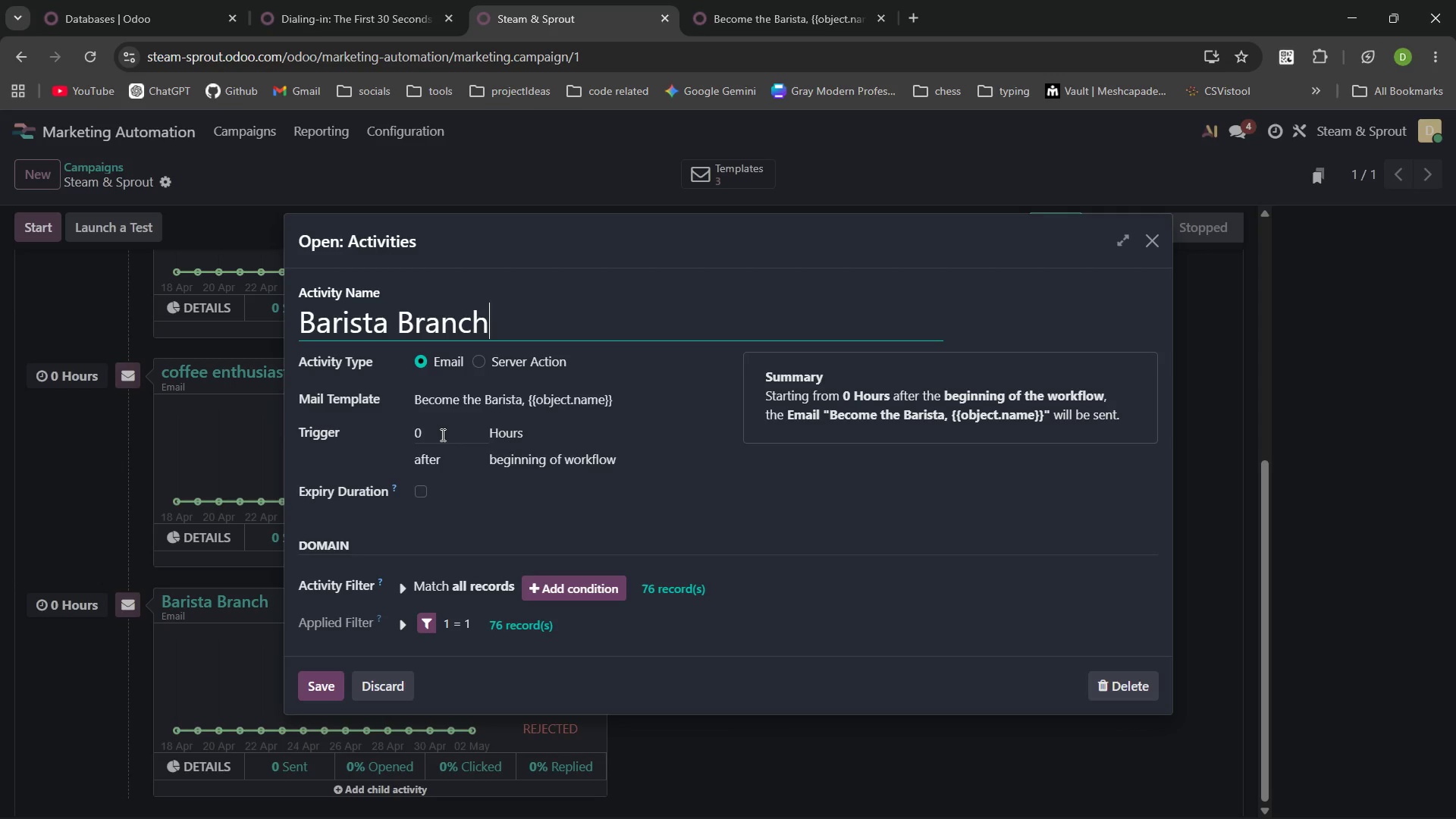 
wait(5.16)
 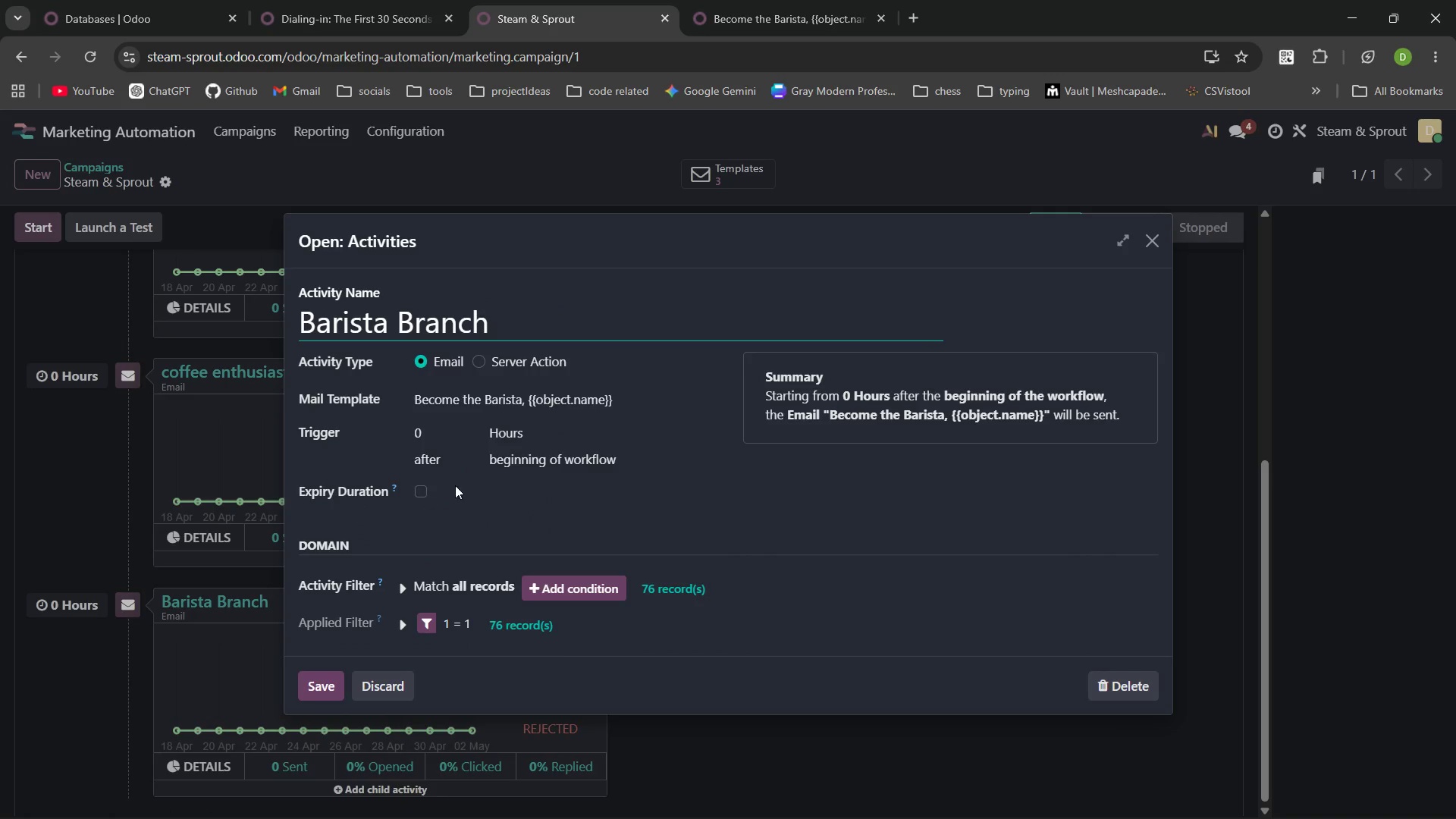 
left_click([441, 435])
 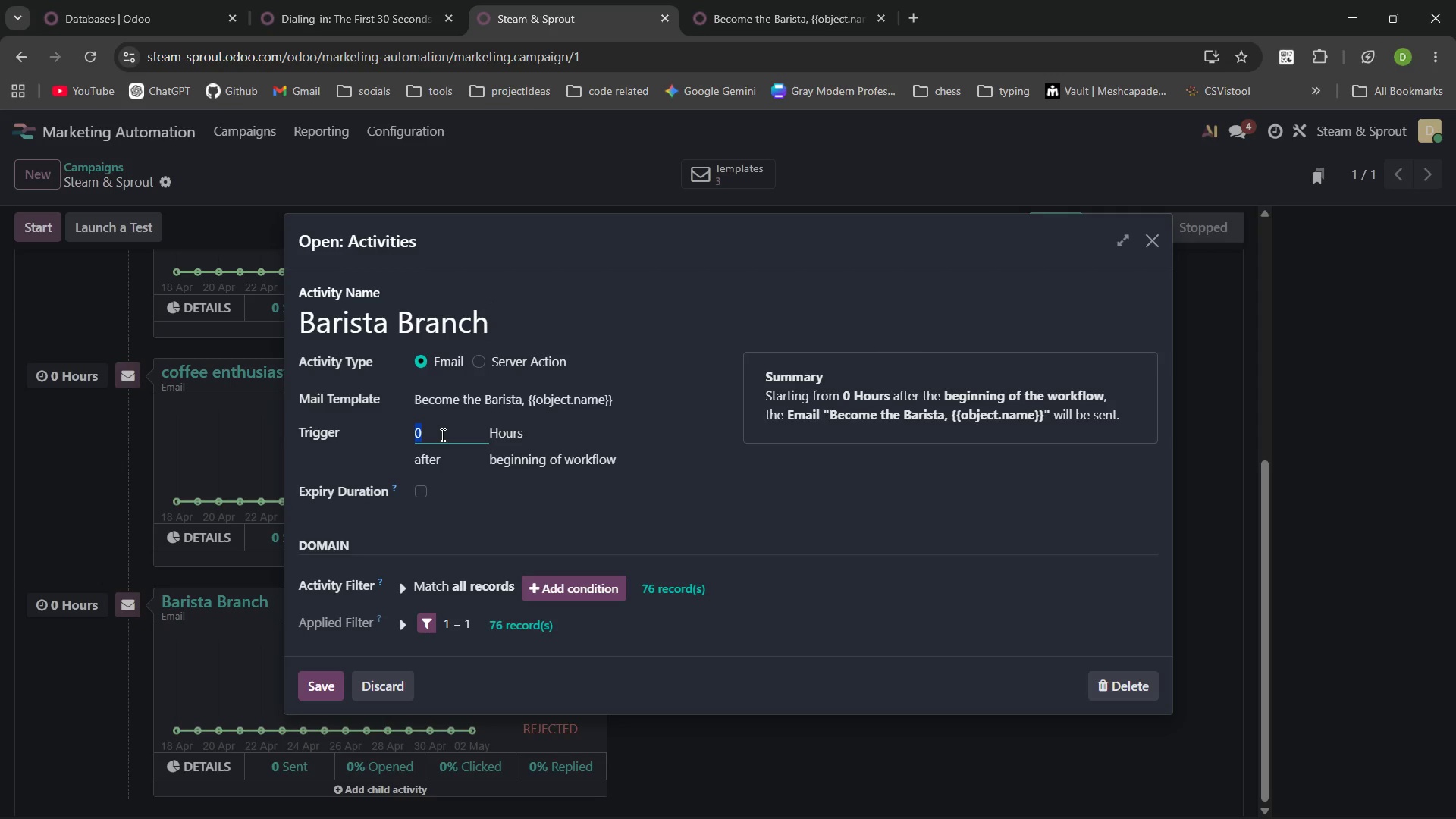 
type(48)
 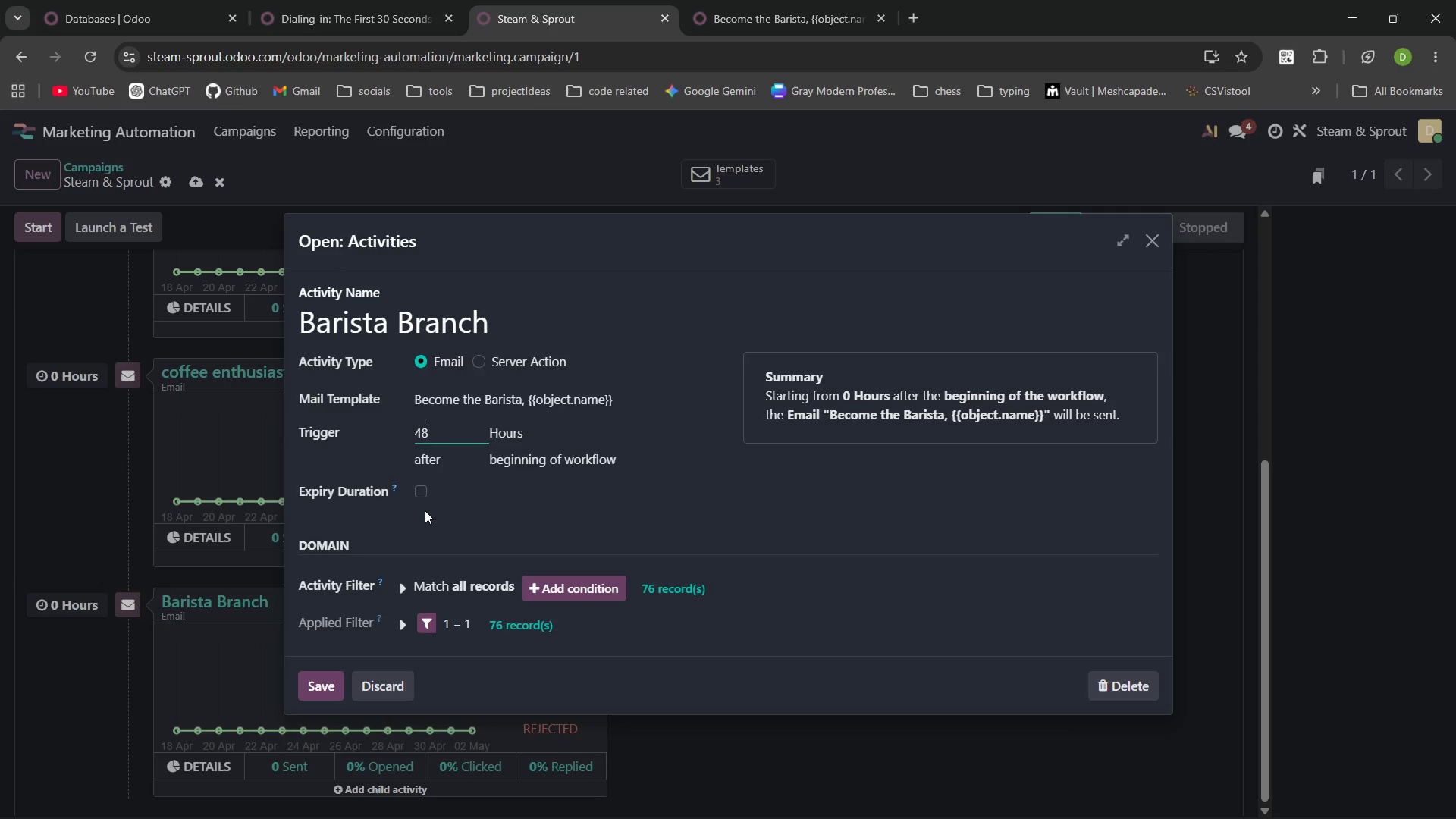 
wait(17.67)
 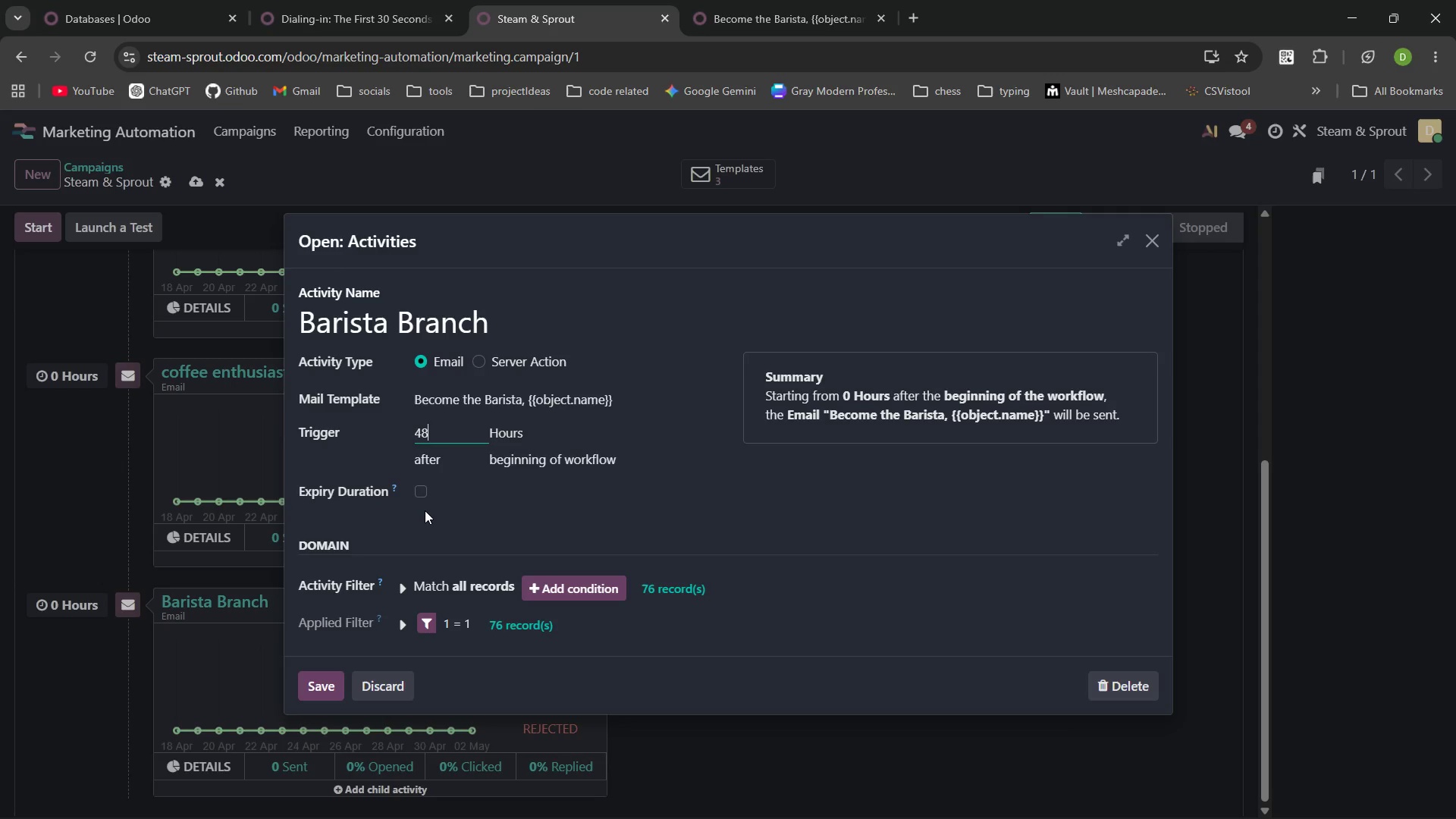 
left_click([602, 457])
 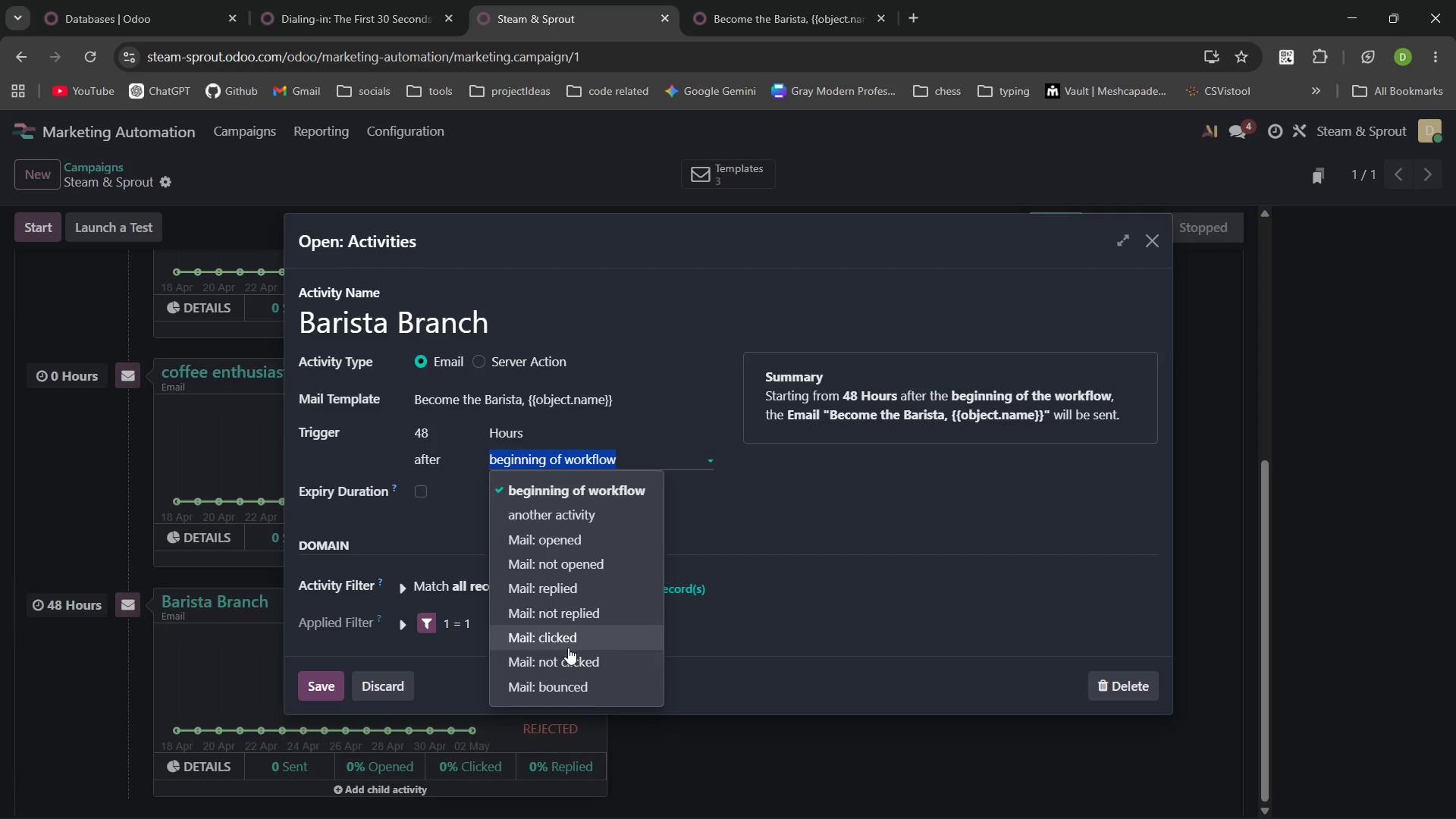 
left_click([565, 632])
 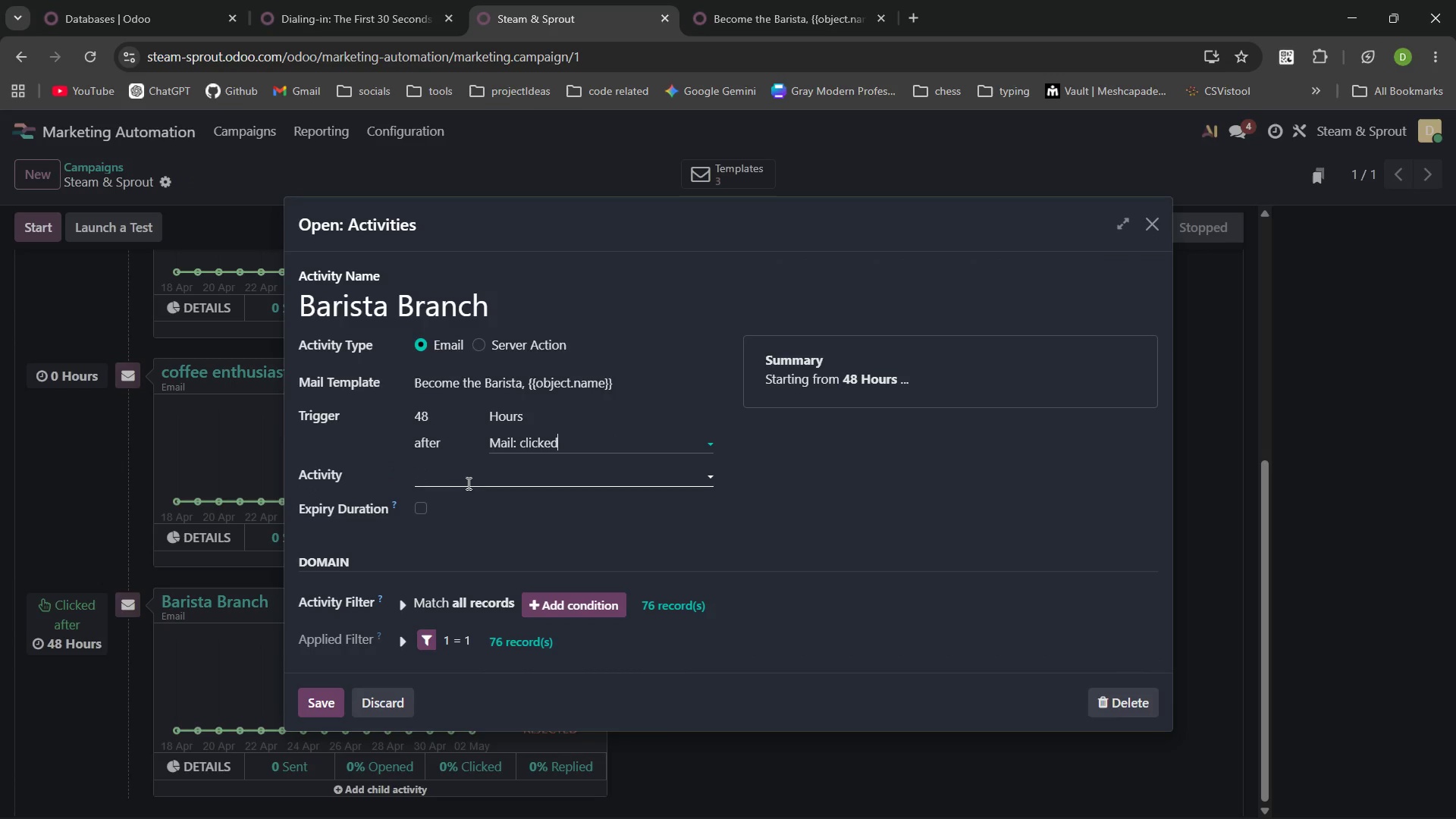 
left_click([469, 474])
 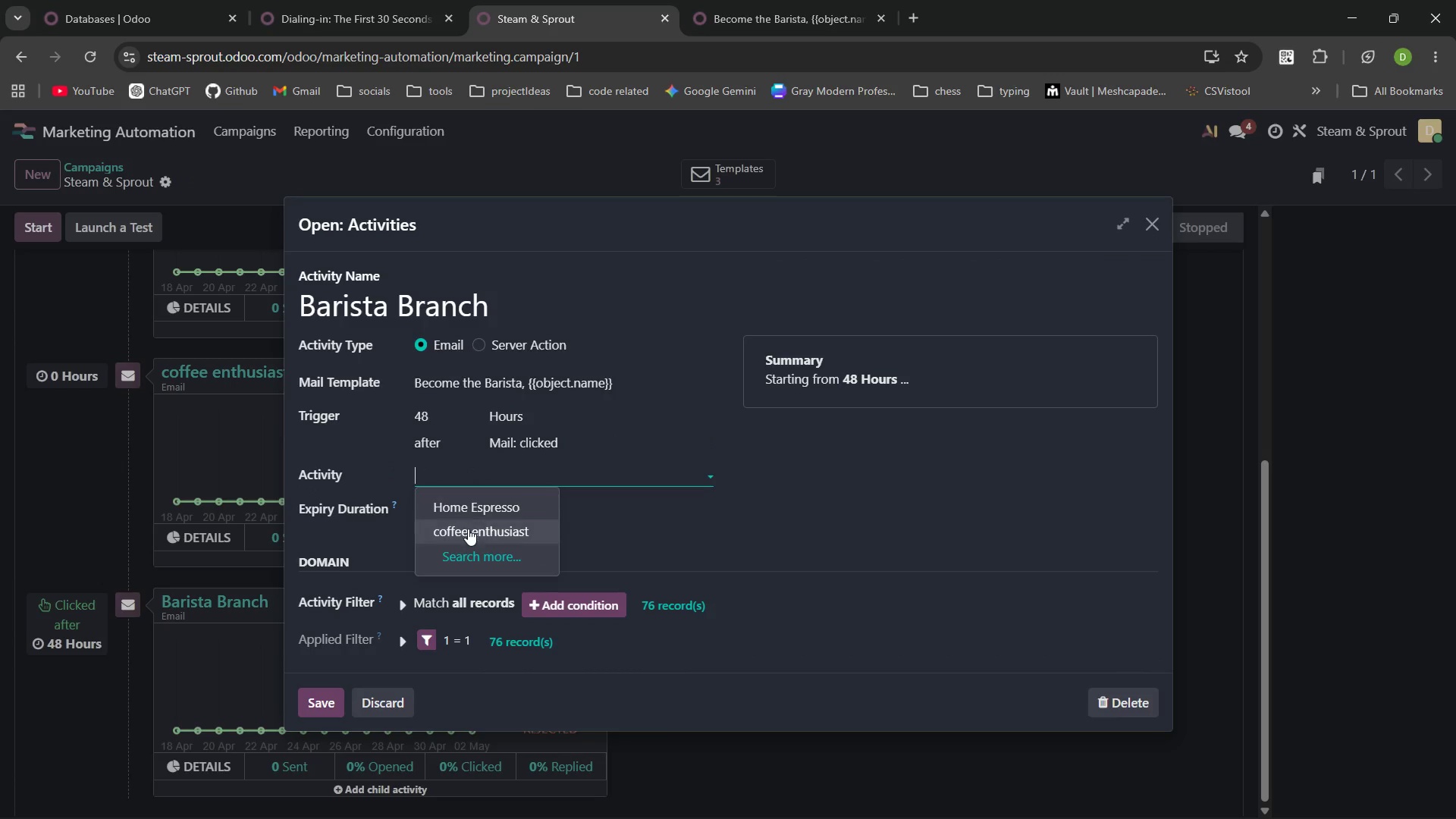 
left_click([468, 529])
 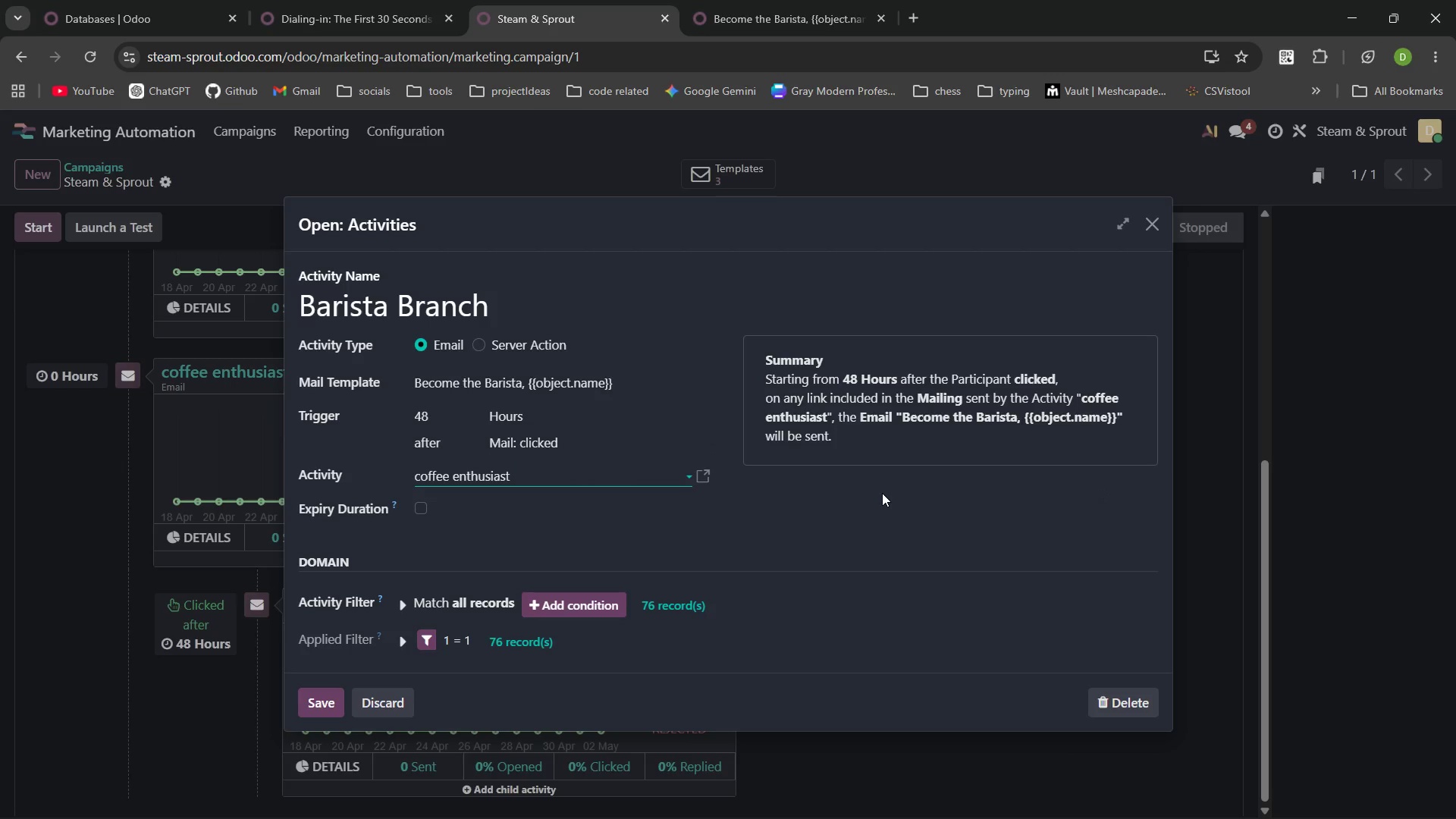 
wait(11.36)
 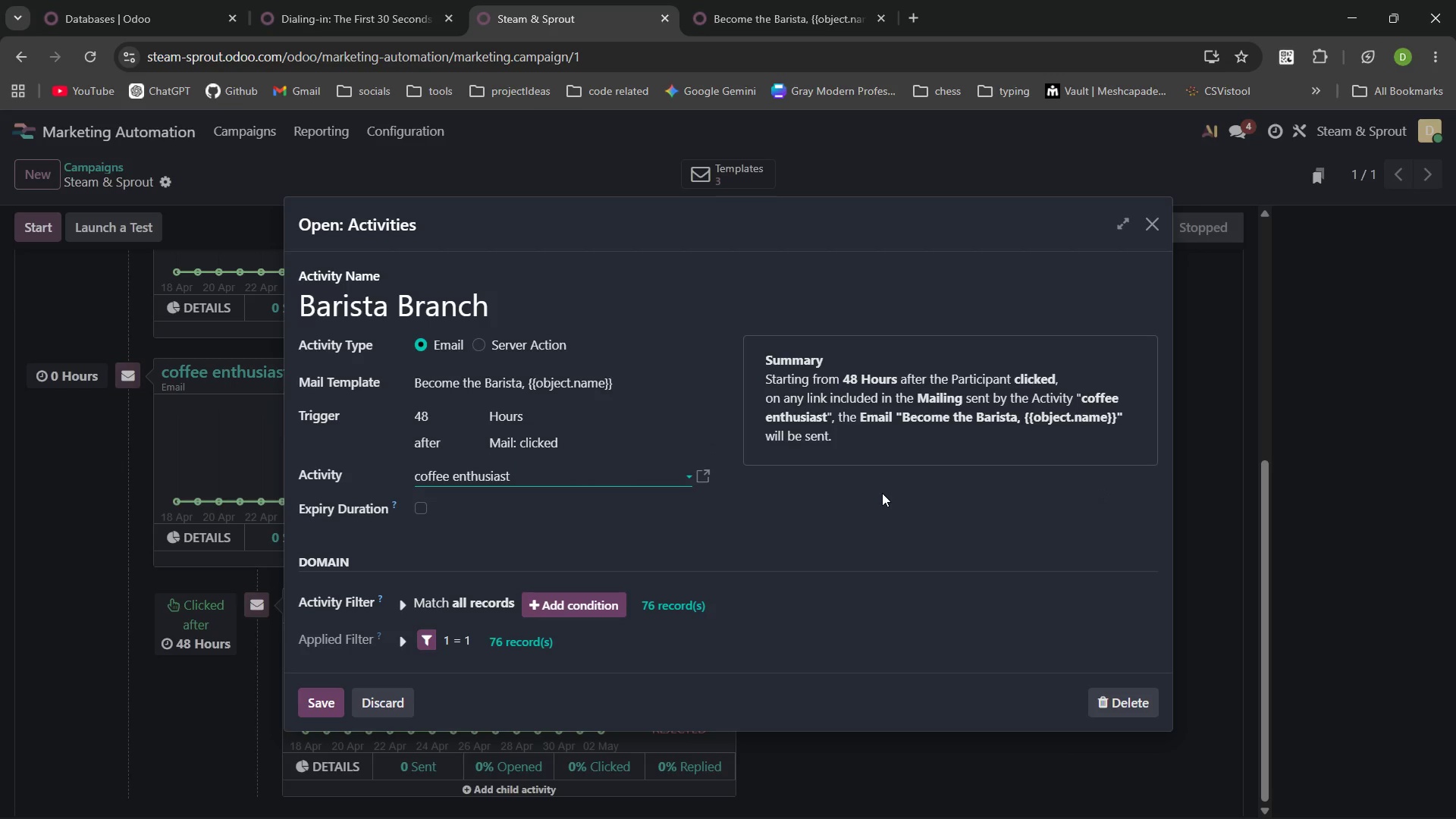 
left_click([325, 705])
 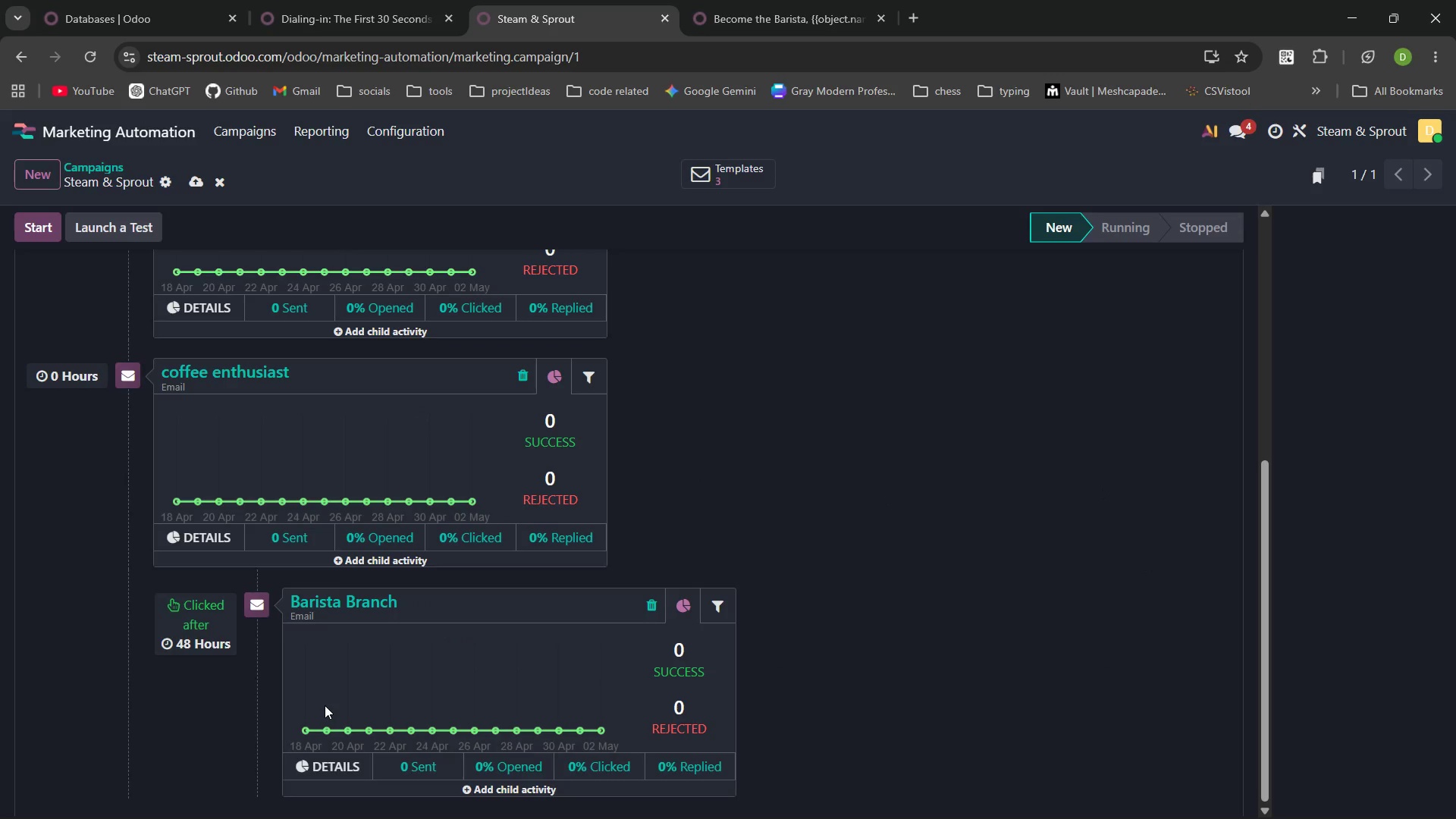 
mouse_move([381, 563])
 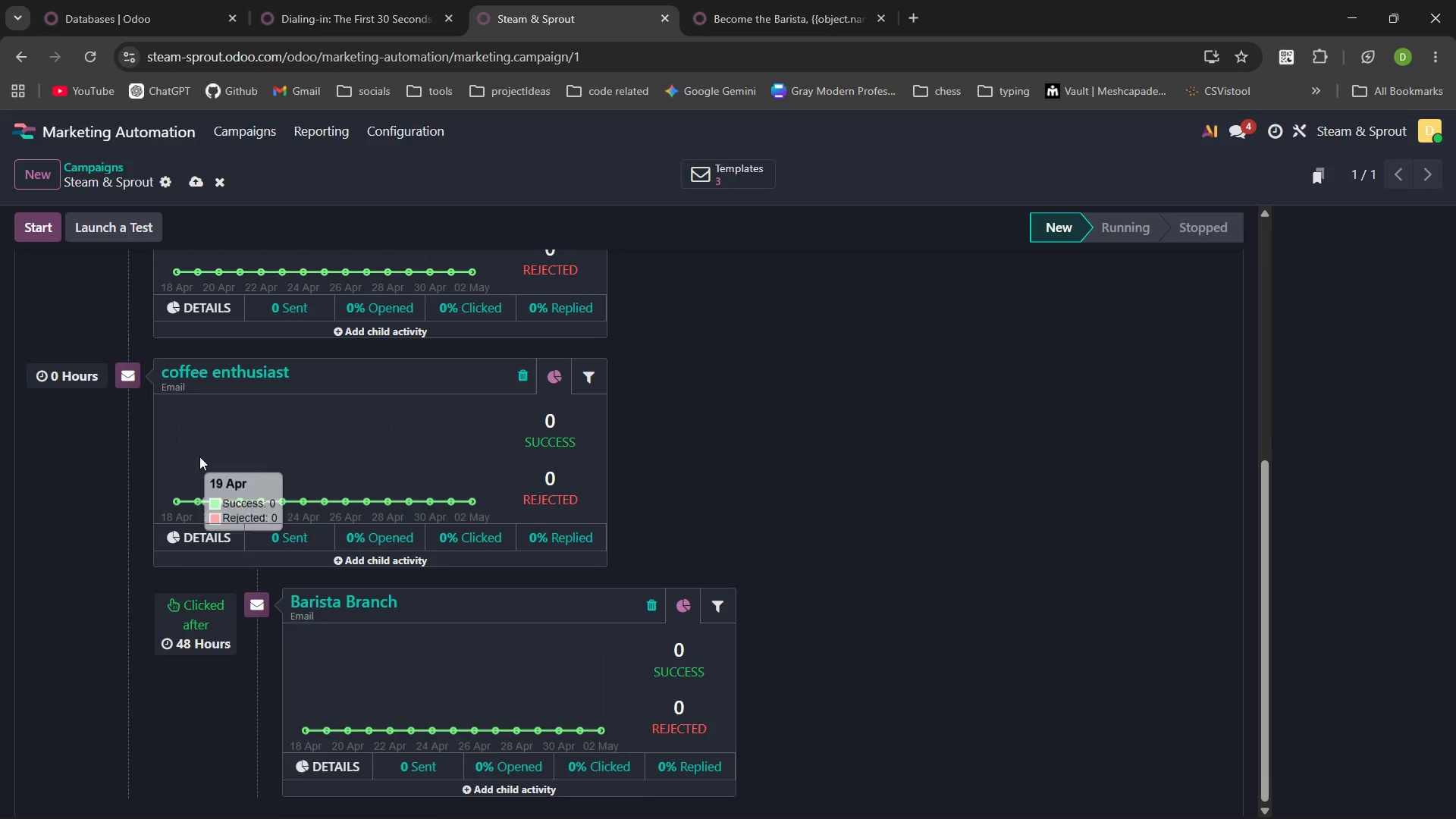 
mouse_move([362, 544])
 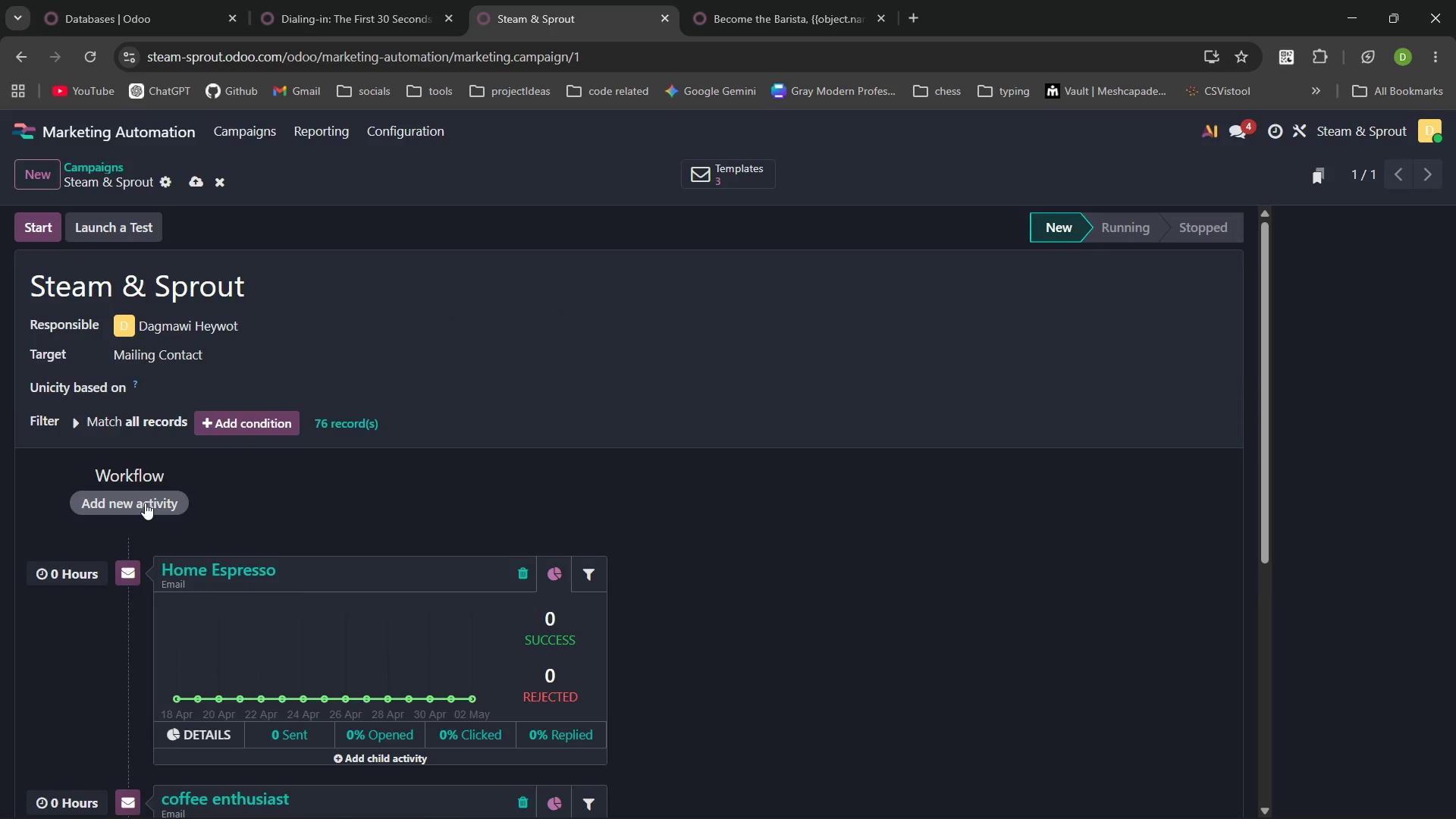 
left_click([143, 503])
 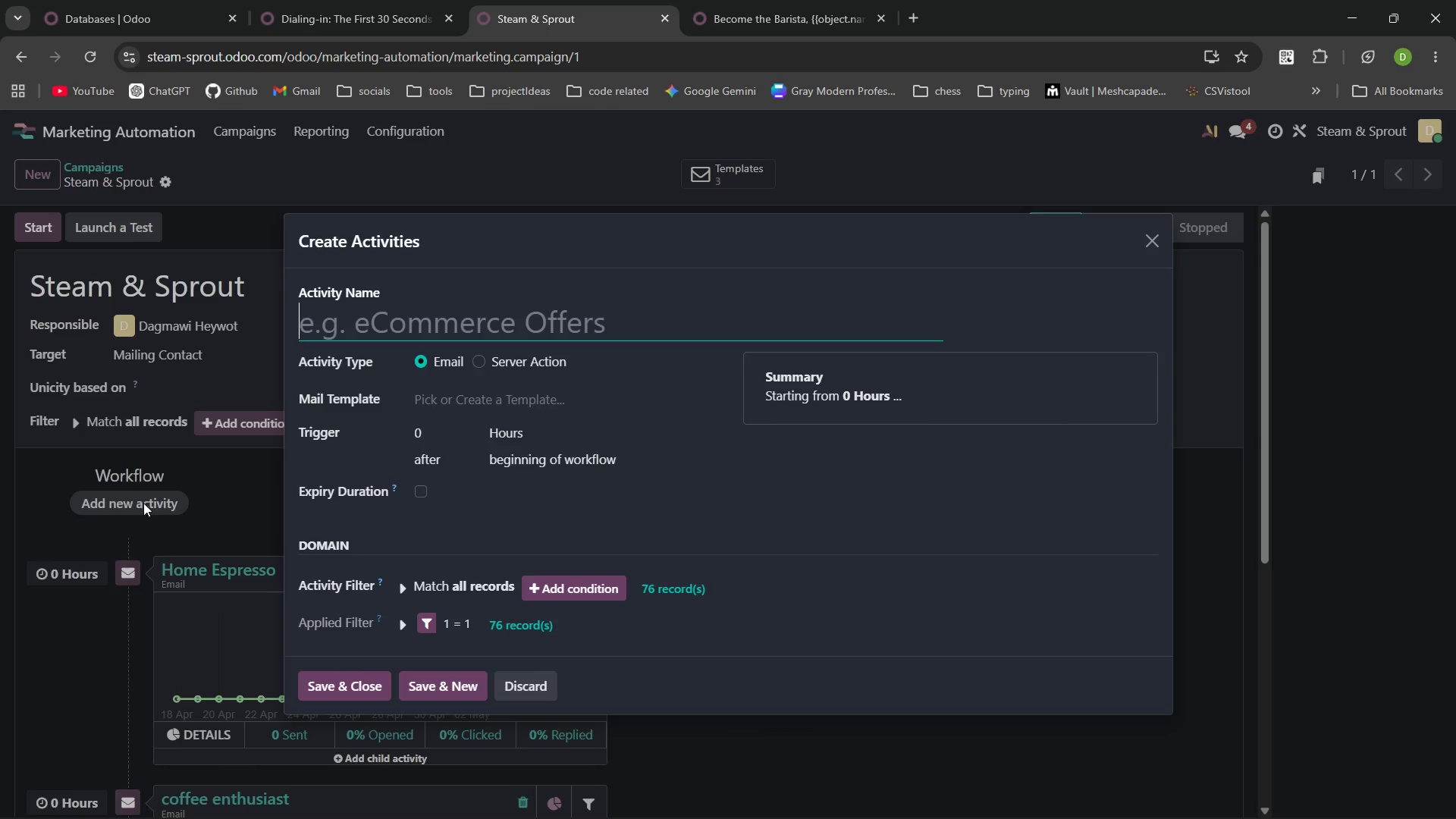 
wait(6.91)
 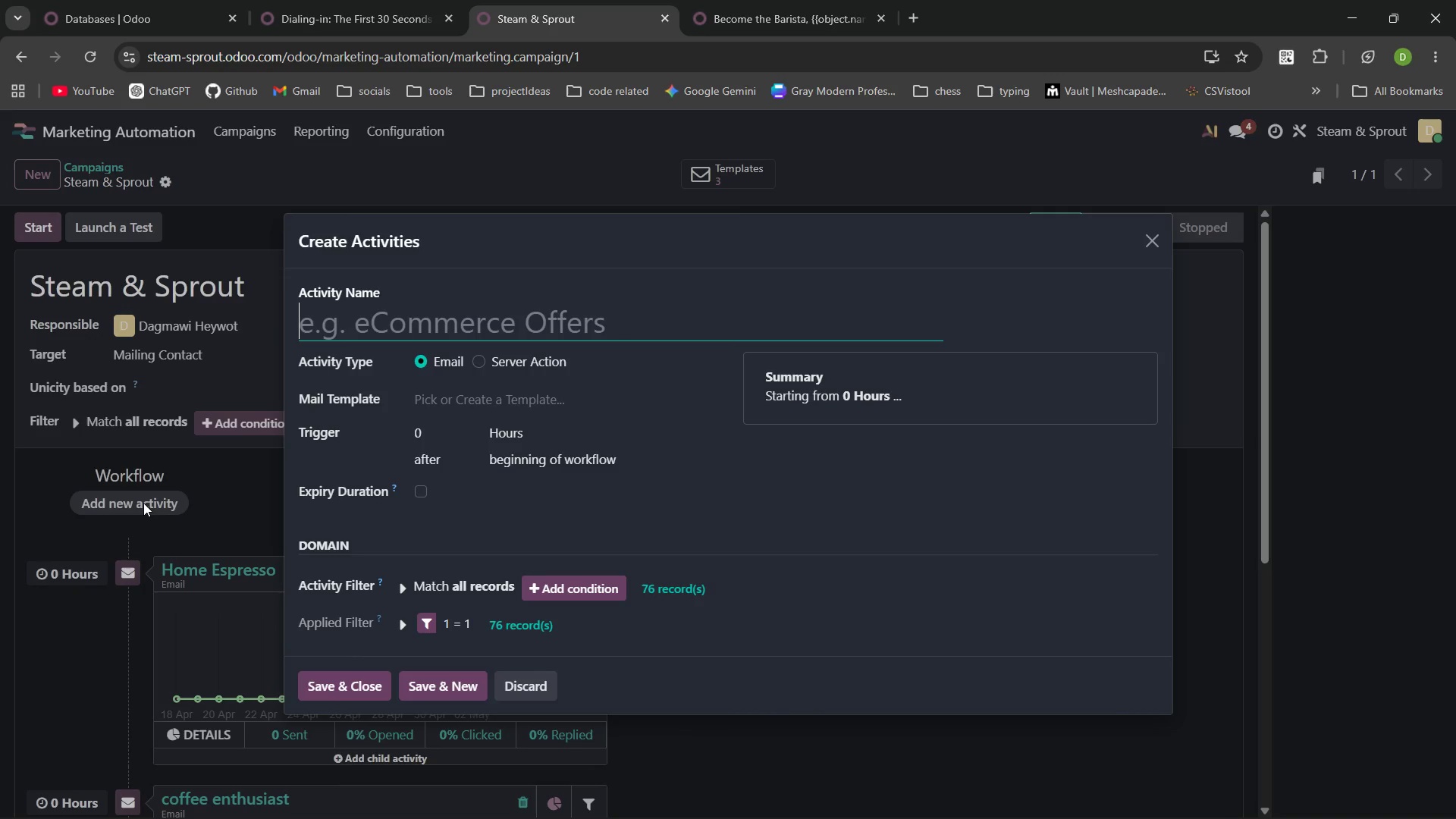 
left_click([793, 0])
 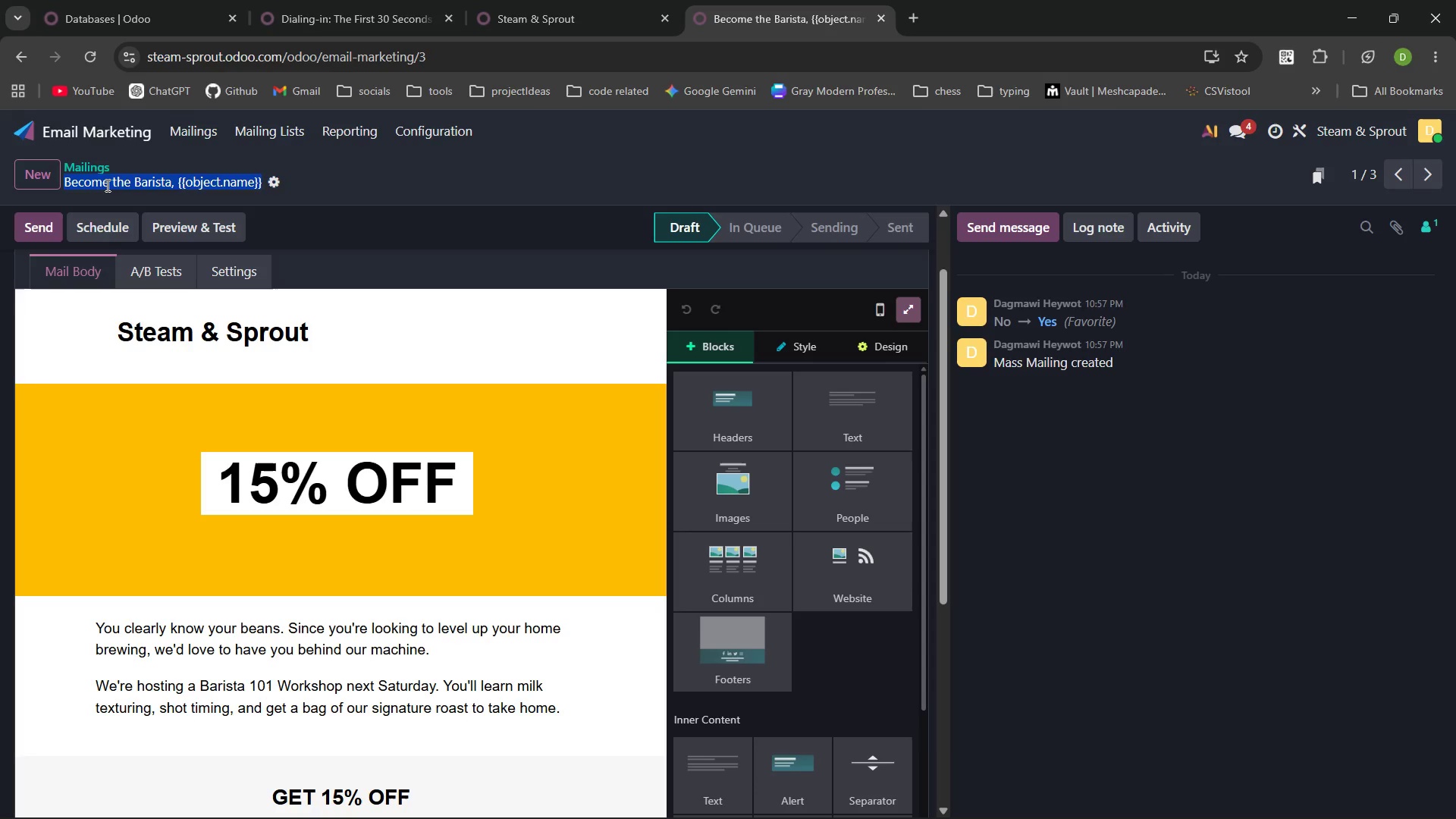 
left_click([95, 168])
 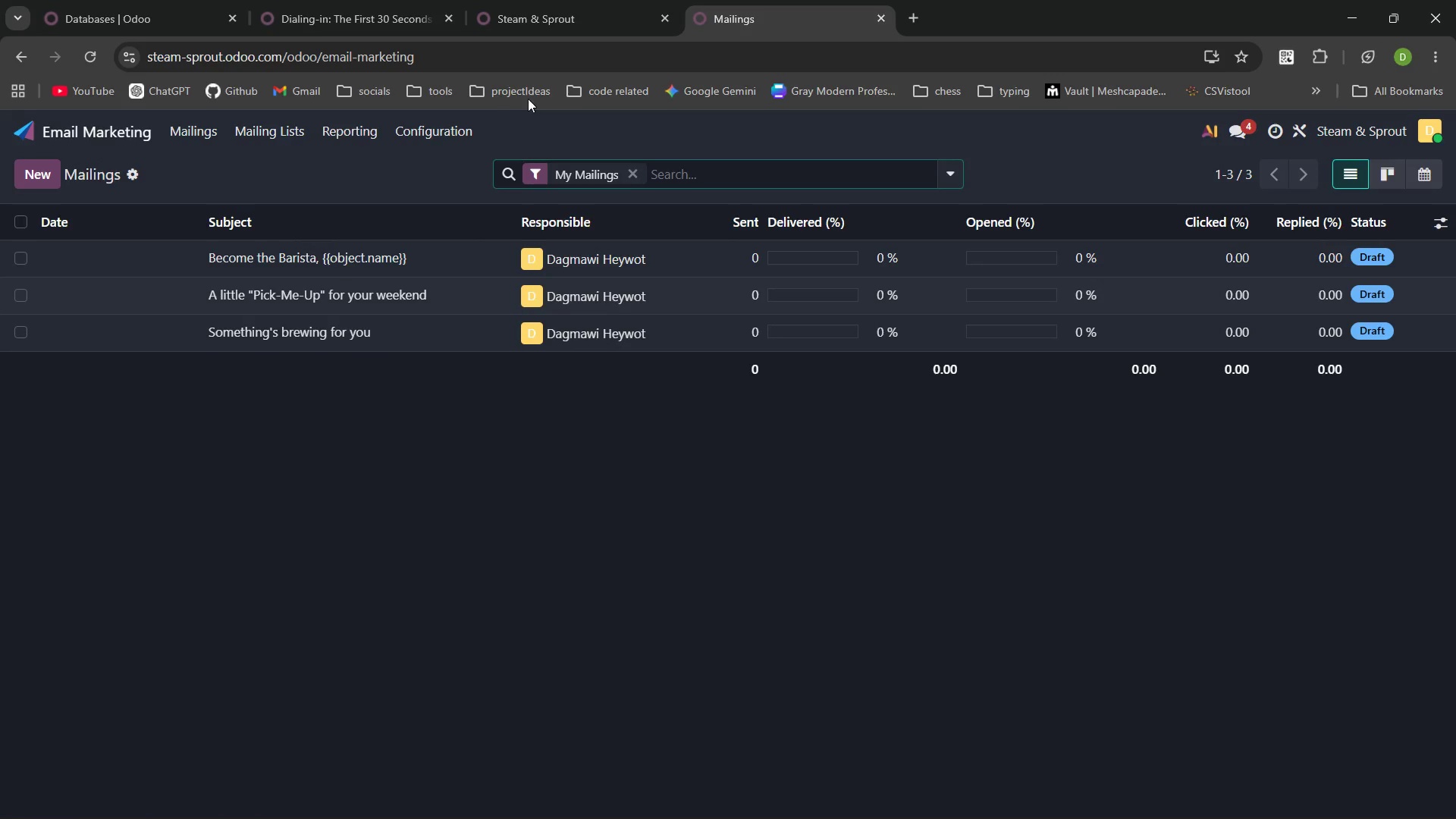 
left_click([575, 21])
 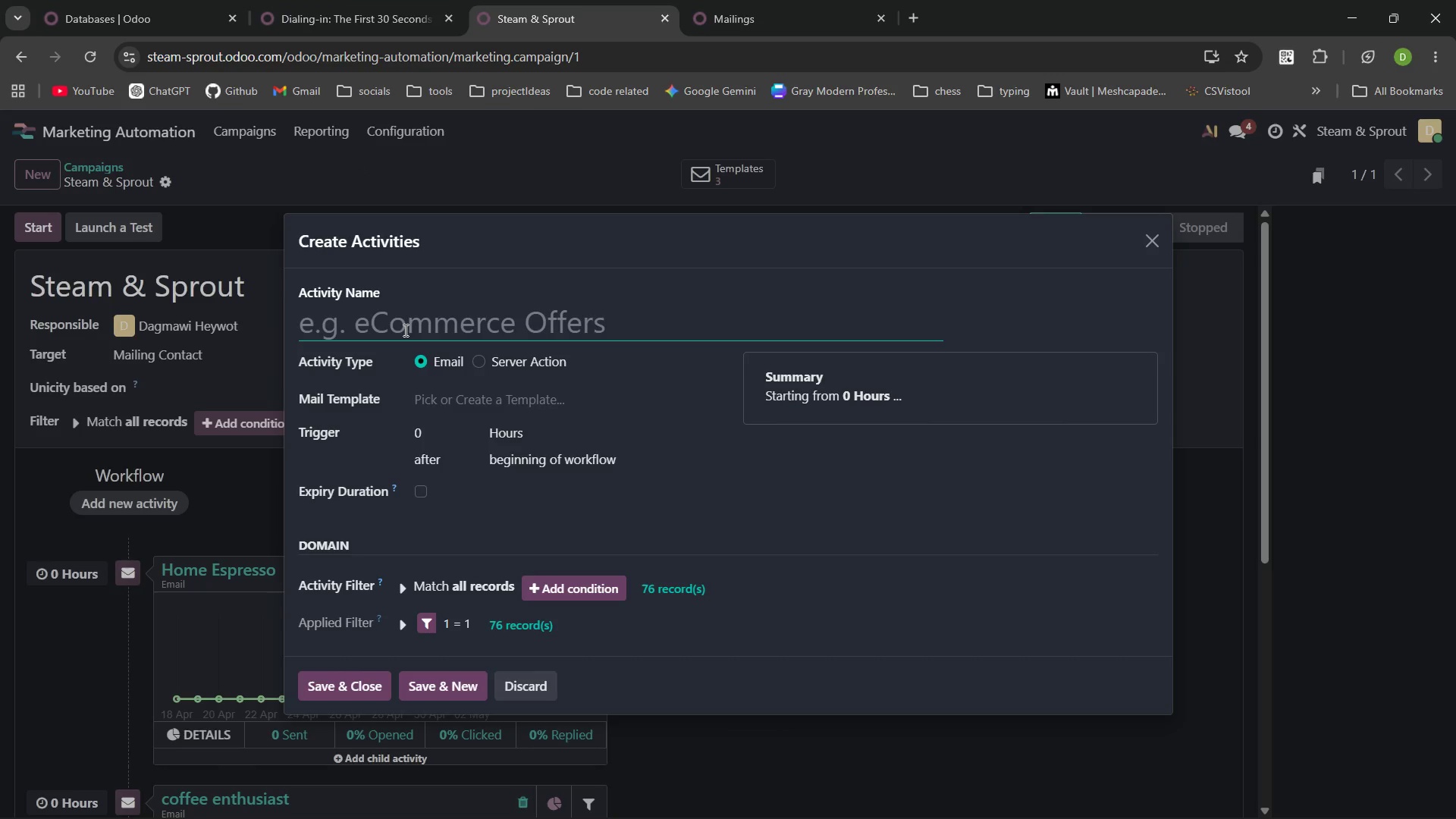 
type(T)
key(Backspace)
type(Plnt Care Branch)
 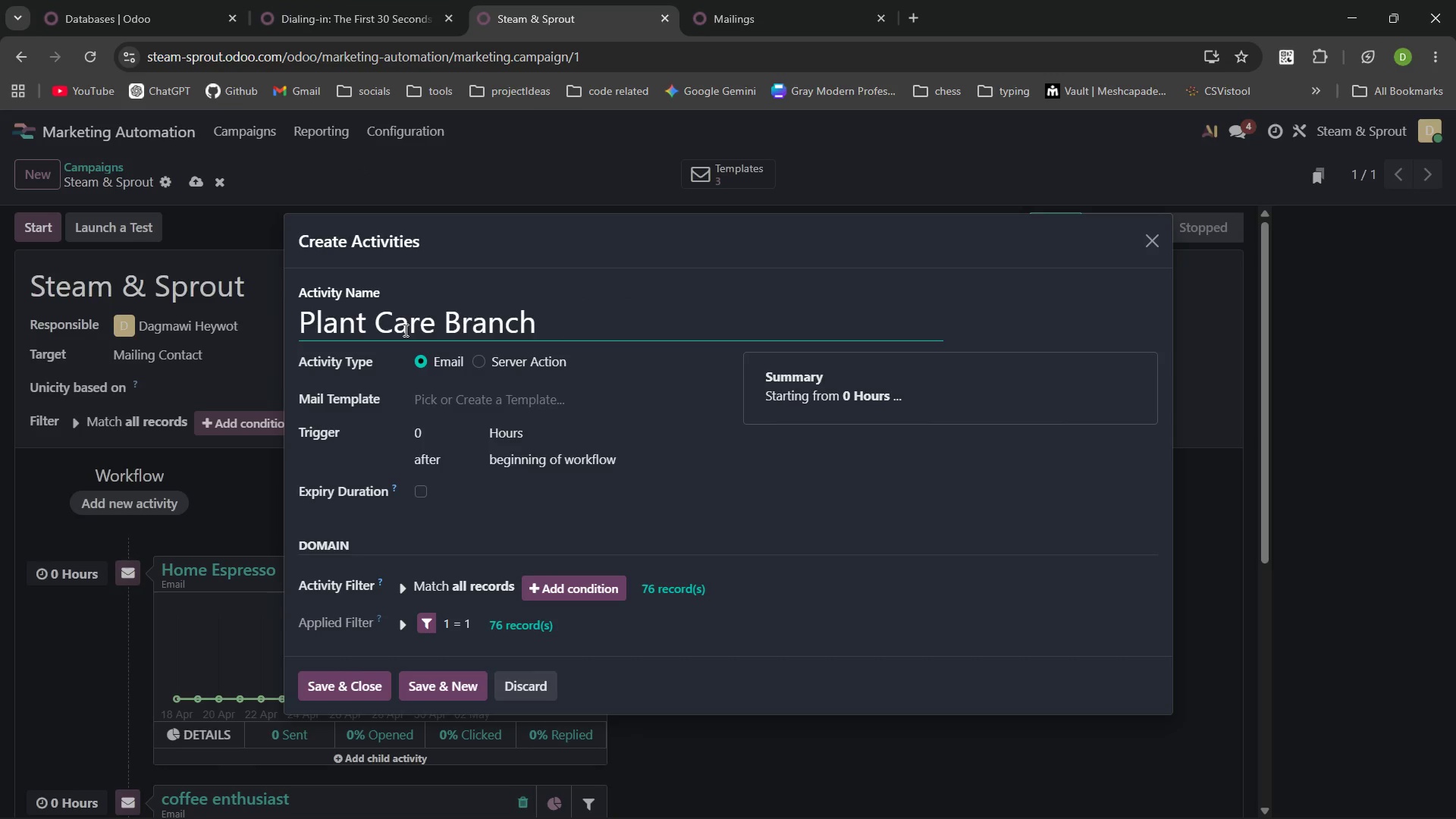 
left_click([525, 393])
 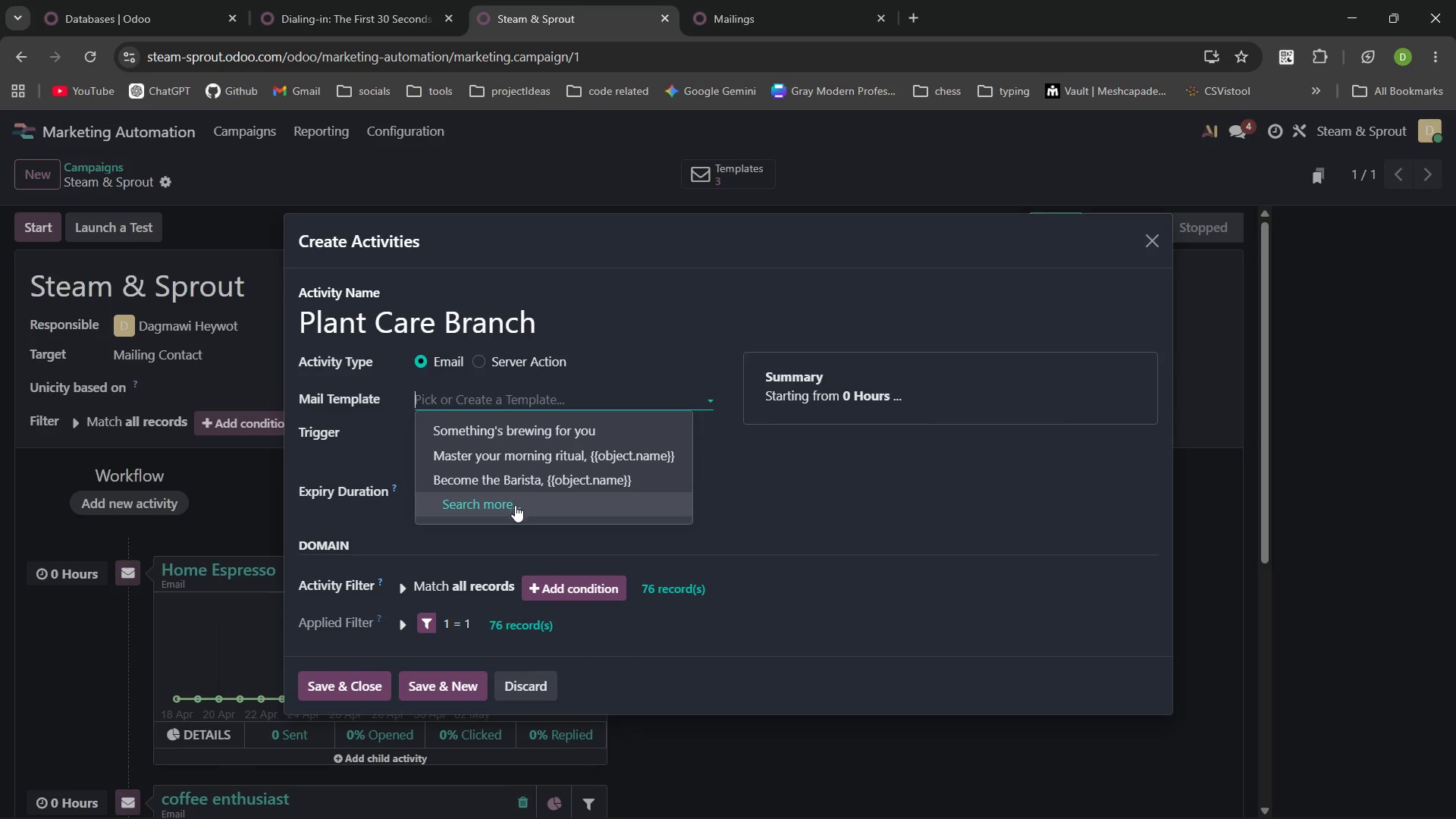 
left_click([512, 507])
 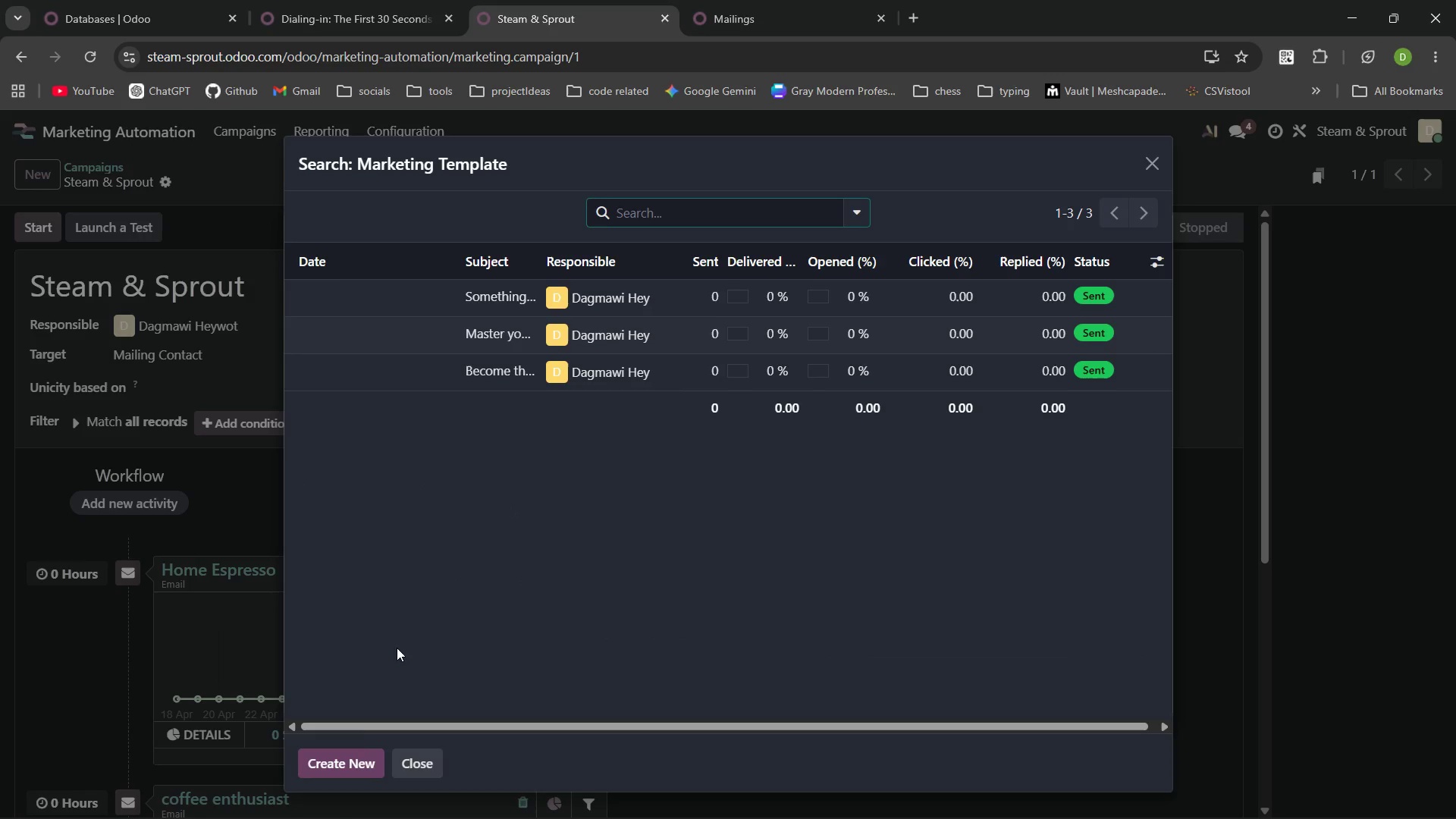 
mouse_move([344, 739])
 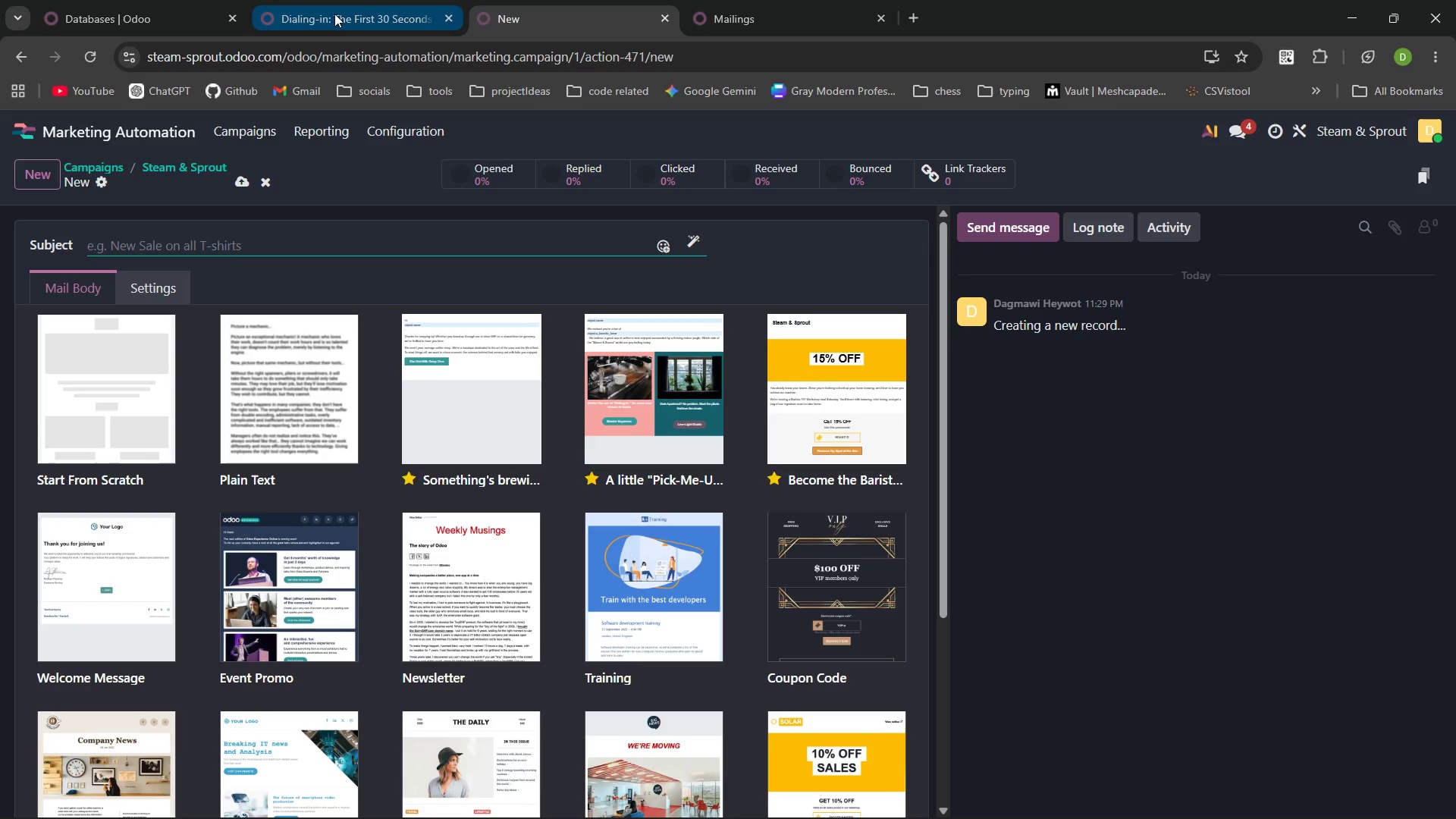 
left_click([334, 14])
 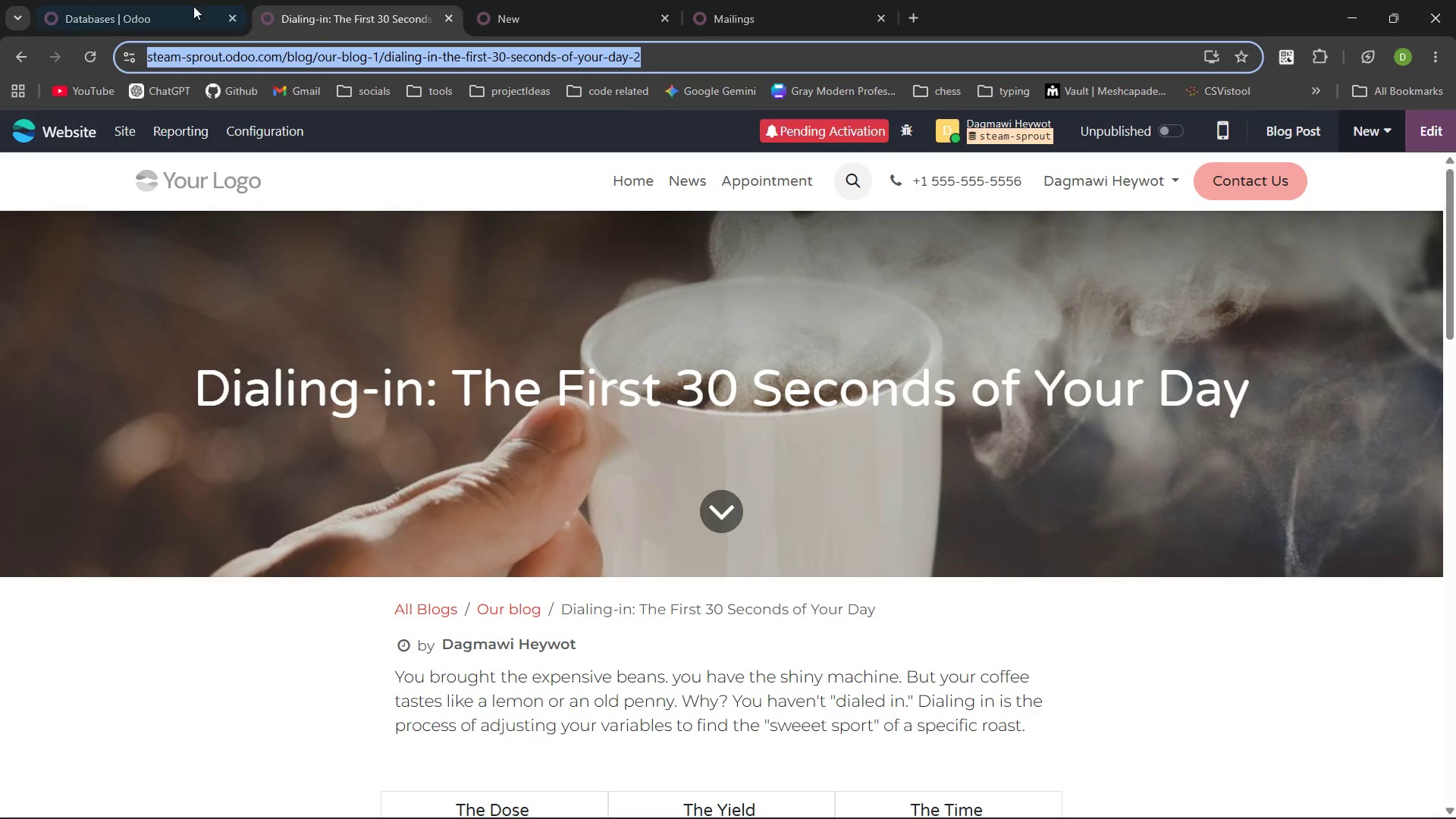 
left_click([189, 6])
 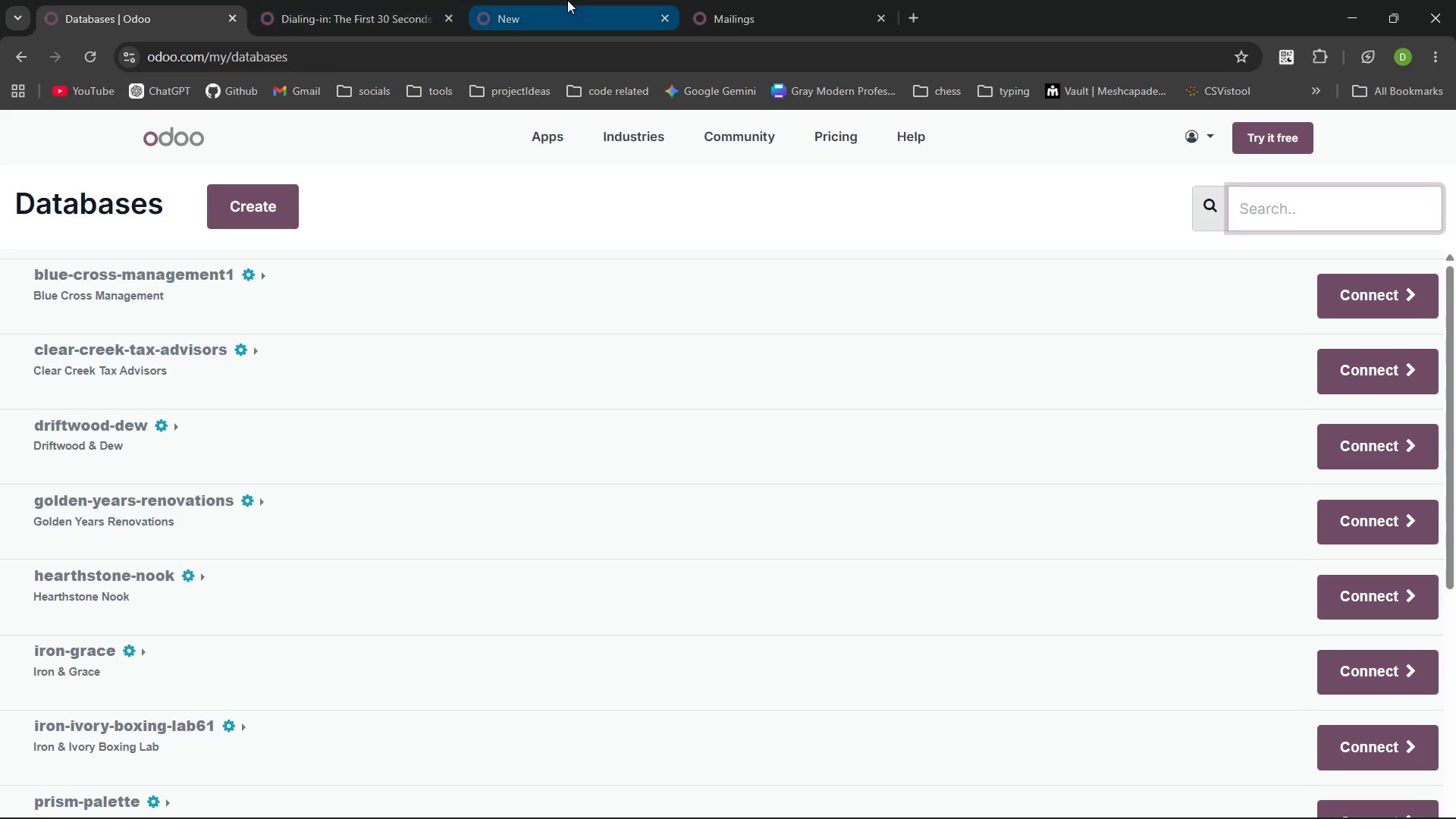 
left_click([567, 0])
 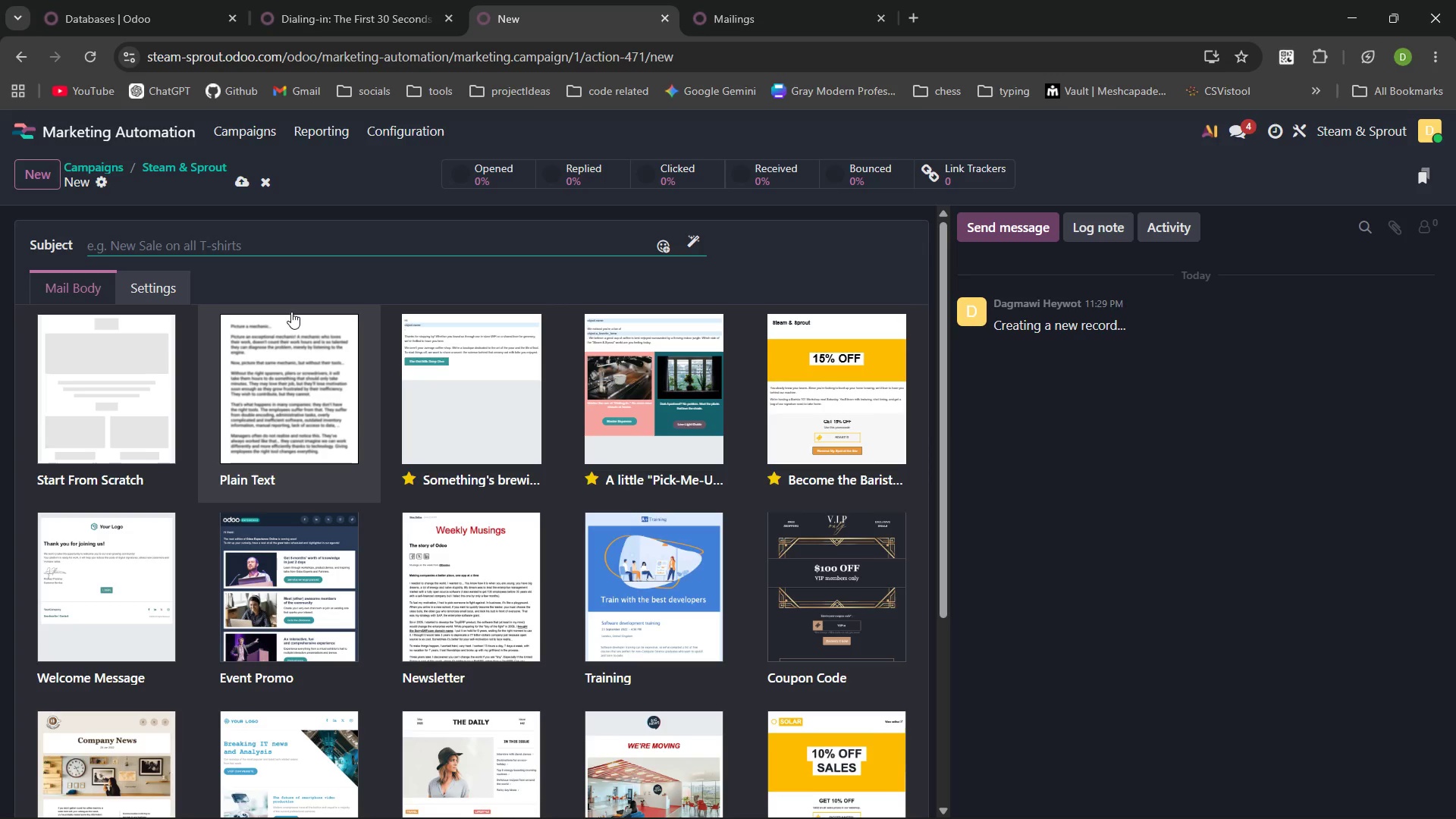 
wait(7.95)
 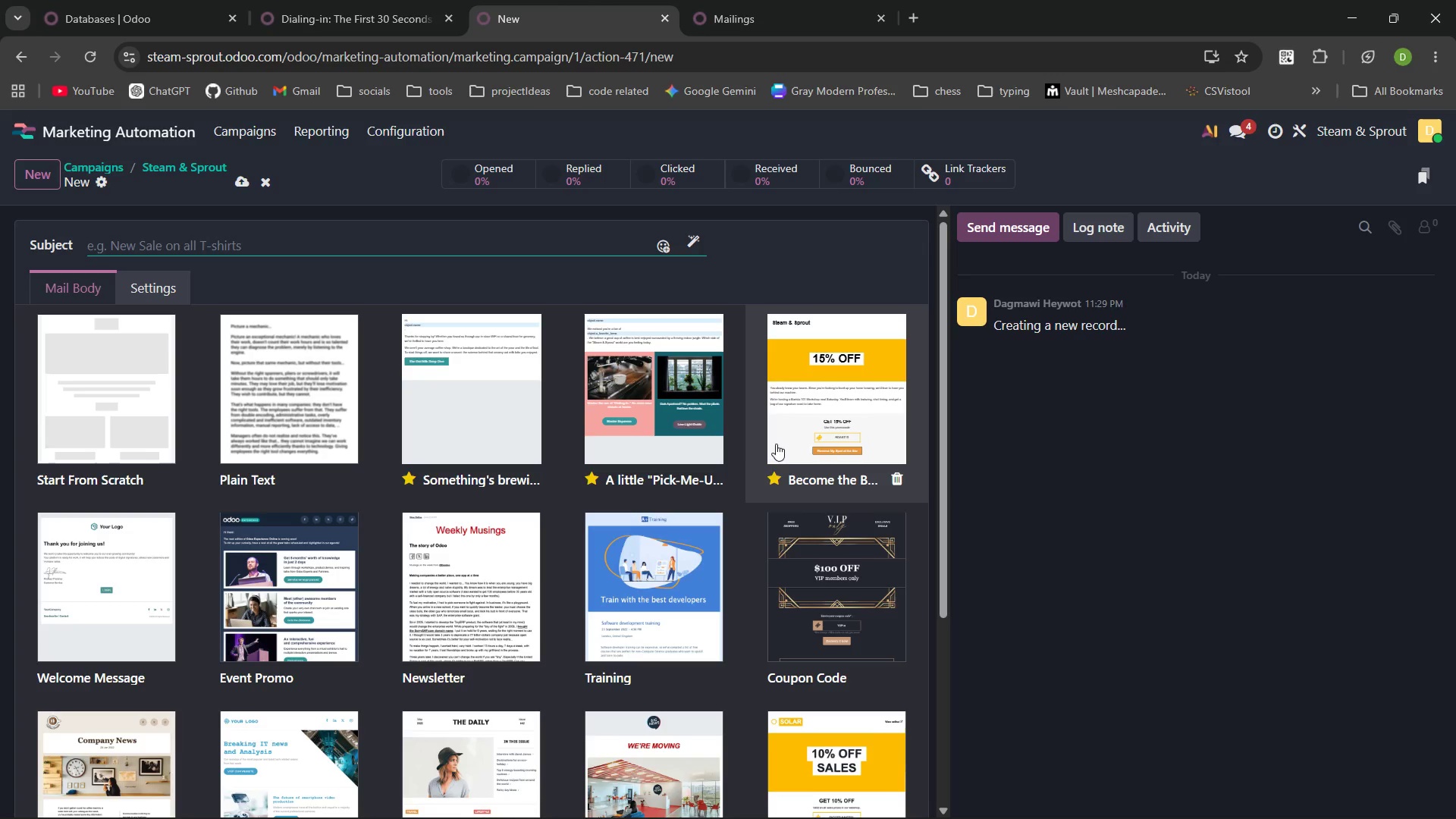 
left_click([453, 412])
 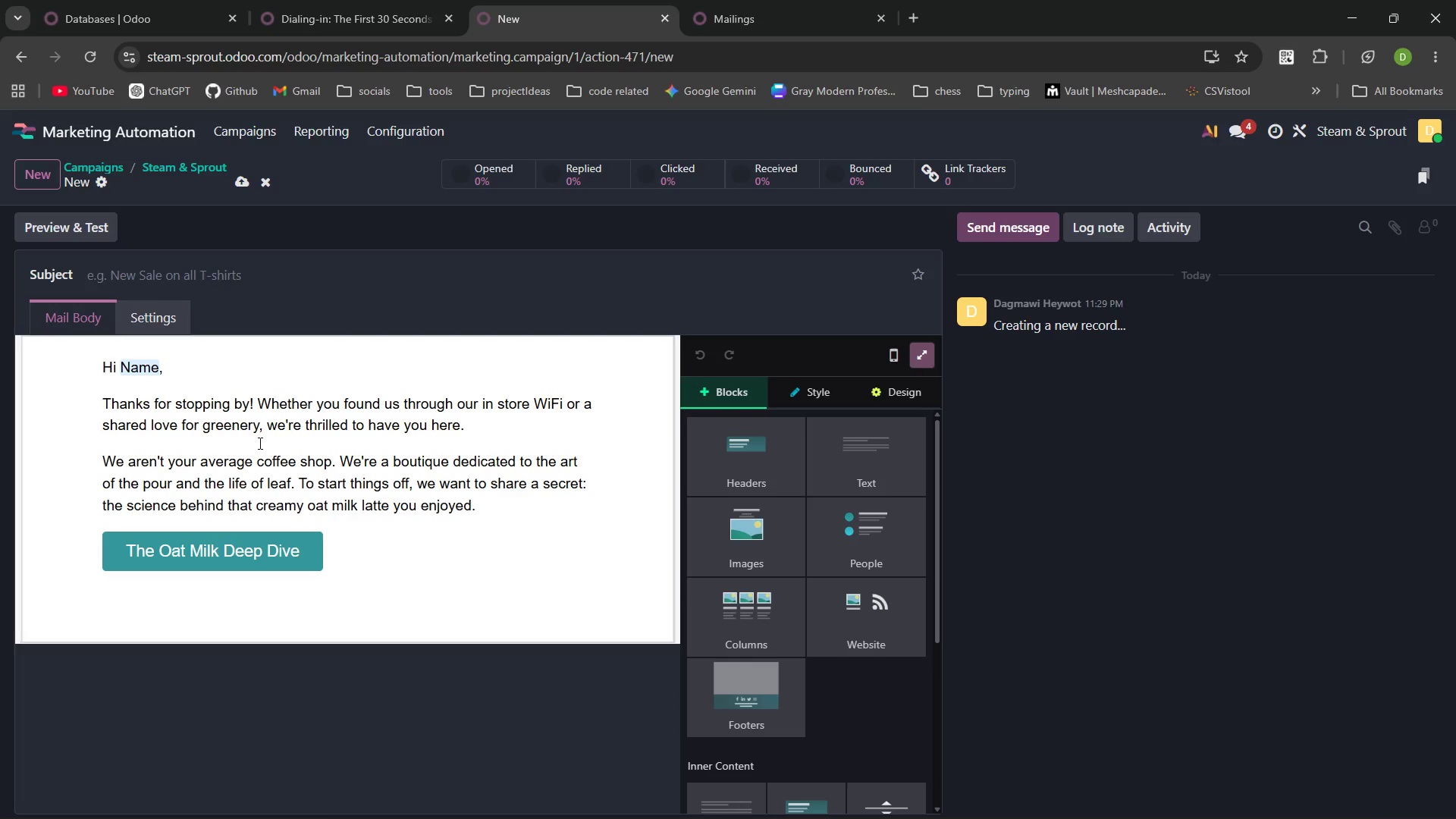 
wait(7.34)
 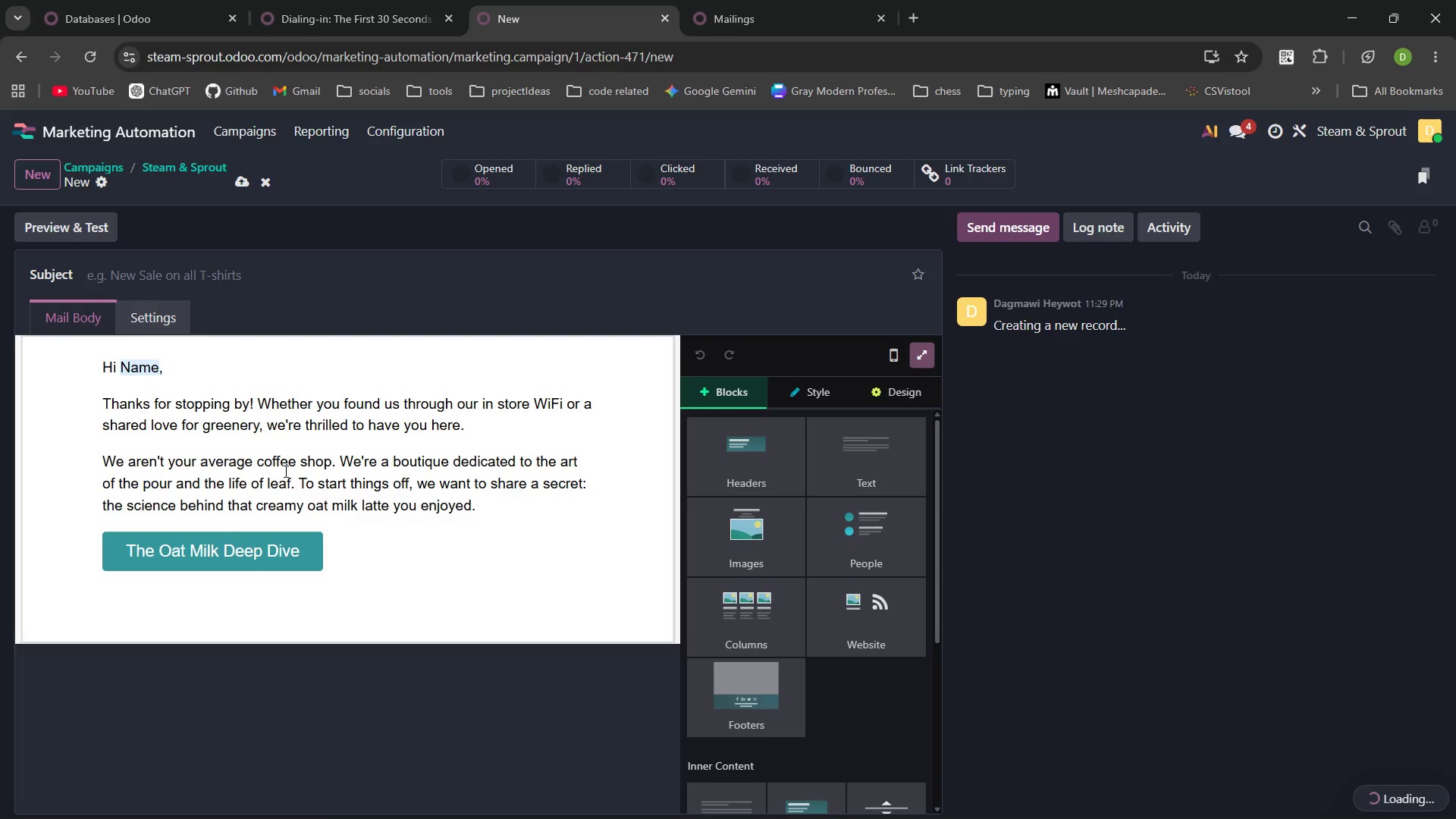 
left_click([215, 279])
 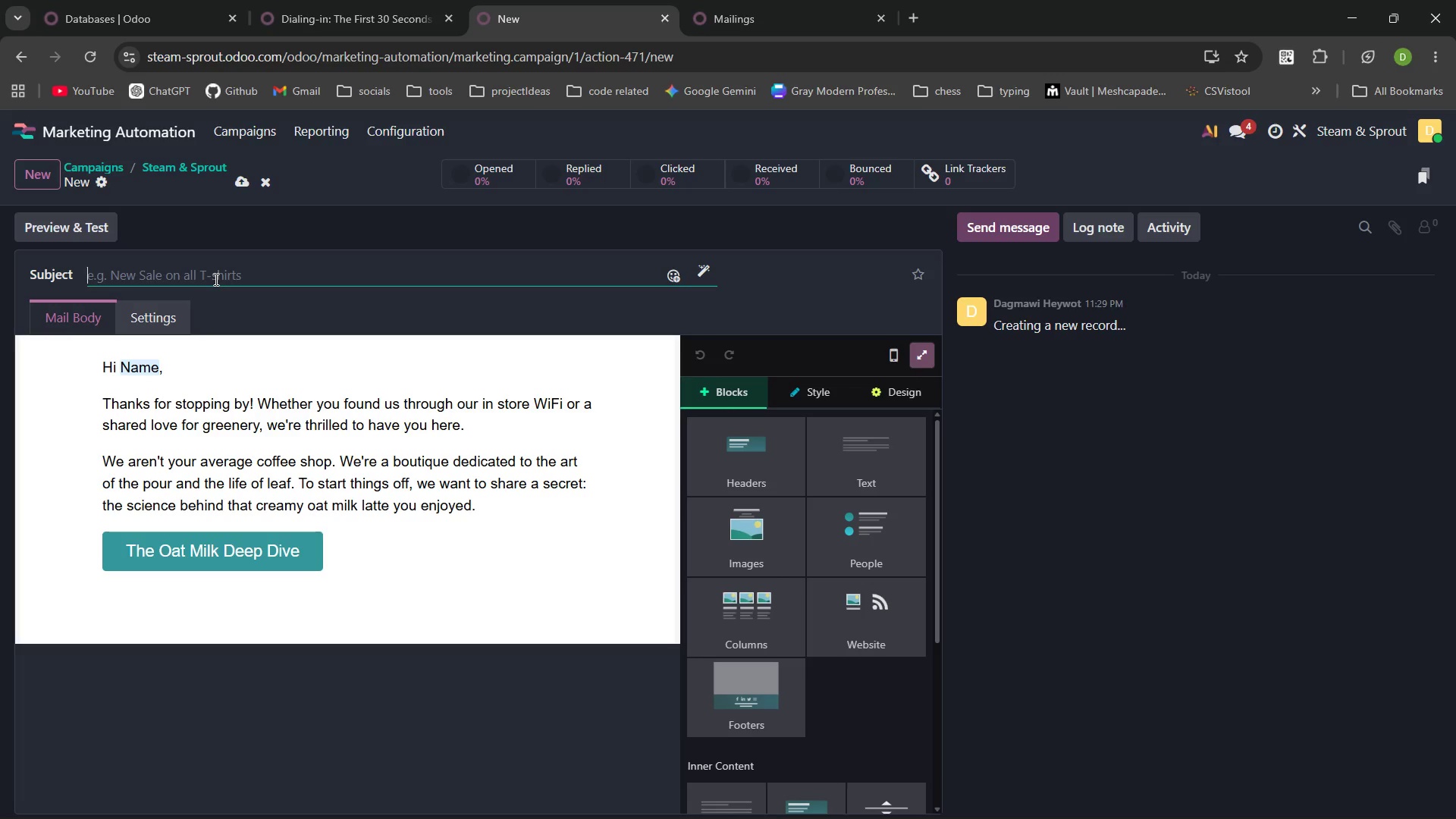 
type(A Litle greenre)
key(Backspace)
key(Backspace)
type(ery f turs)
 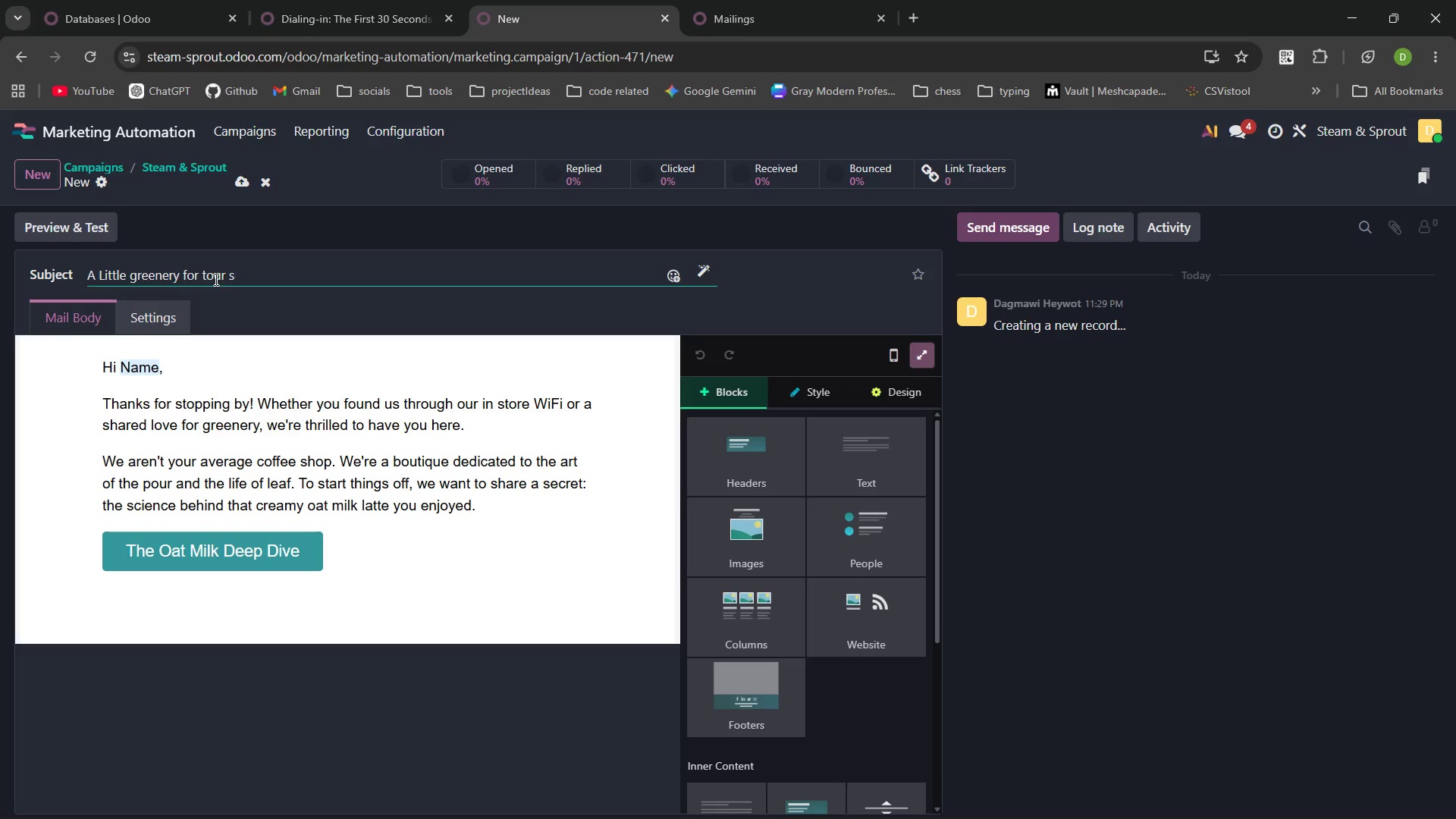 
 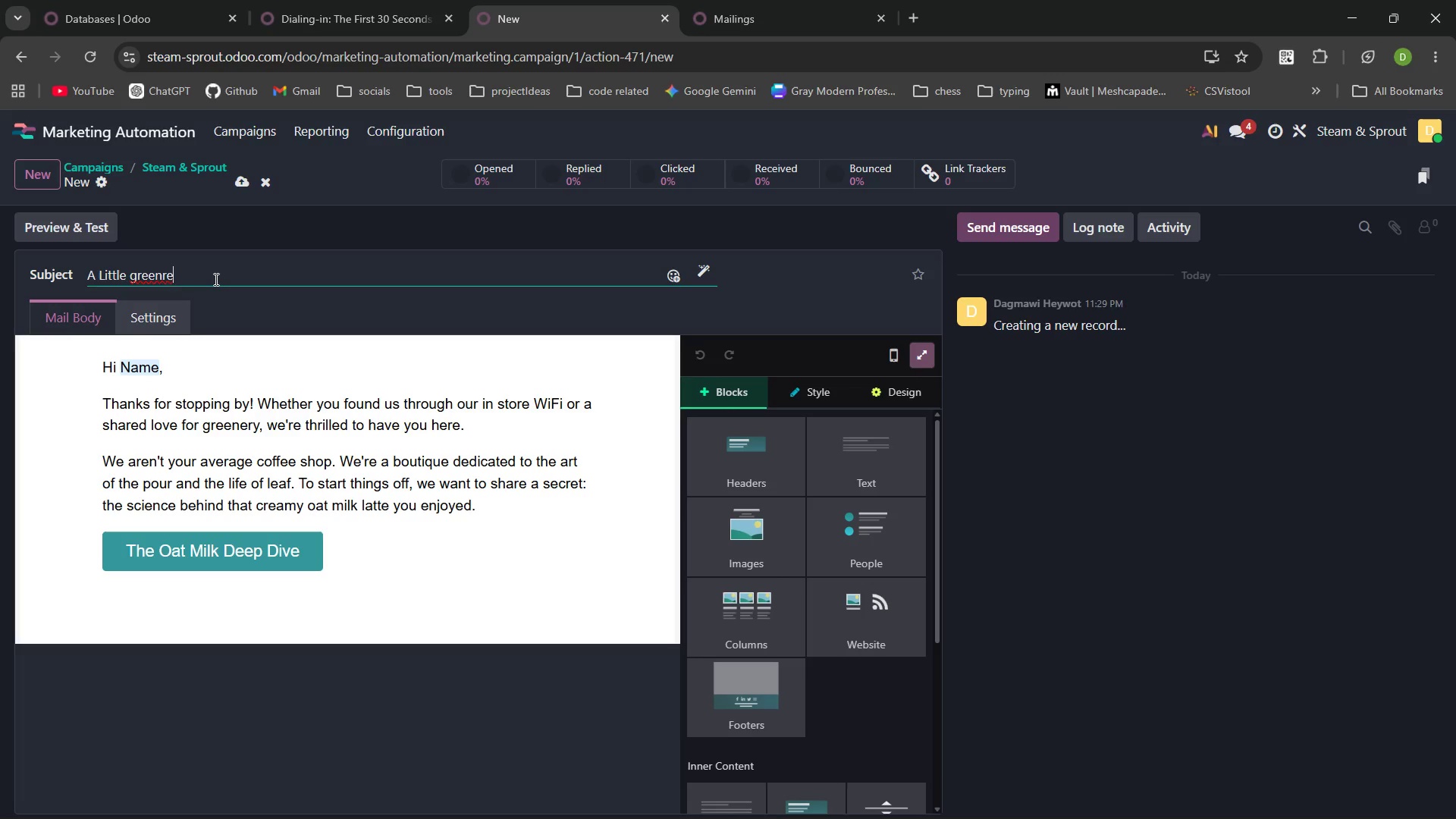 
hold_key(key=O, duration=0.69)
 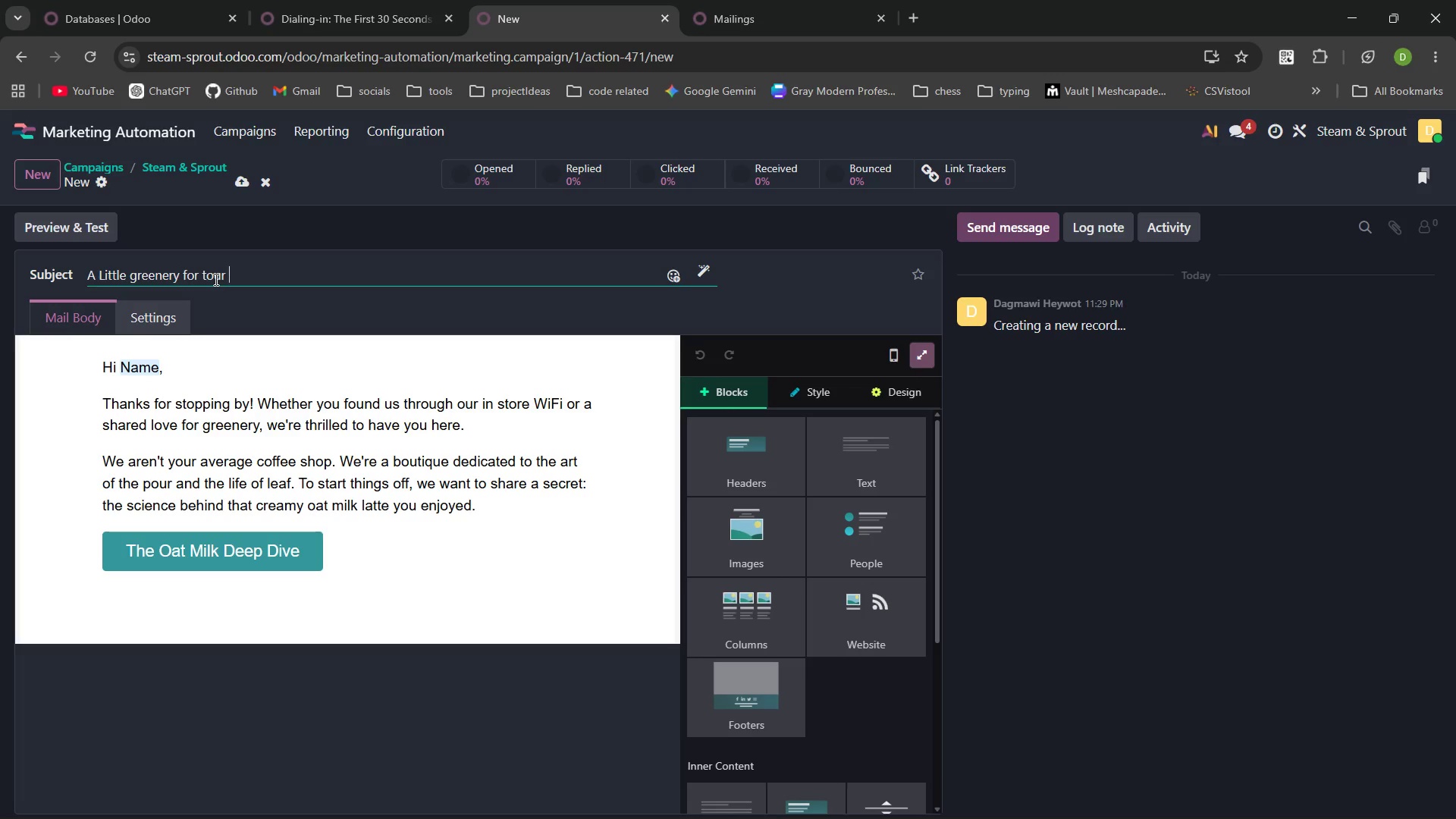 
hold_key(key=Space, duration=2.86)
 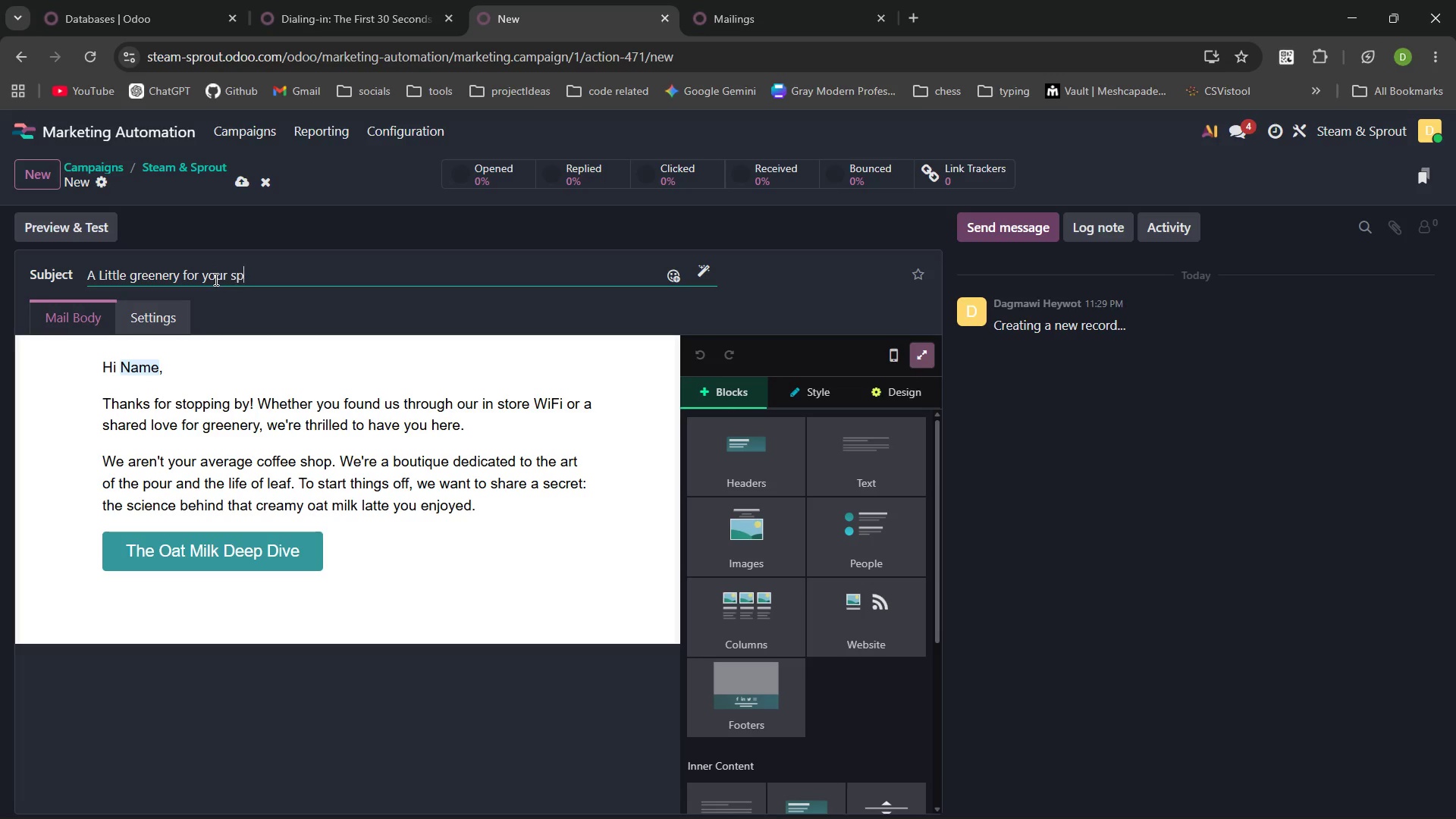 
key(Control+Backspace)
 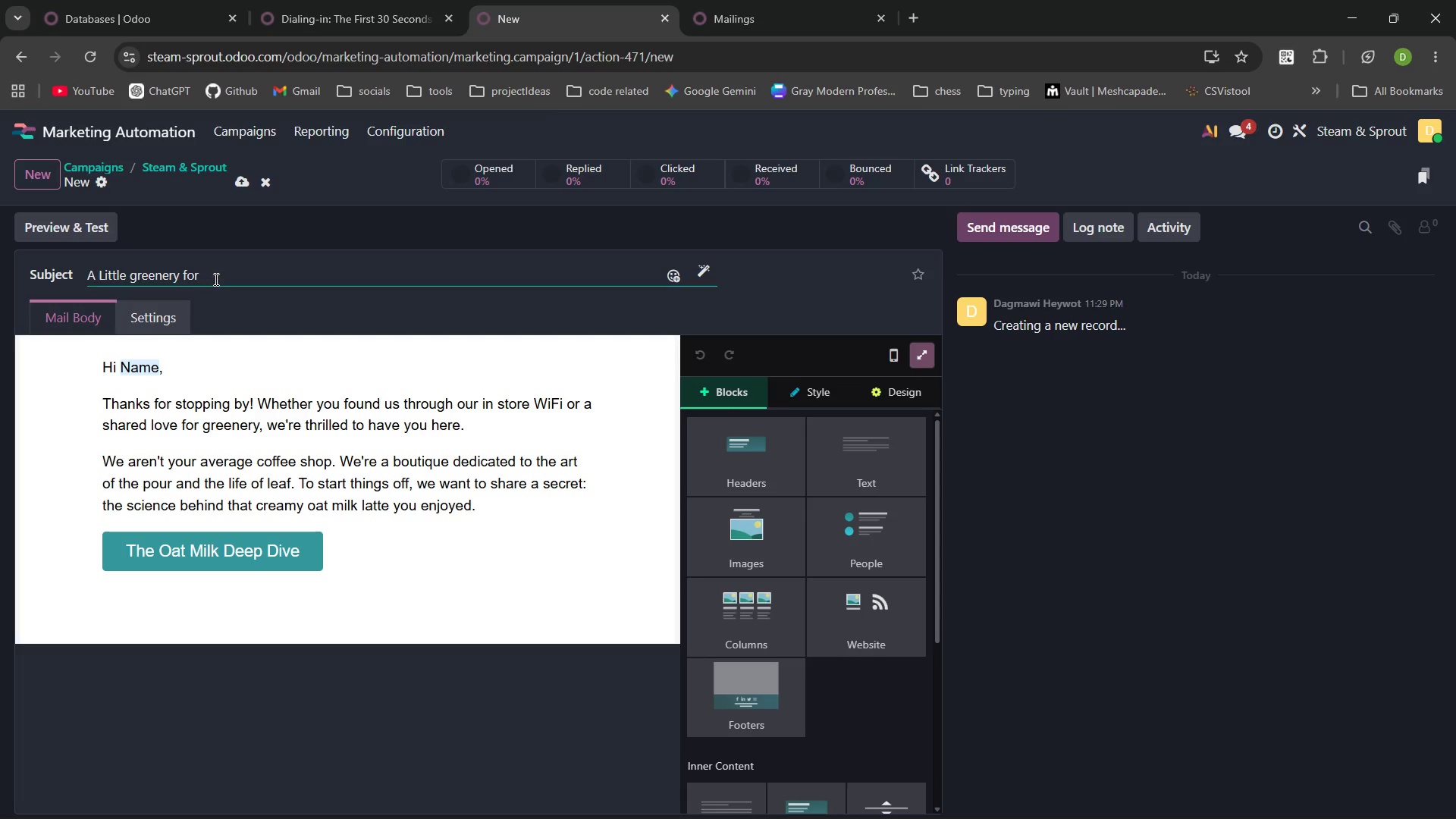 
key(Control+Backspace)
 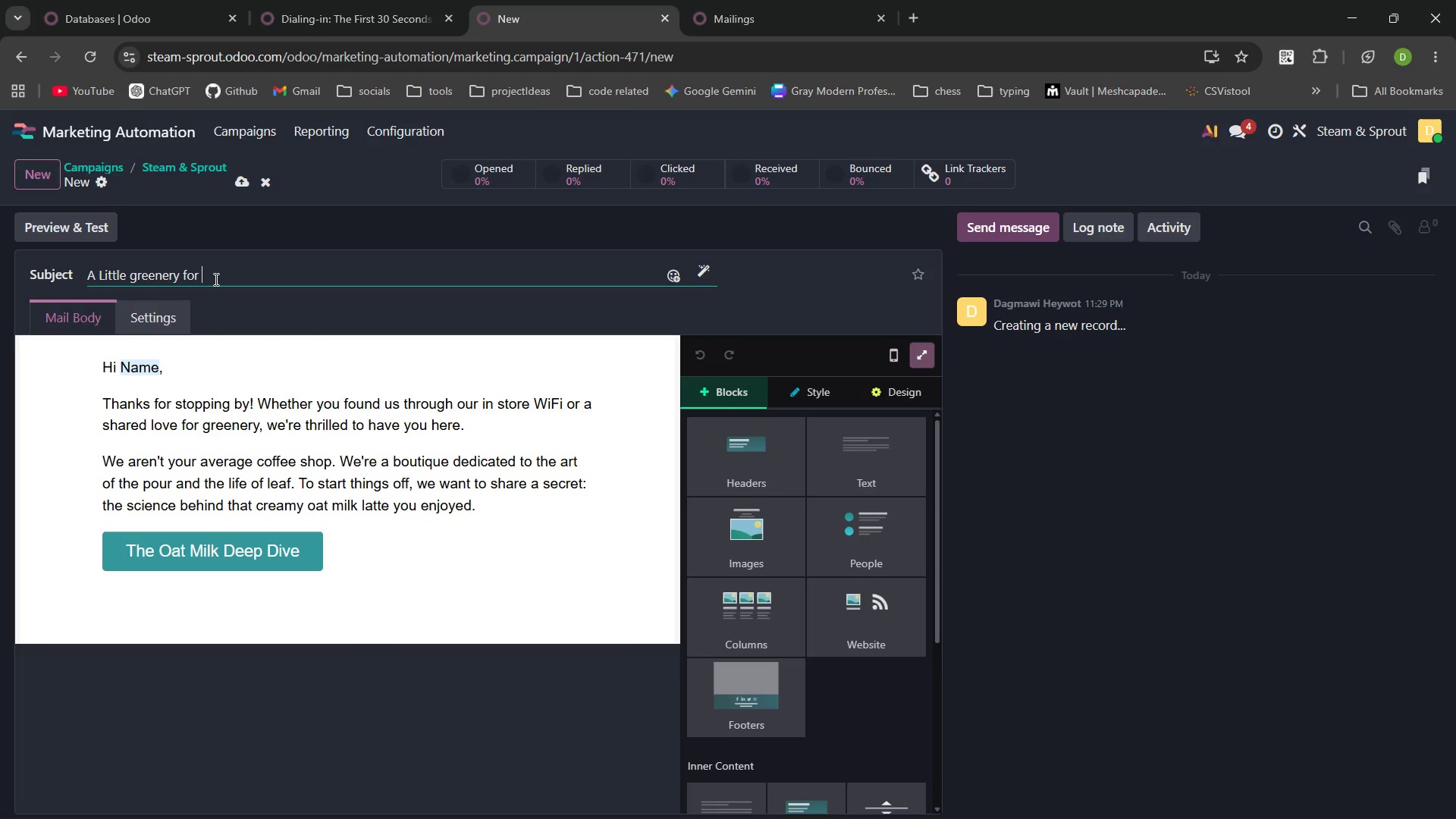 
type(yourspace,objec)
 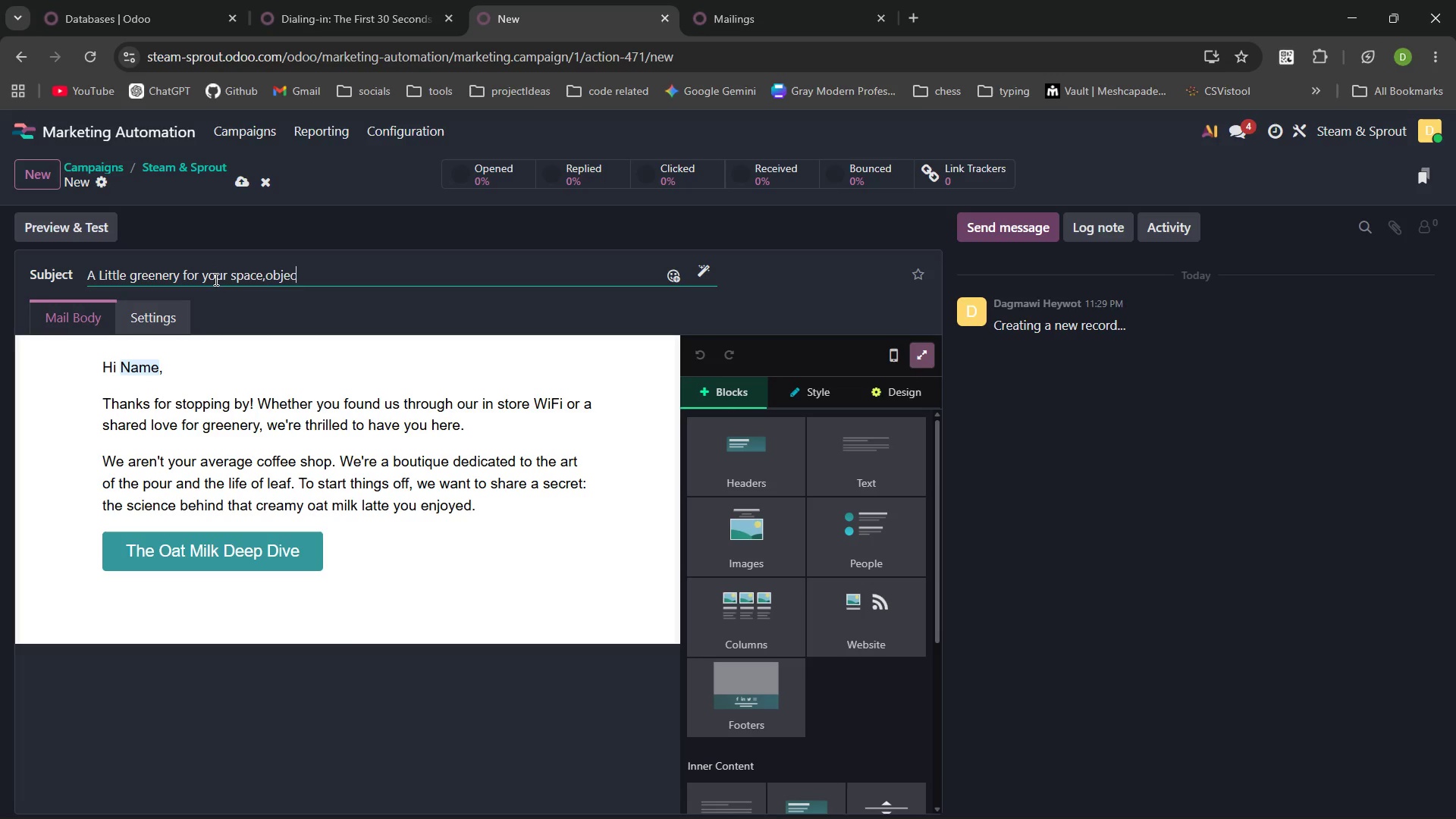 
key(Control+ControlLeft)
 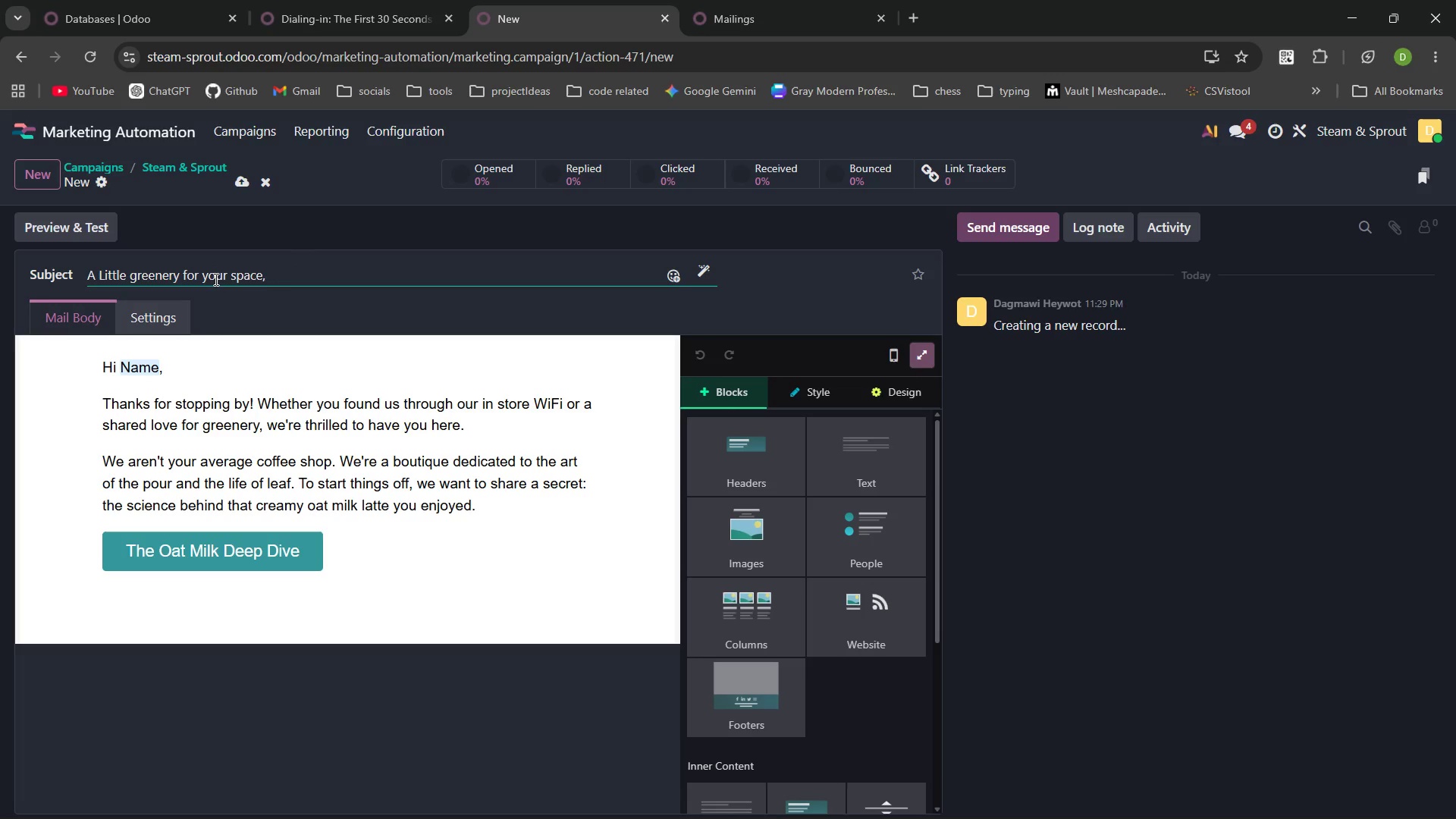 
key(Control+Backspace)
 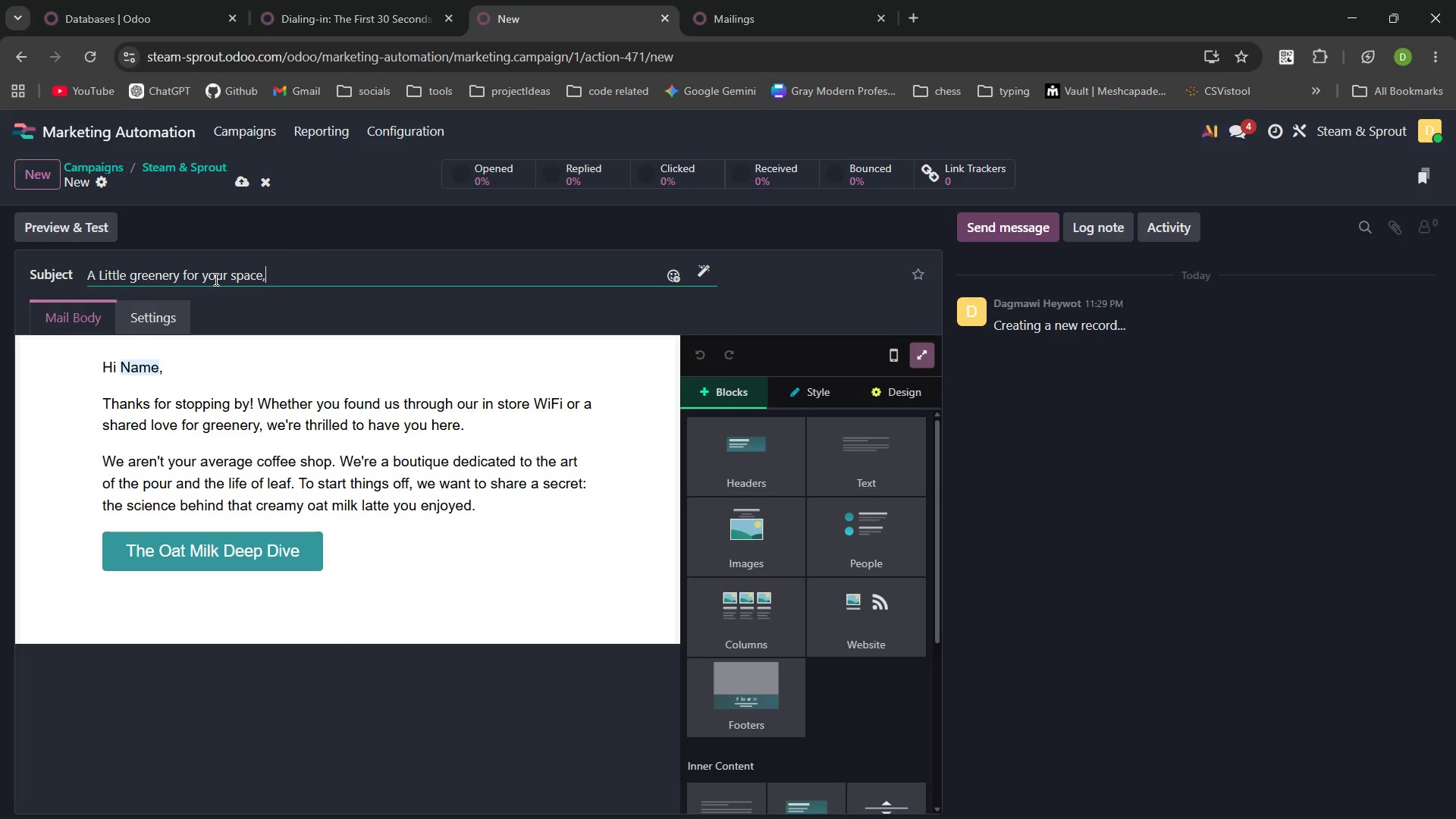 
type({{object.name}})
 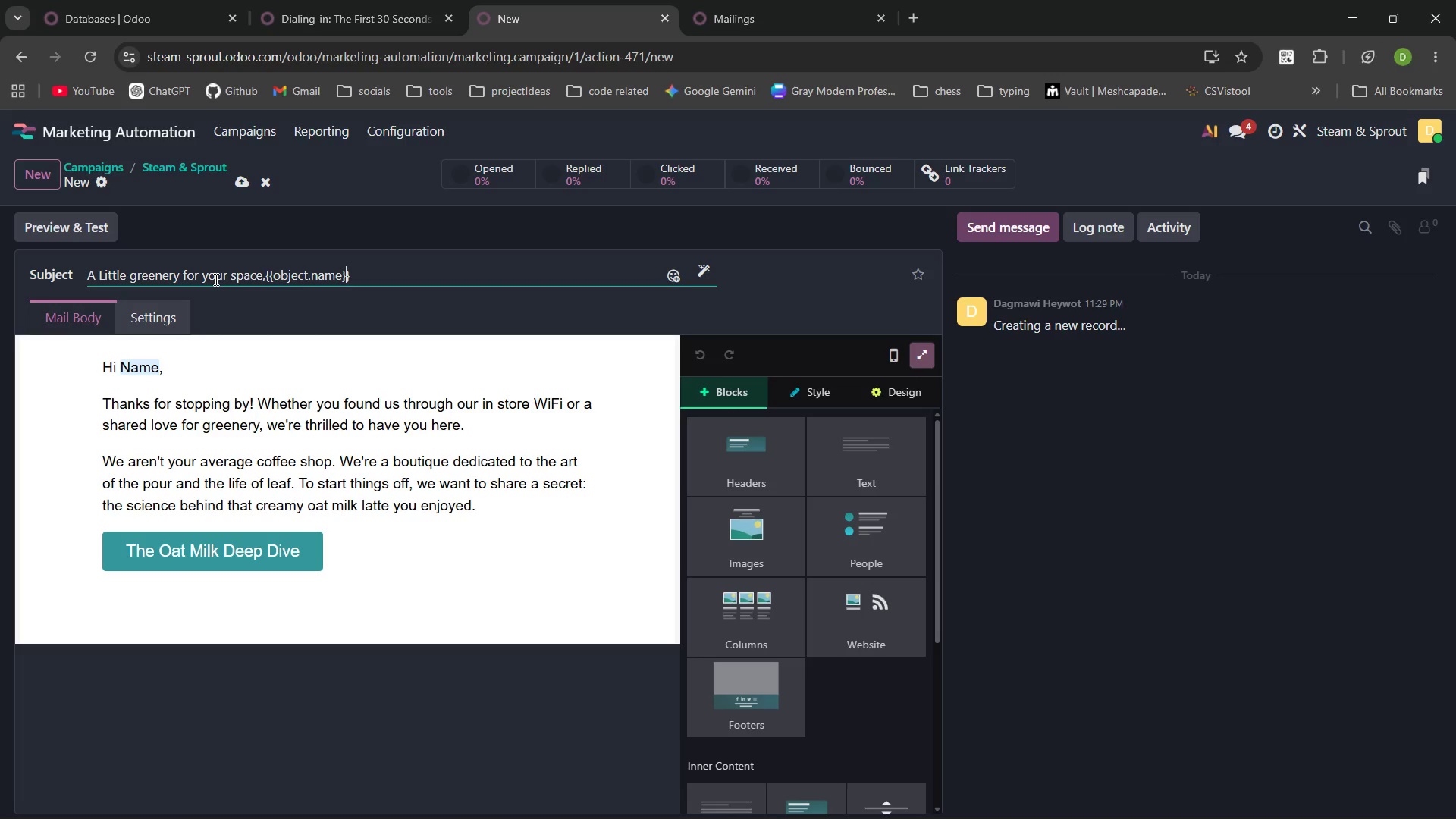 
 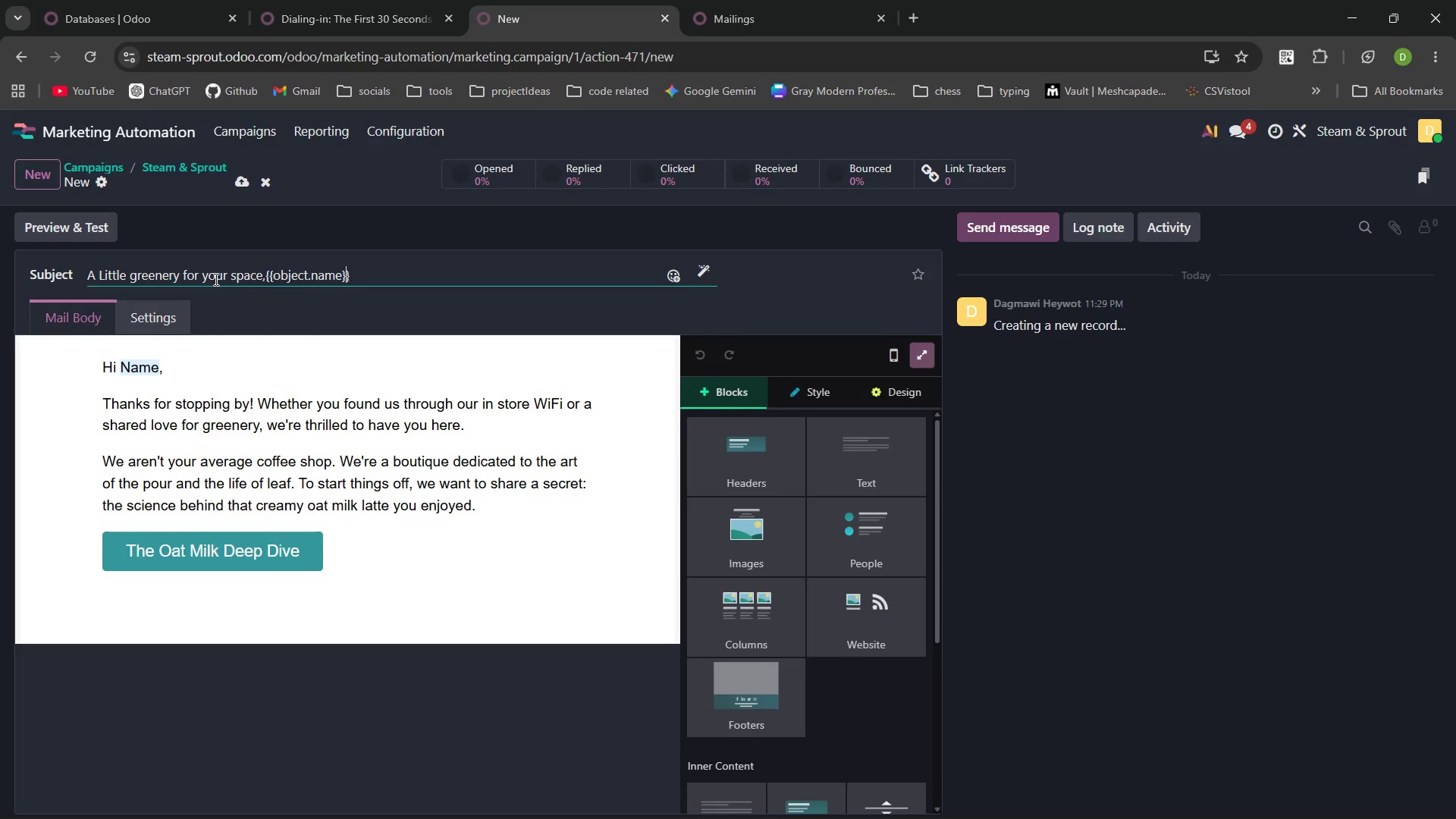 
key(ArrowLeft)
 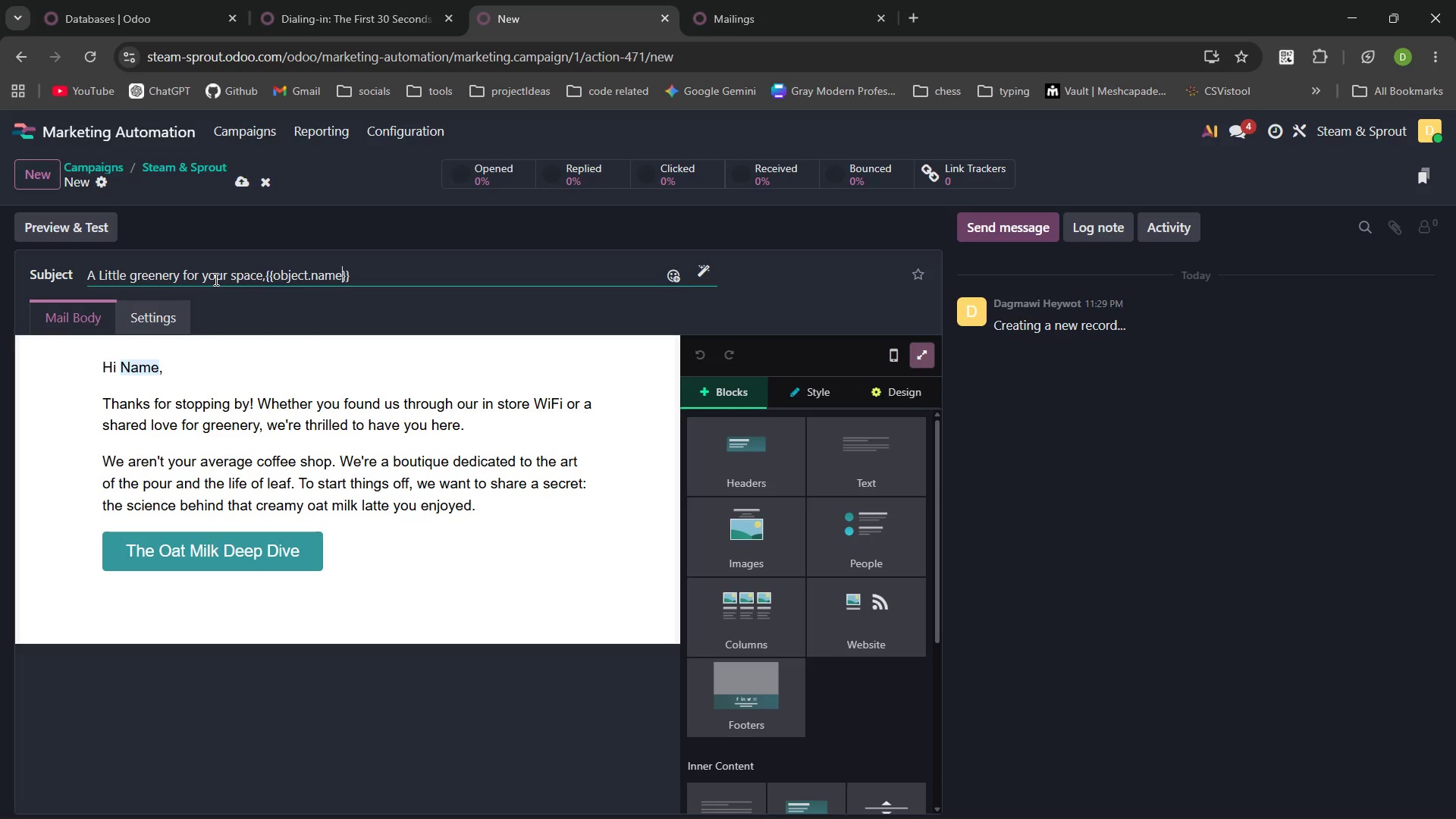 
key(ArrowLeft)
 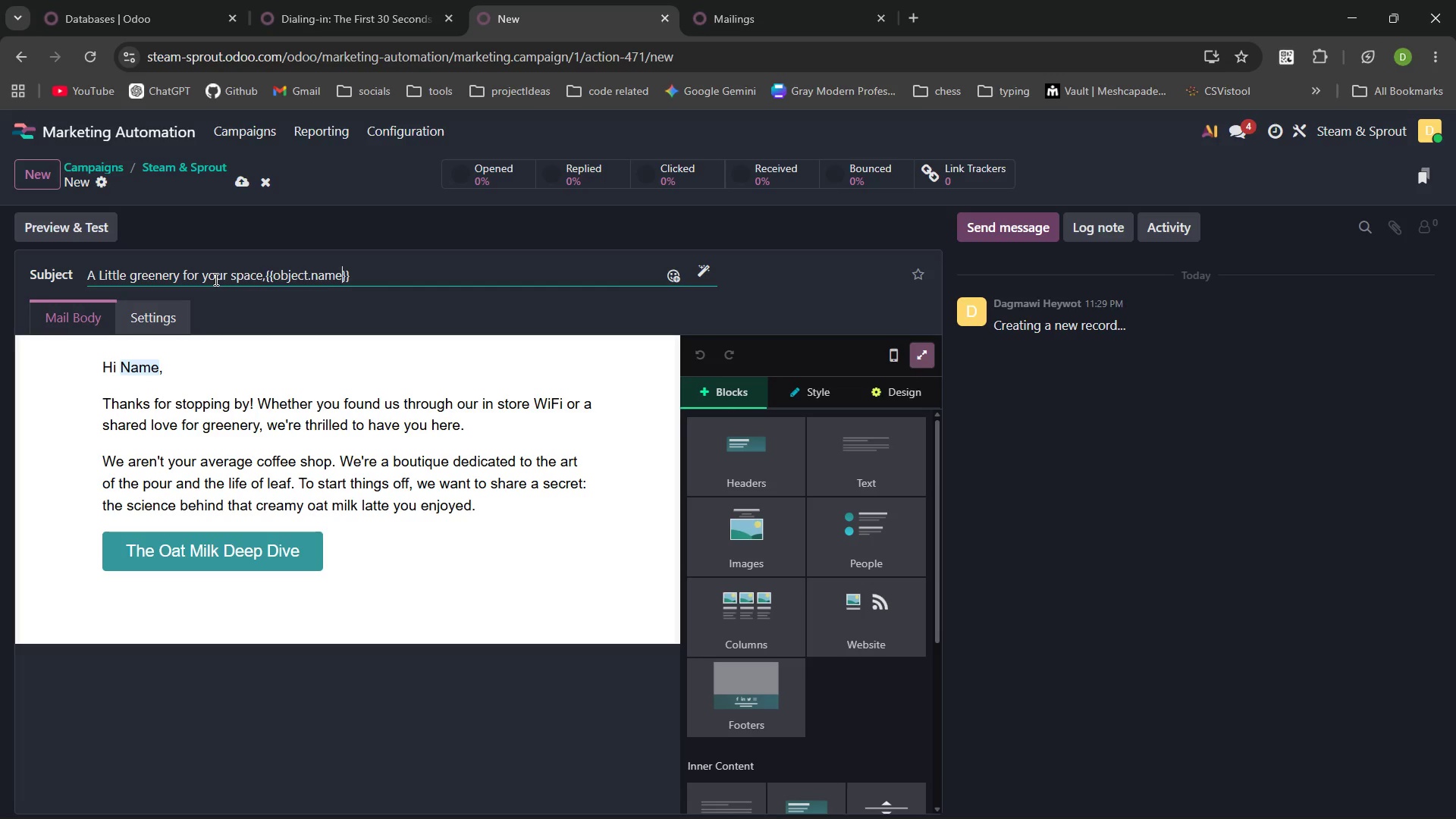 
key(Control+ArrowLeft)
 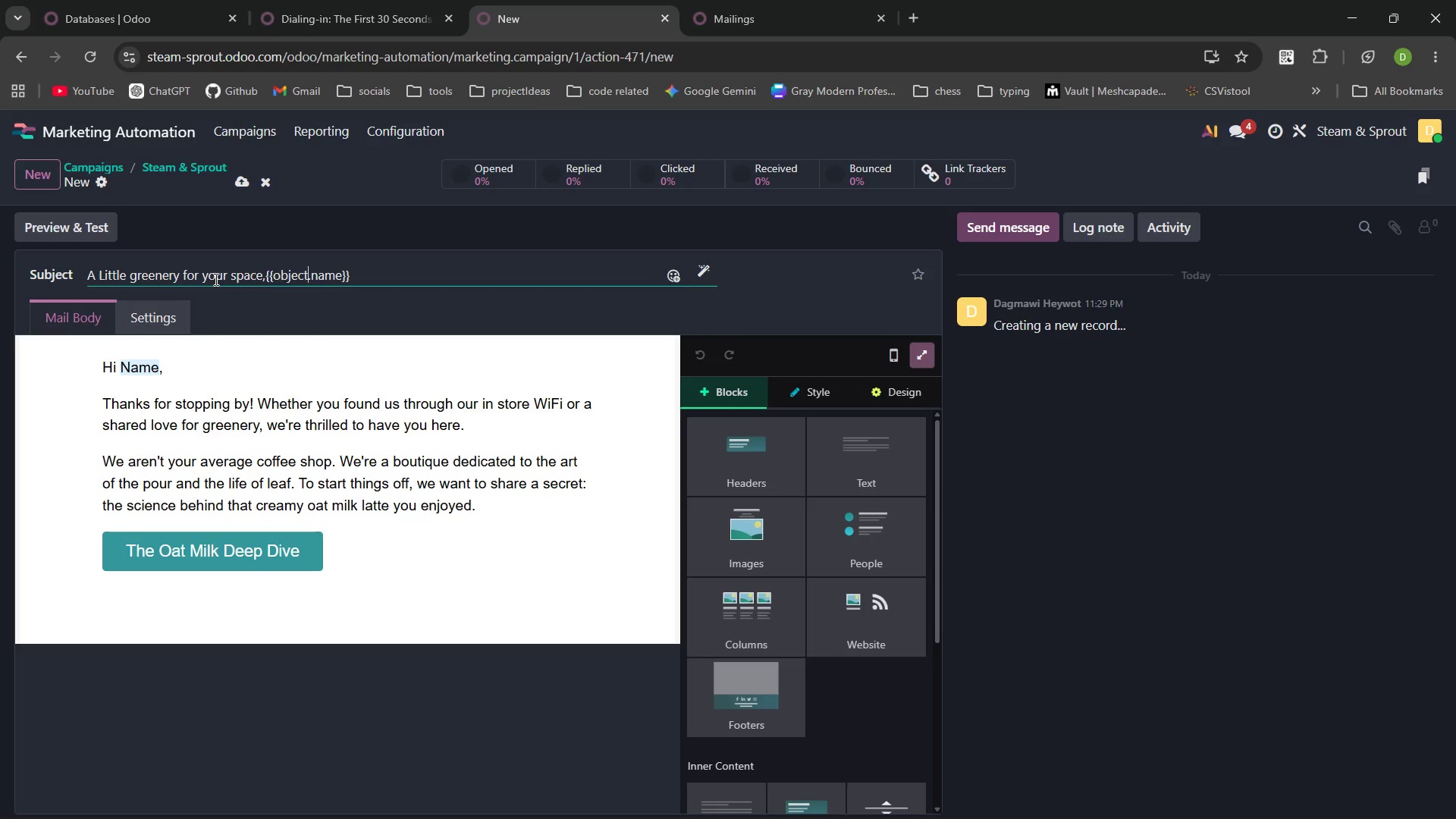 
key(Control+ArrowLeft)
 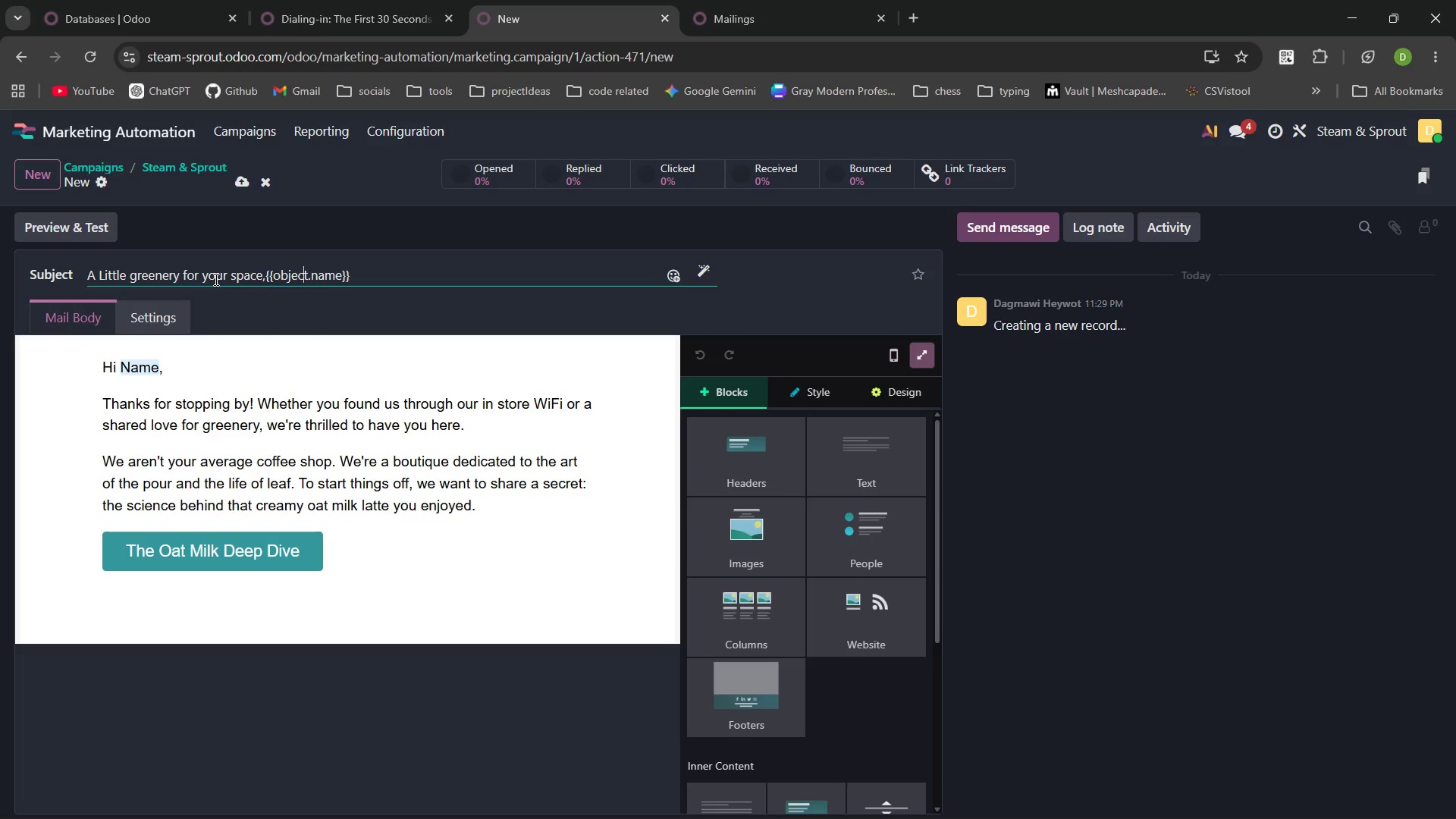 
key(ArrowLeft)
 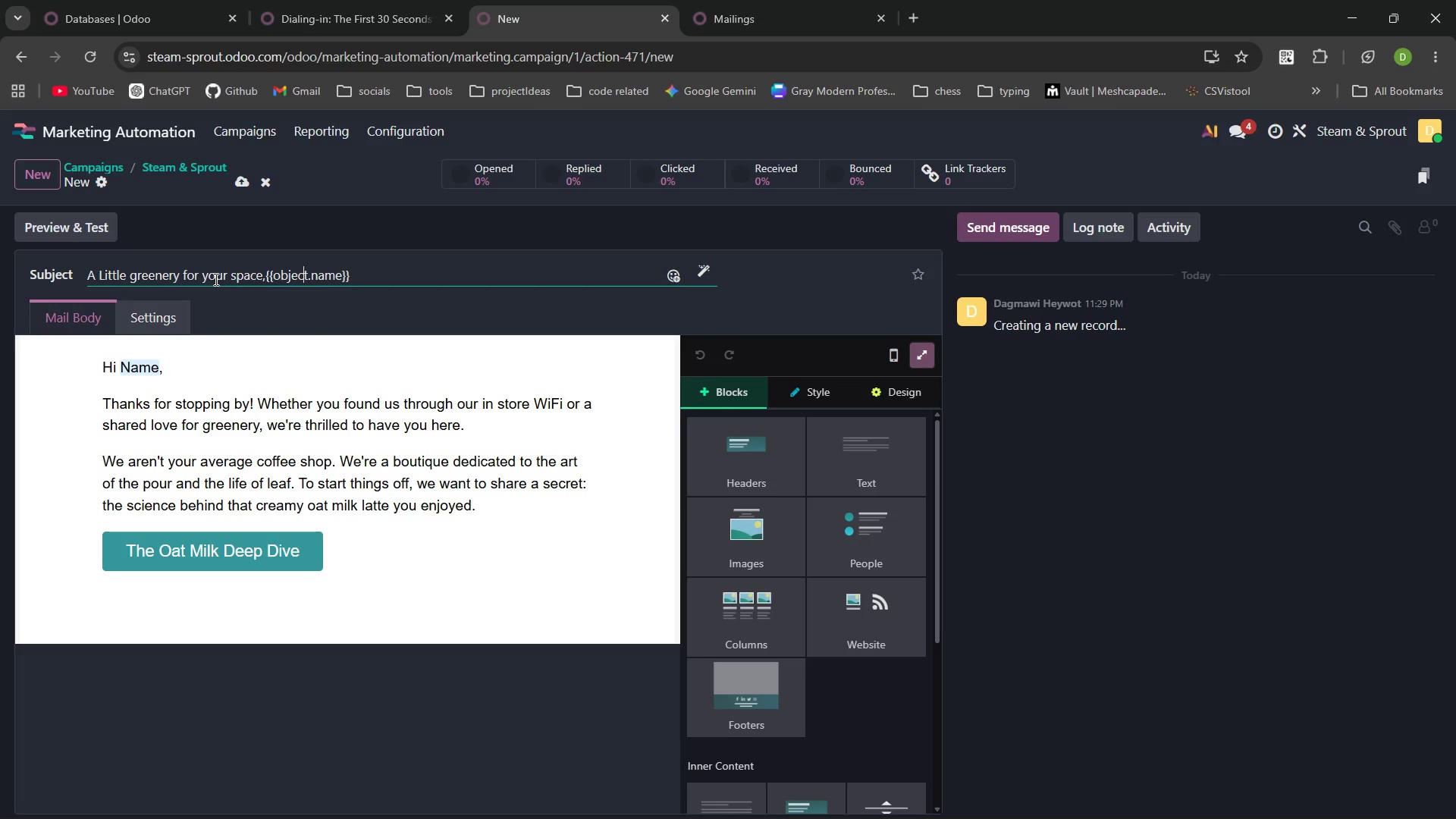 
key(ArrowLeft)
 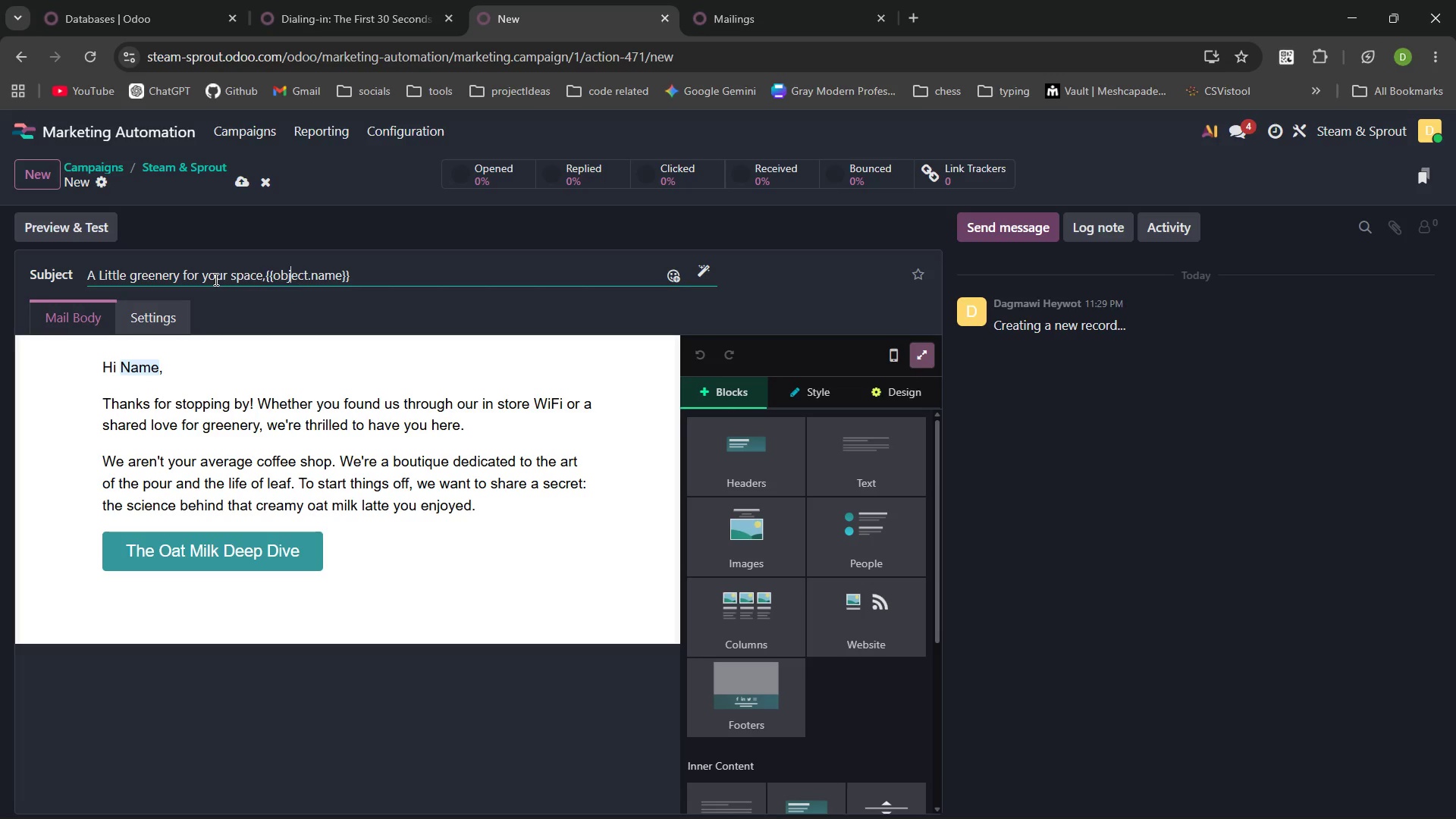 
key(ArrowLeft)
 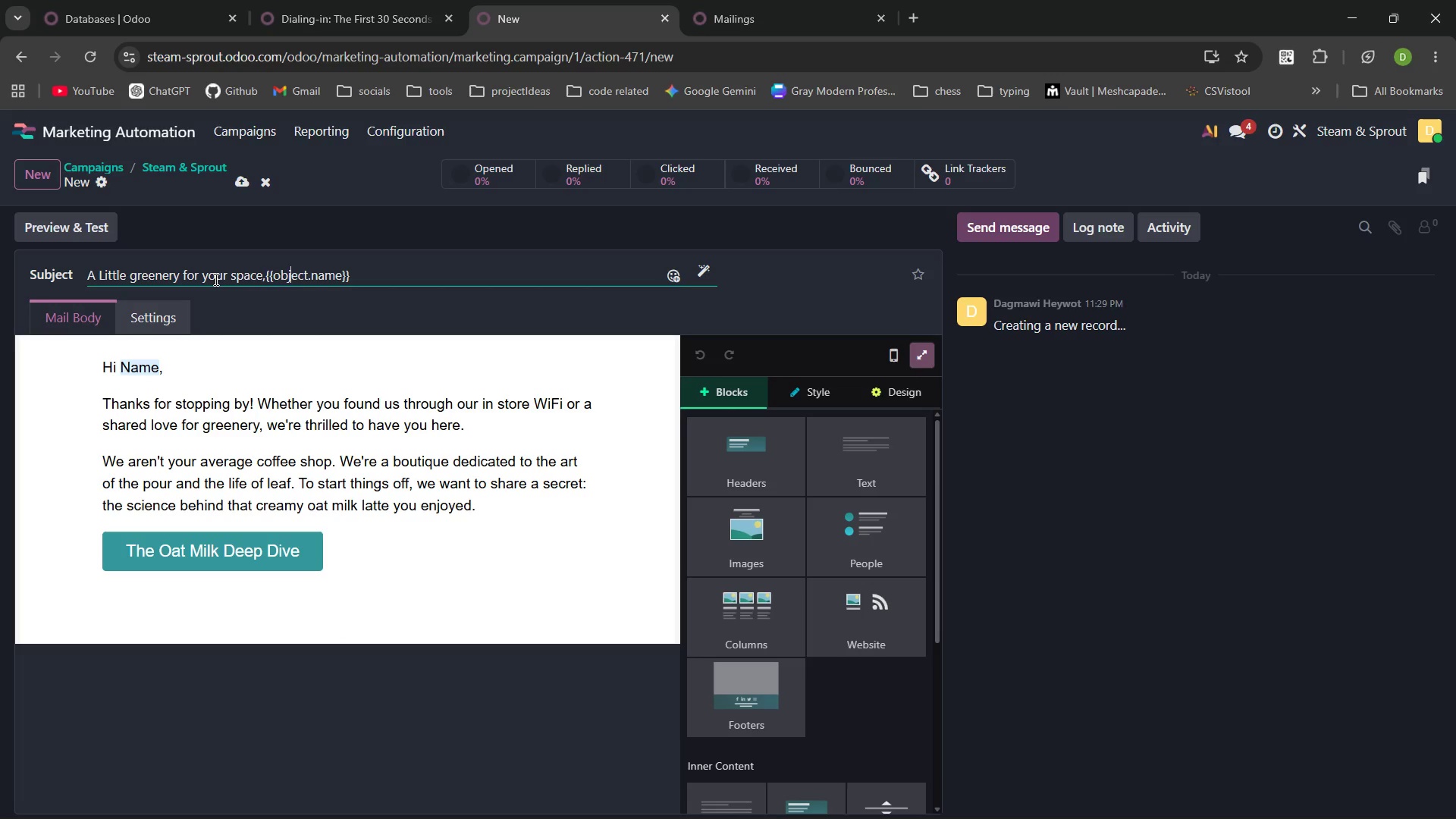 
key(ArrowLeft)
 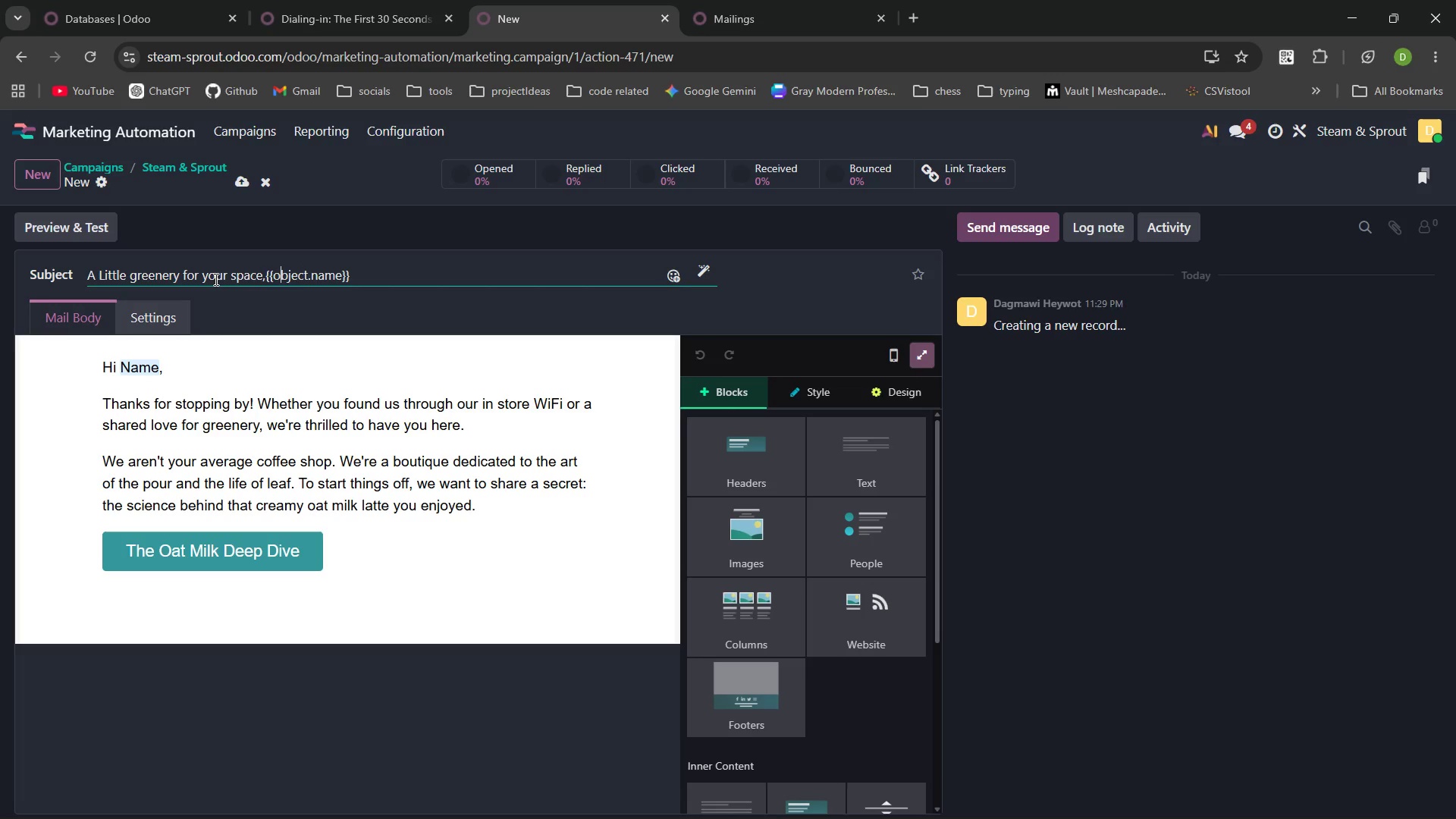 
key(ArrowLeft)
 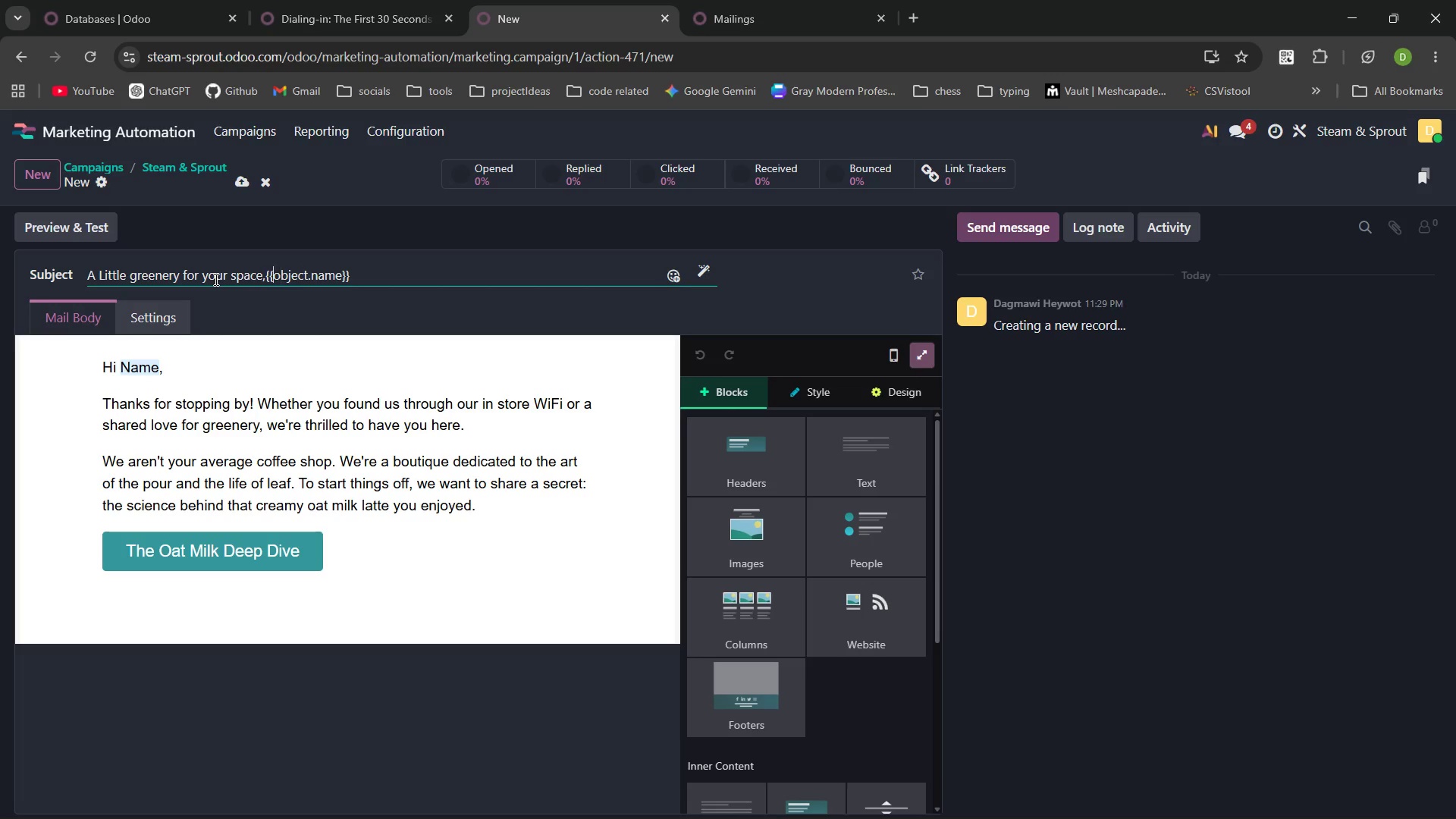 
key(ArrowLeft)
 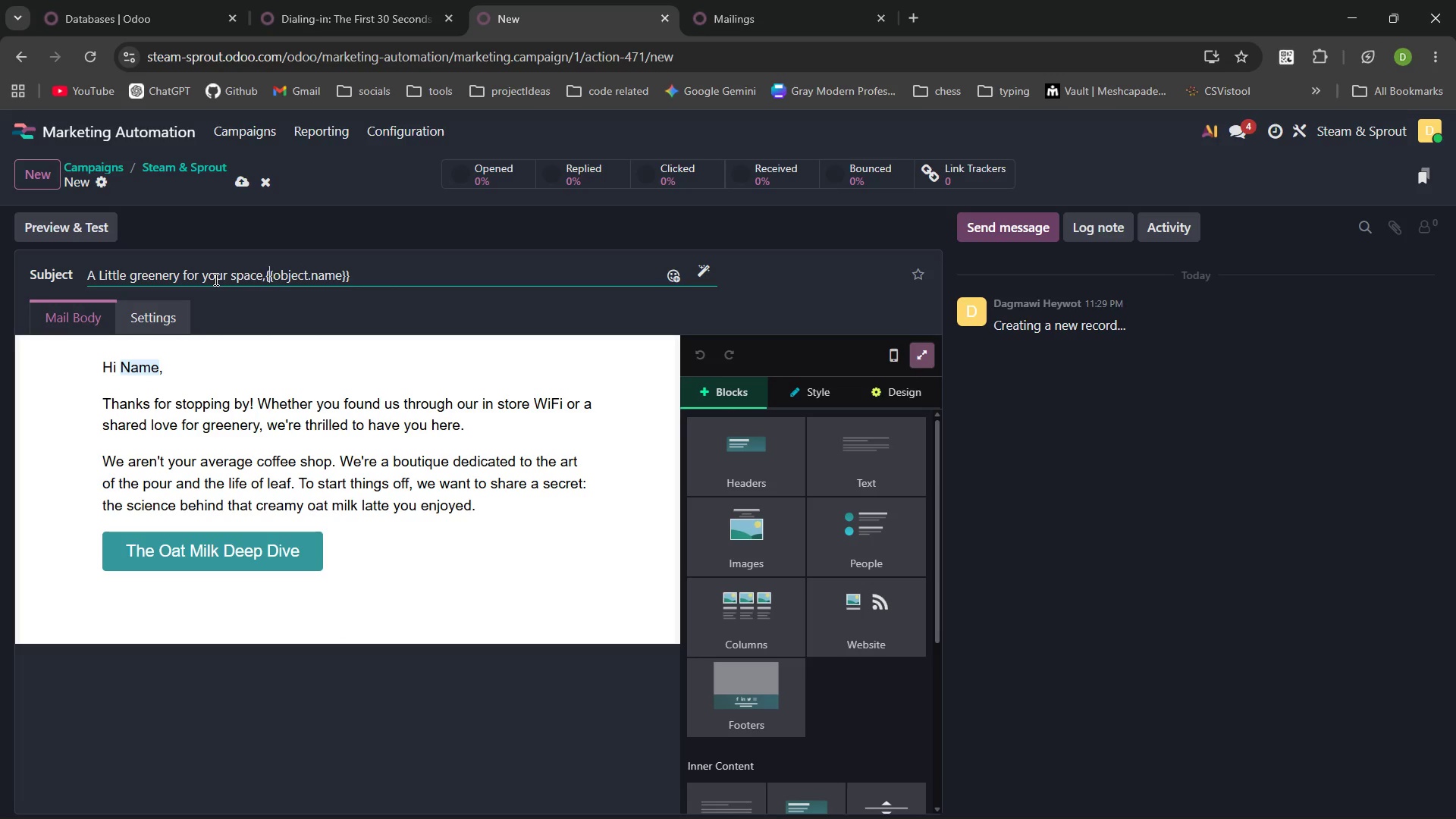 
key(ArrowLeft)
 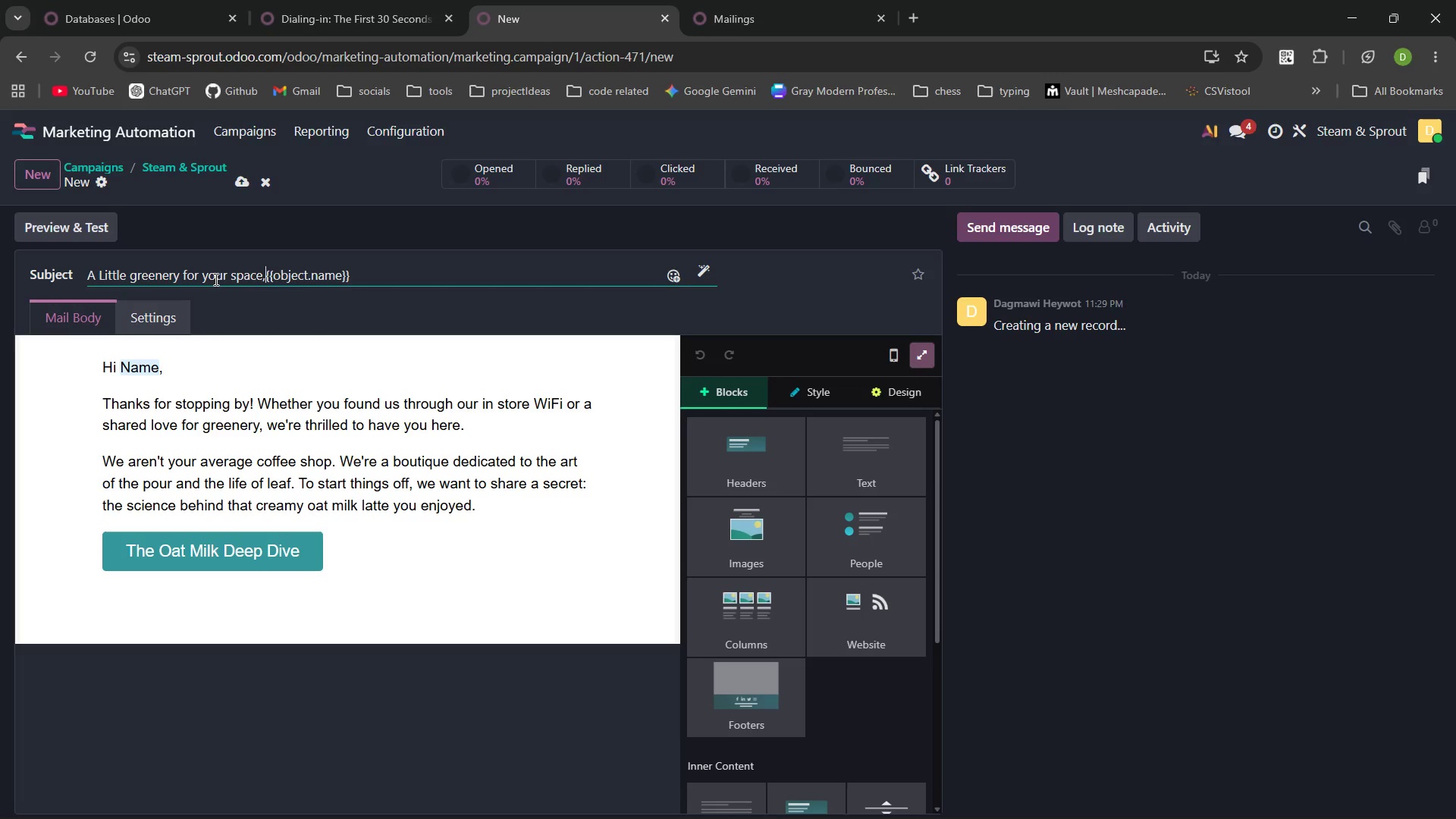 
key(ArrowLeft)
 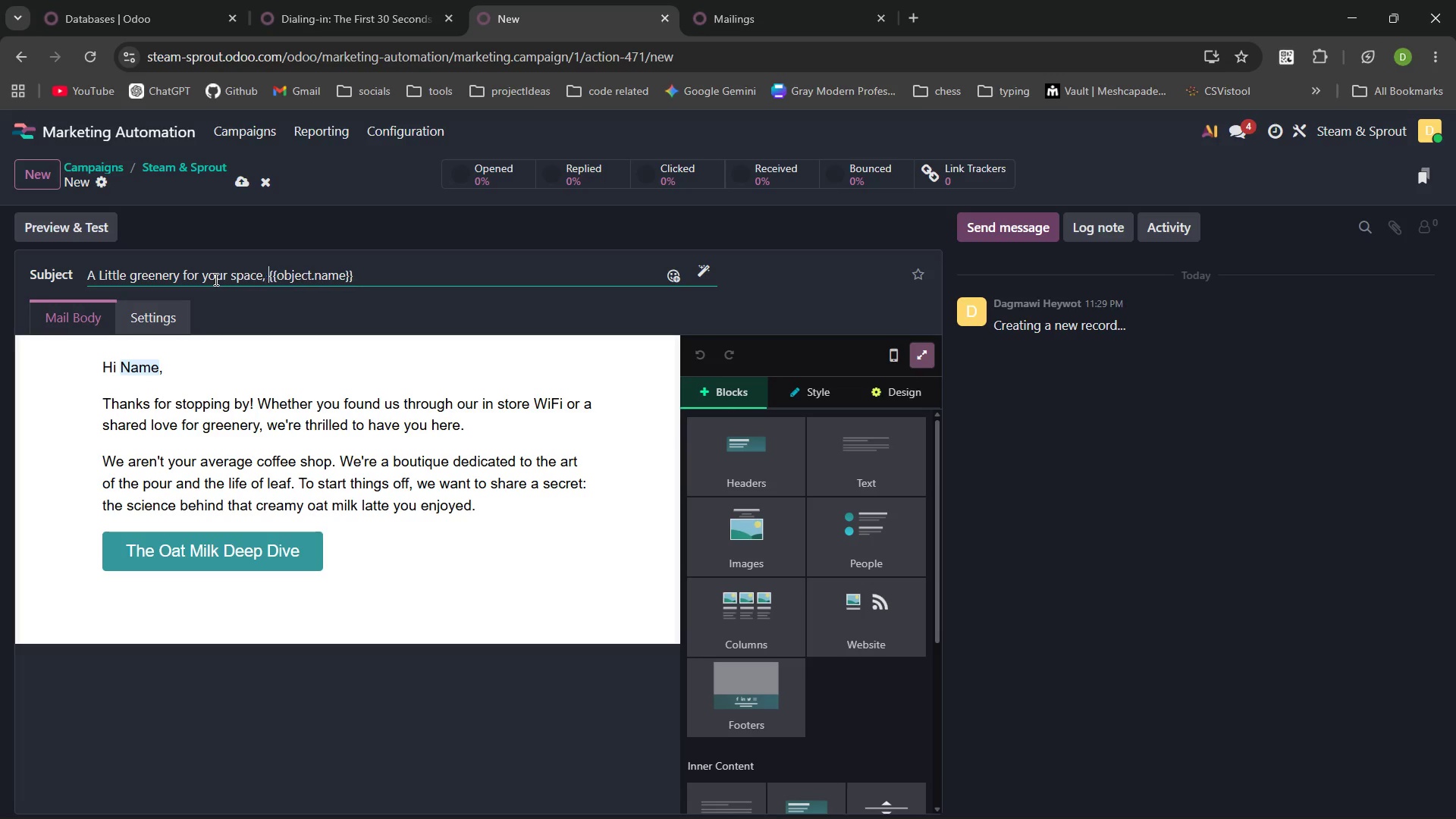 
key(Space)
 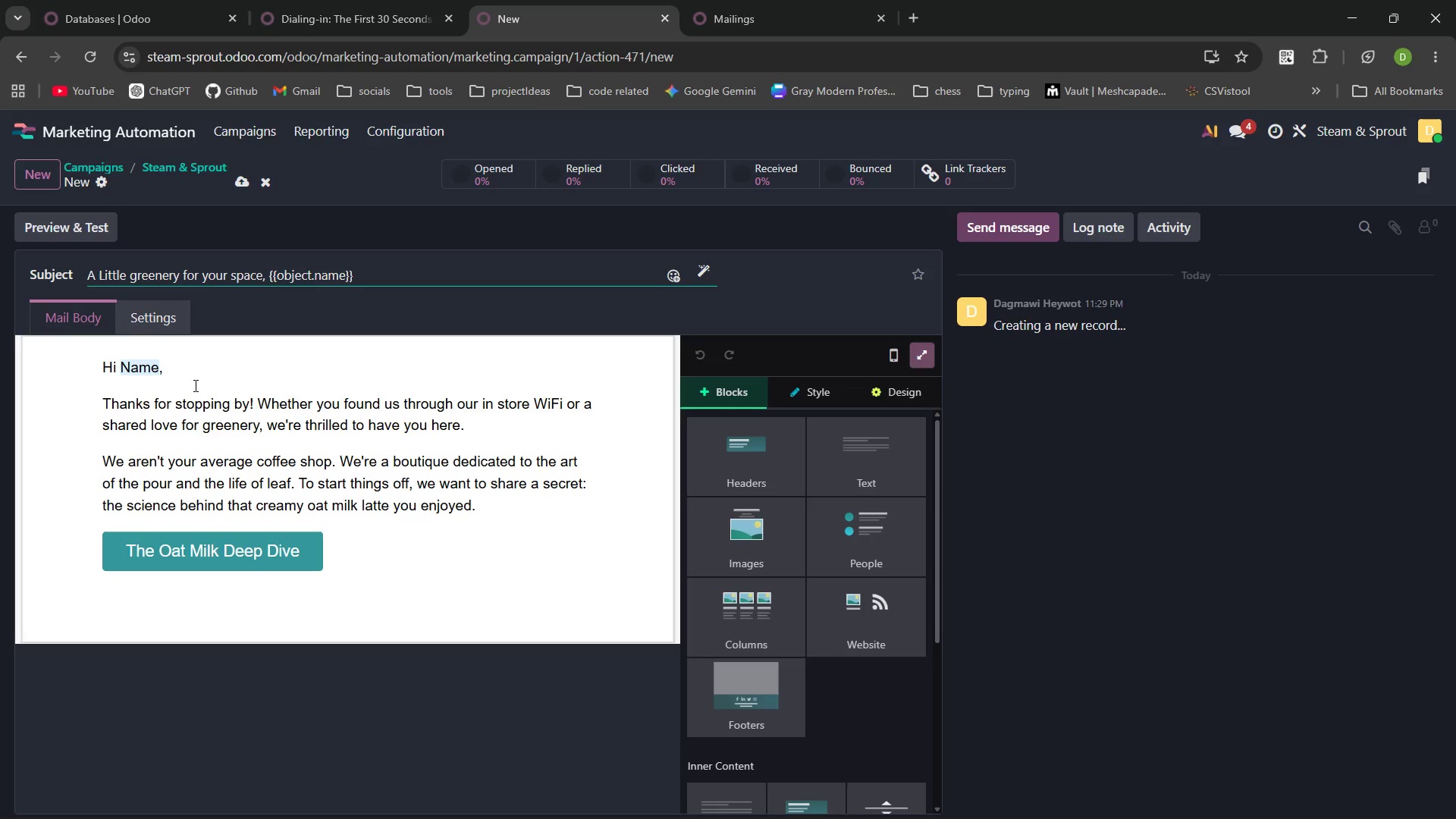 
wait(10.73)
 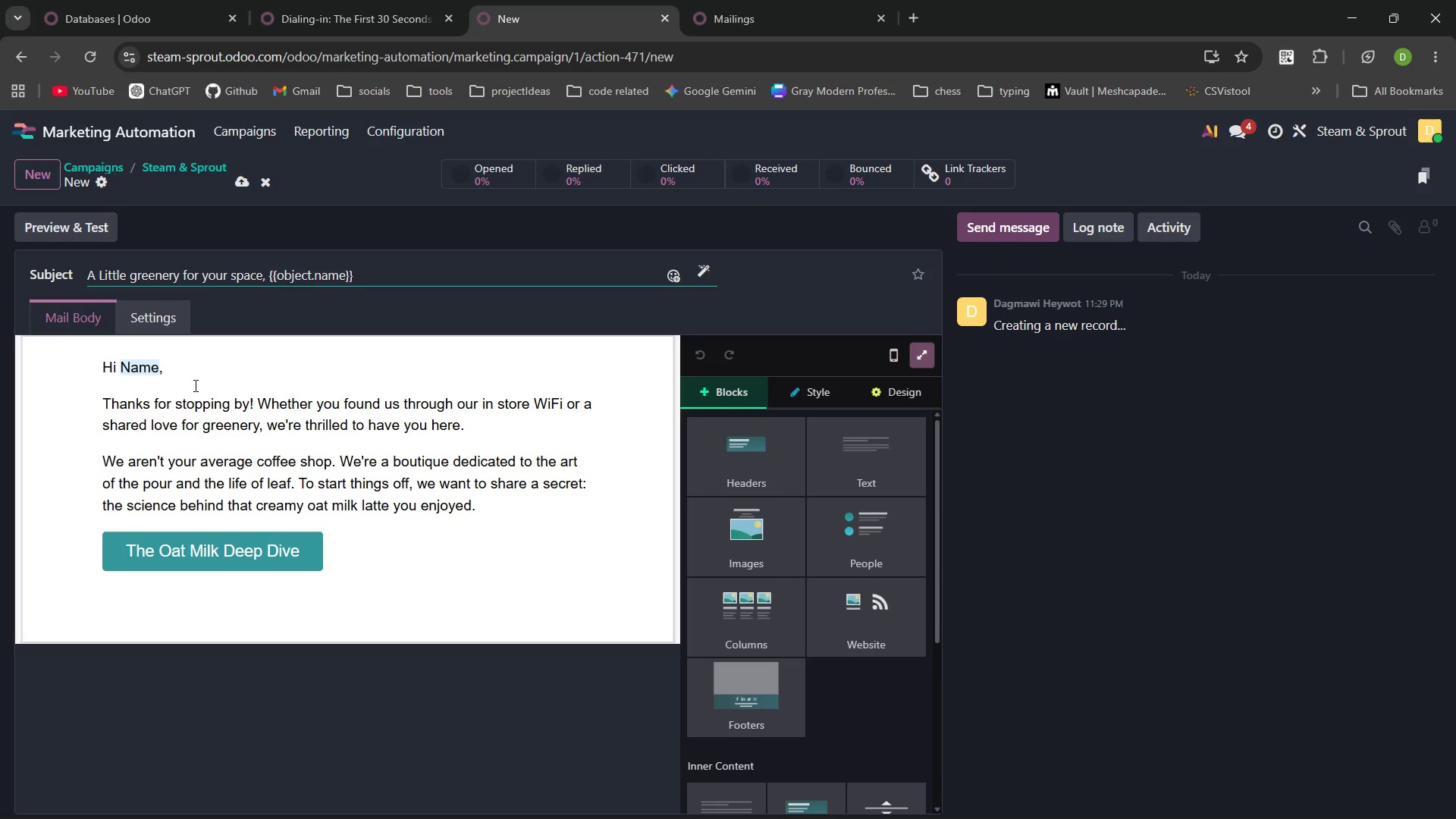 
left_click_drag(start_coordinate=[485, 509], to_coordinate=[80, 369])
 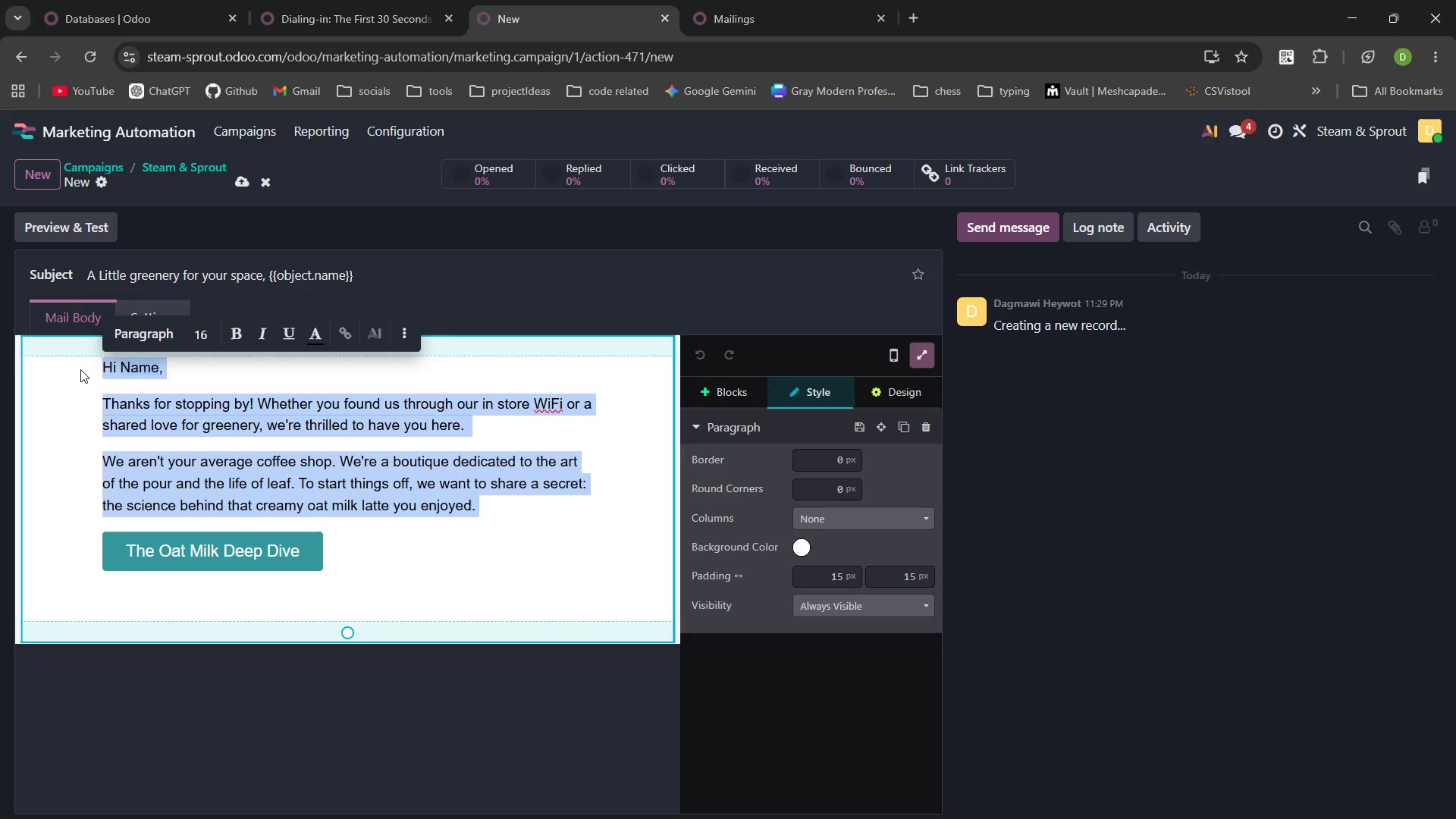 
type(Not Feeling the espesso nedery today? No problem! We know you care ba)
key(Backspace)
key(Backspace)
type(about your space )
key(Backspace)
type(. If your)
key(Backspace)
 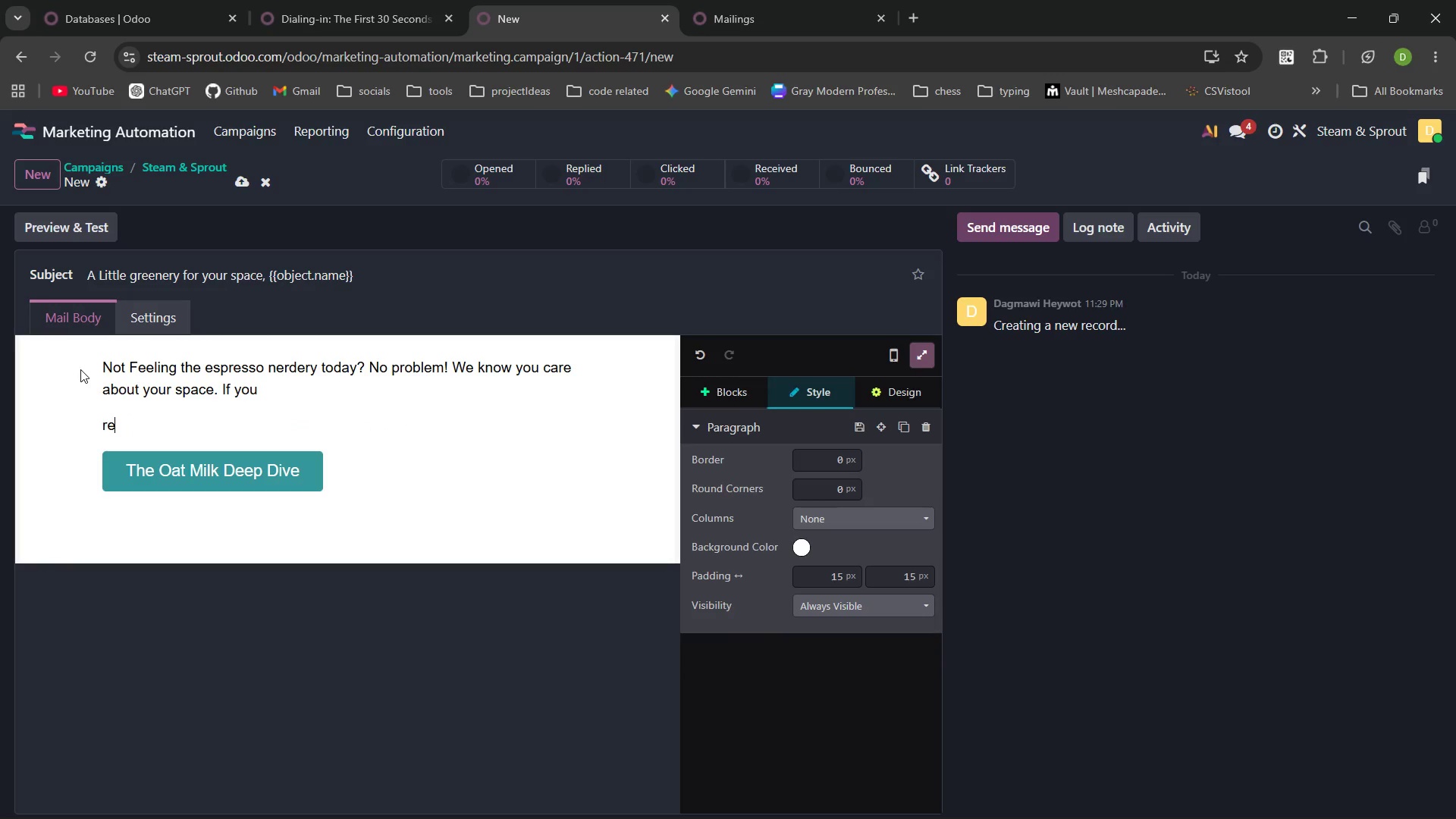 
 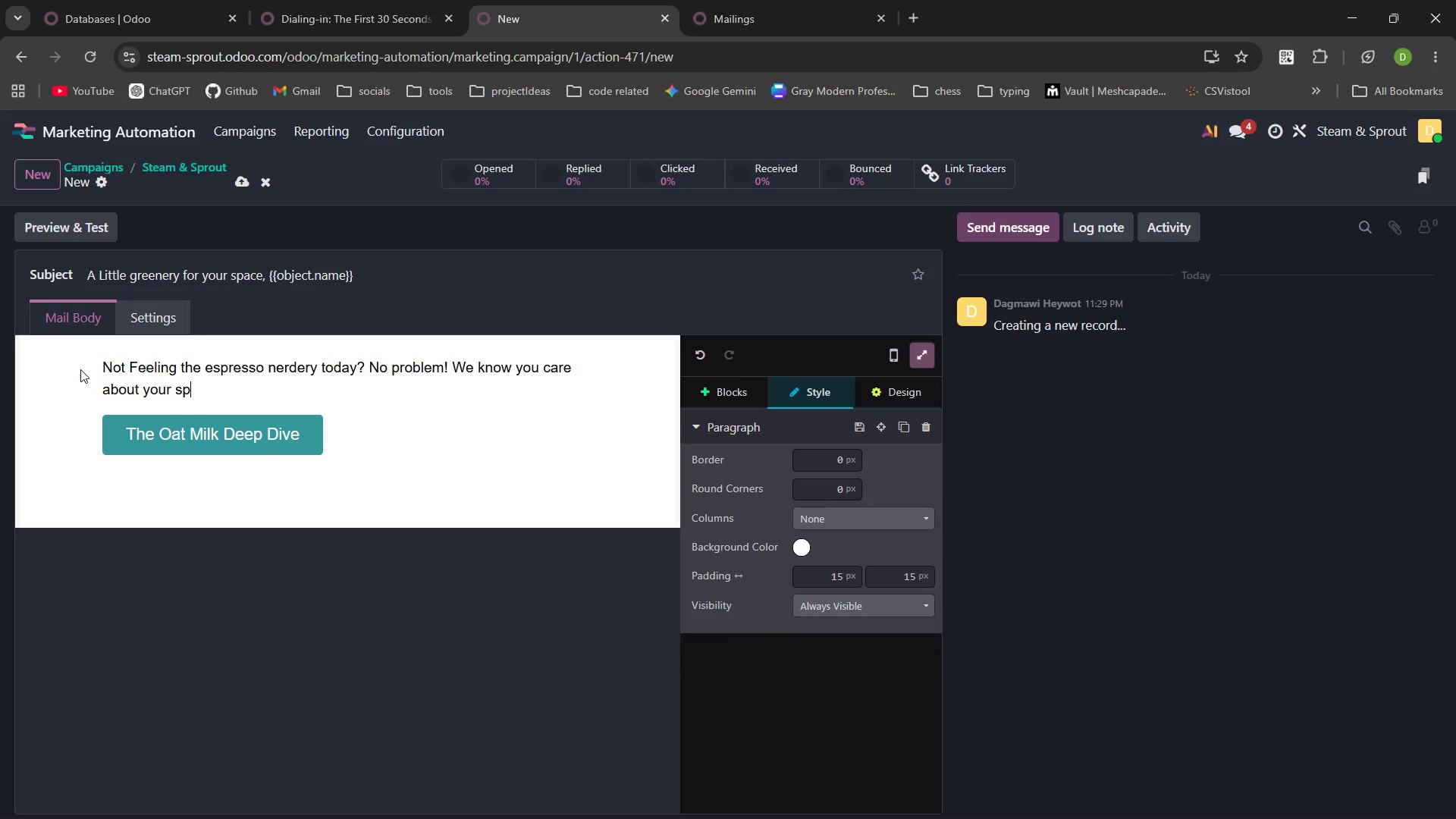 
key(Enter)
 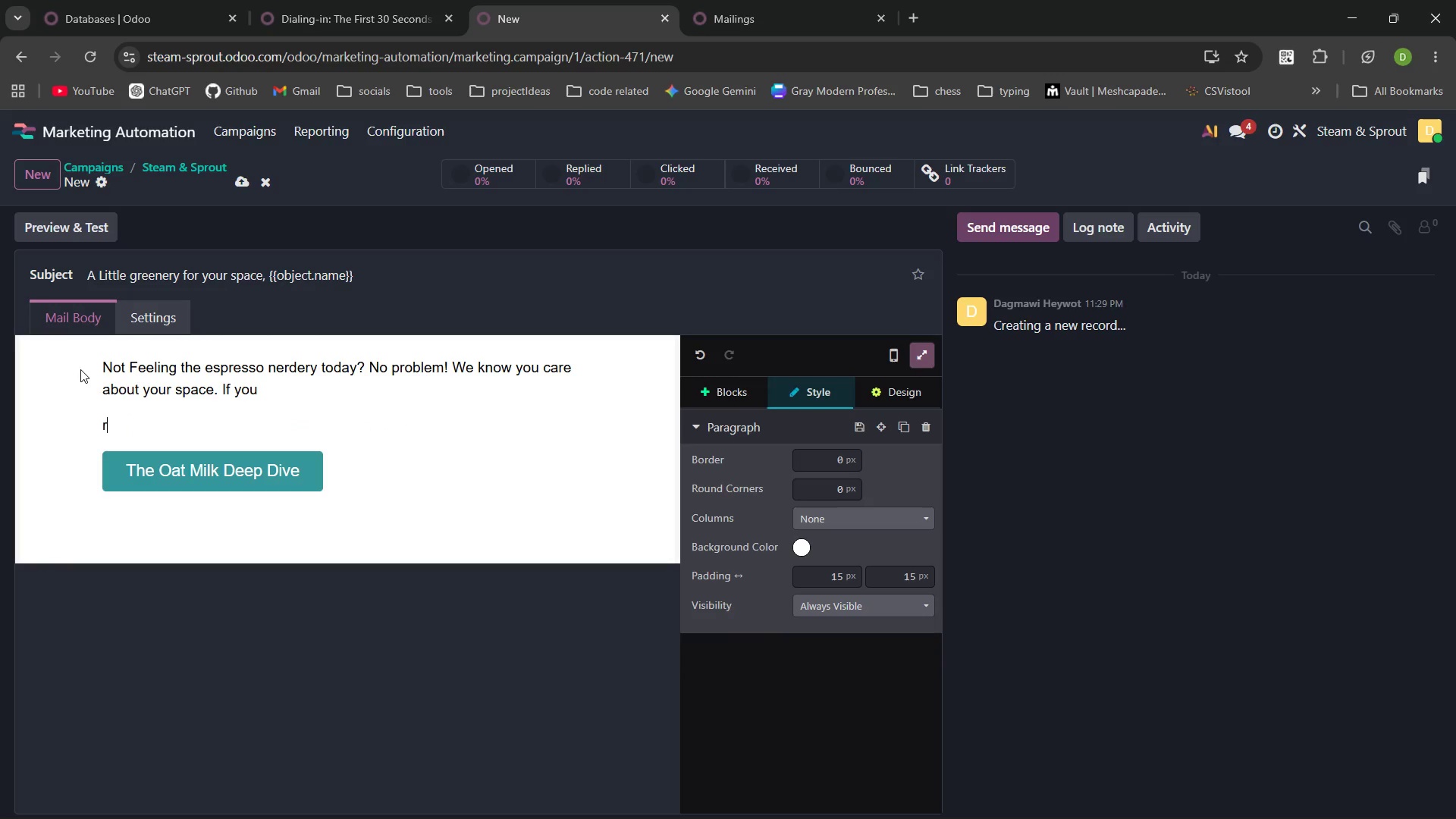 
type(re)
key(Backspace)
key(Backspace)
key(Backspace)
type('re looking to brighten up your apartment )
key(Backspace)
type(, we'r)
key(Backspace)
type(ve gathered our favorite low-light plants that are perfect for th city./snam)
key(Backspace)
key(Backspace)
key(Backspace)
key(Backspace)
type(mdia)
 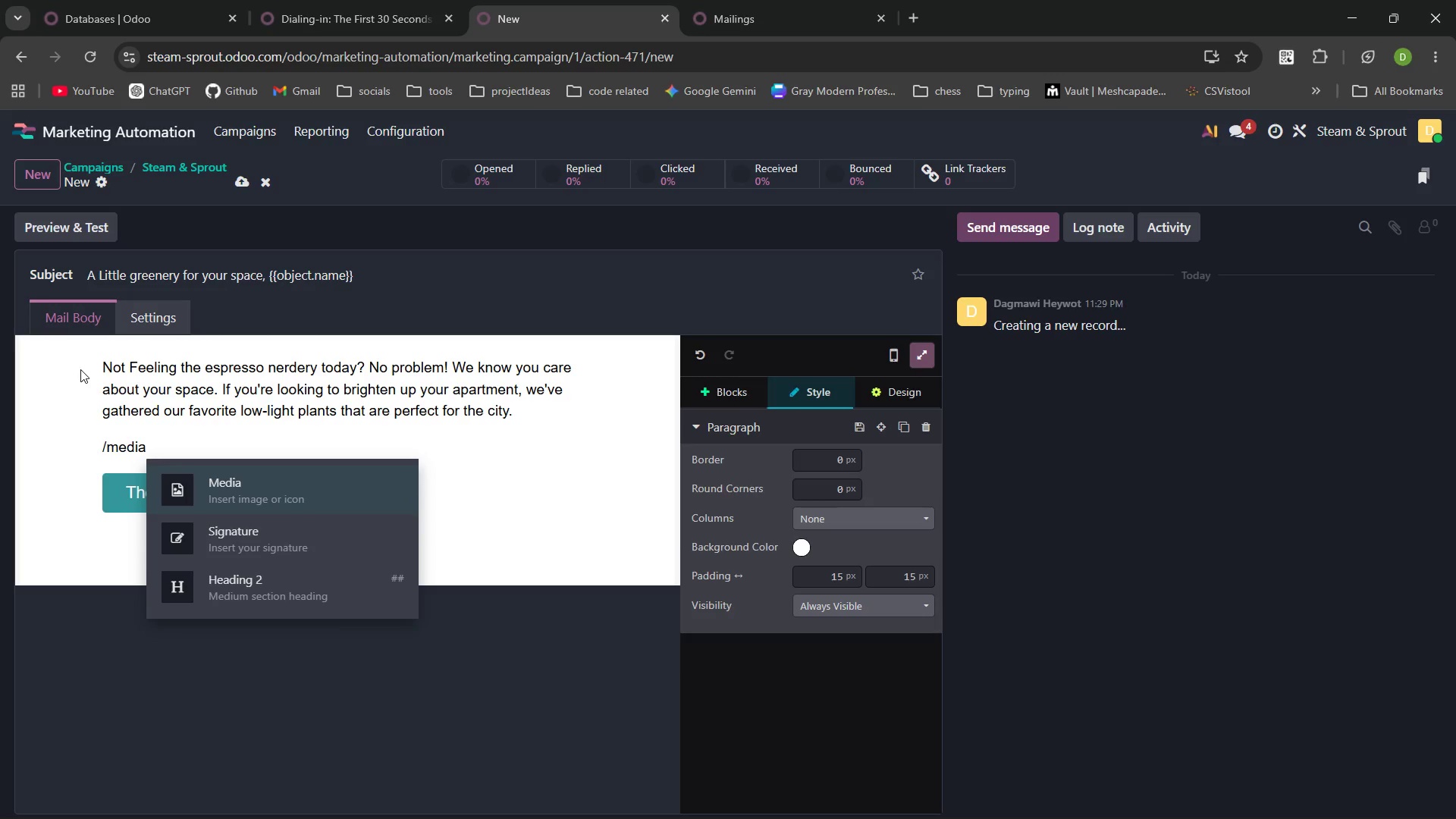 
key(Enter)
 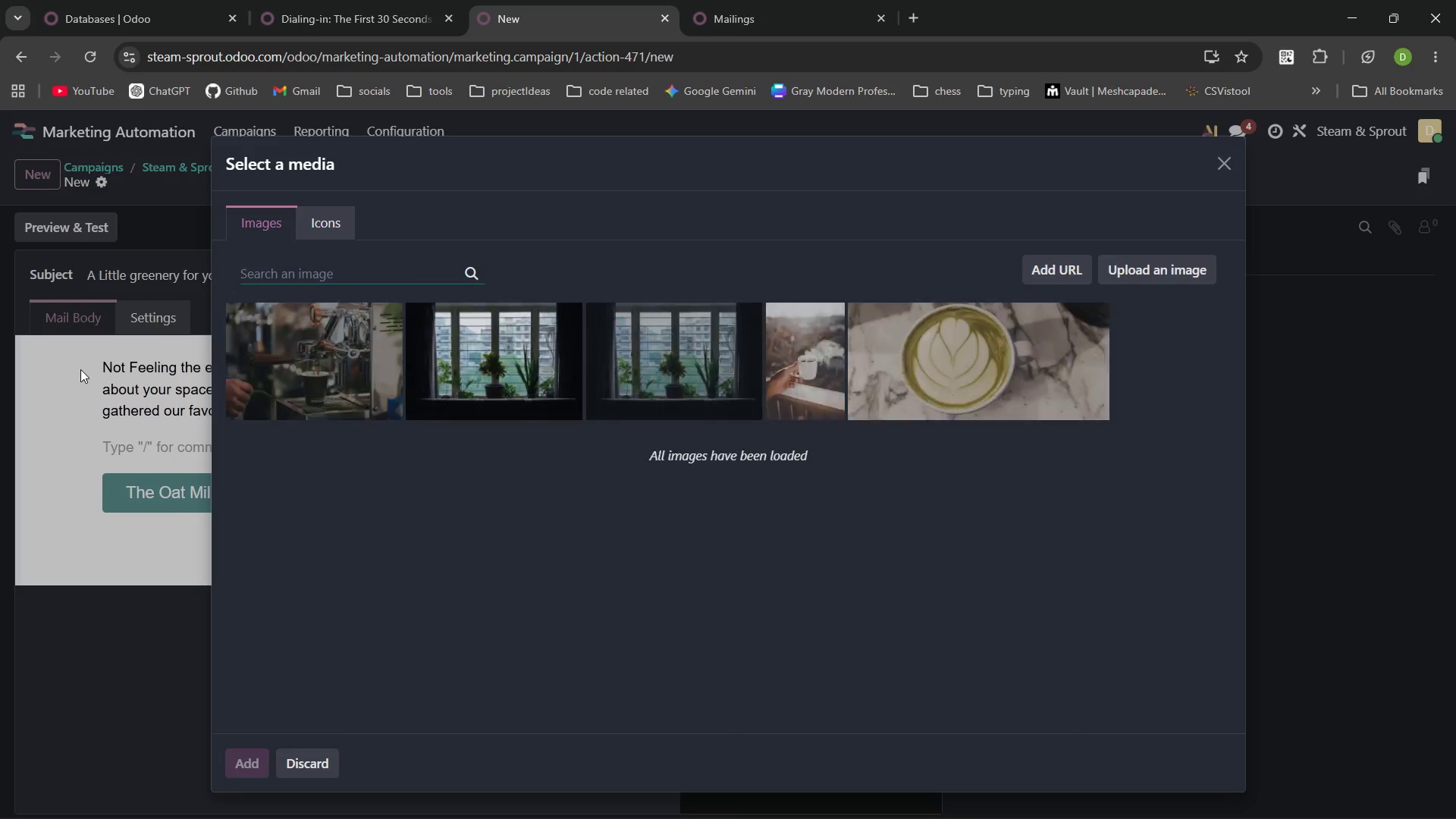 
type(snake )
 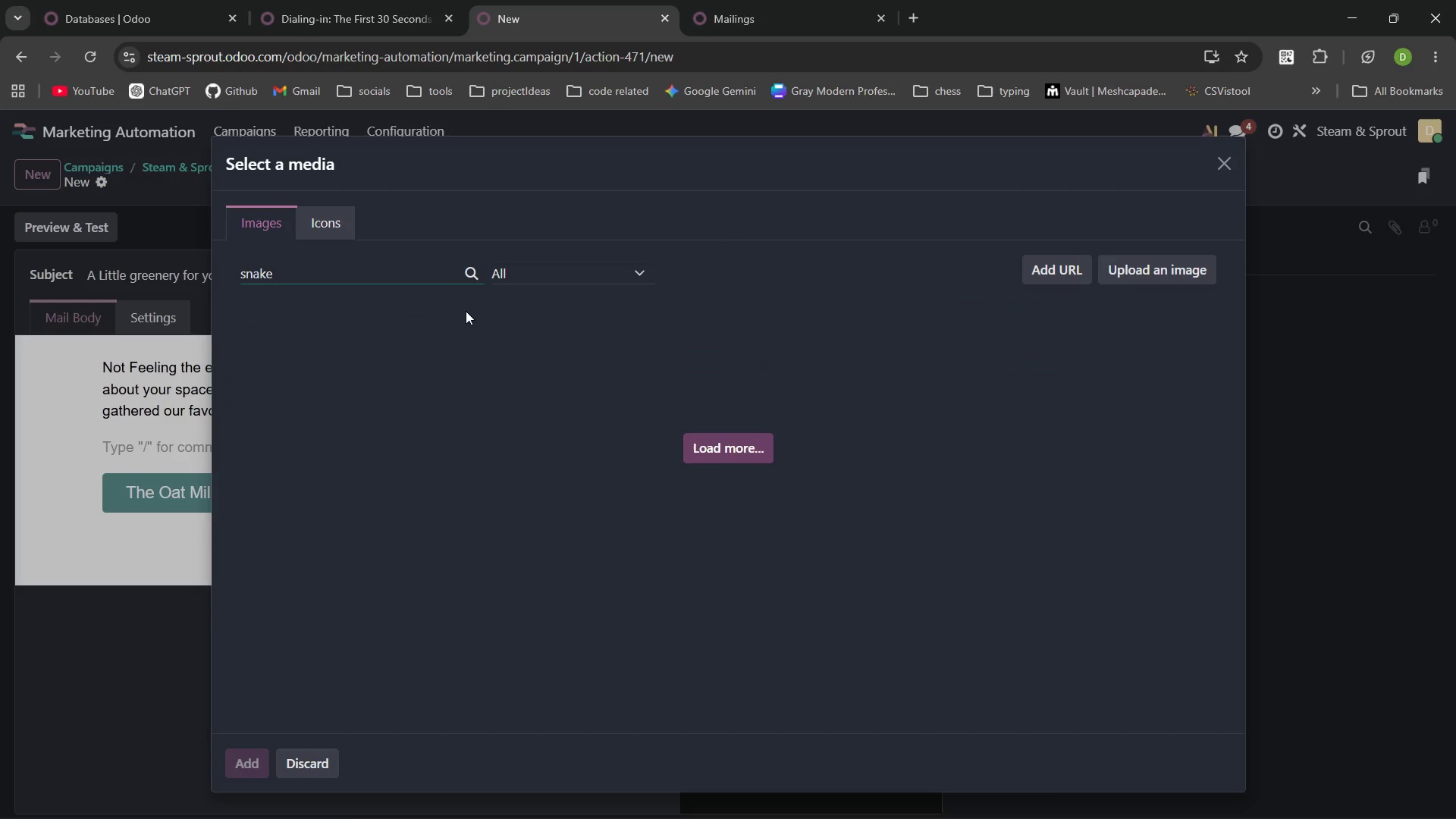 
type(plant)
 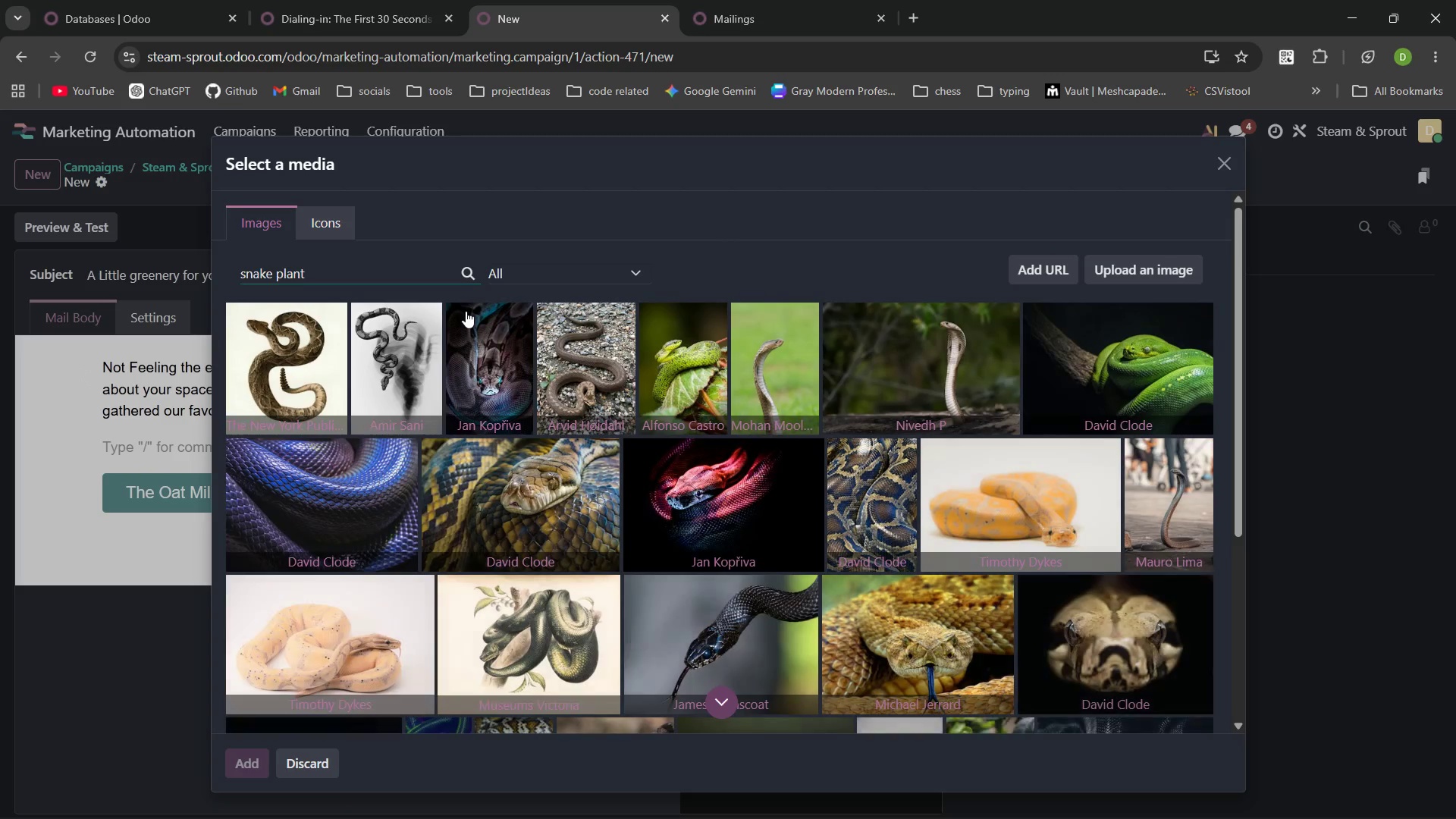 
key(Enter)
 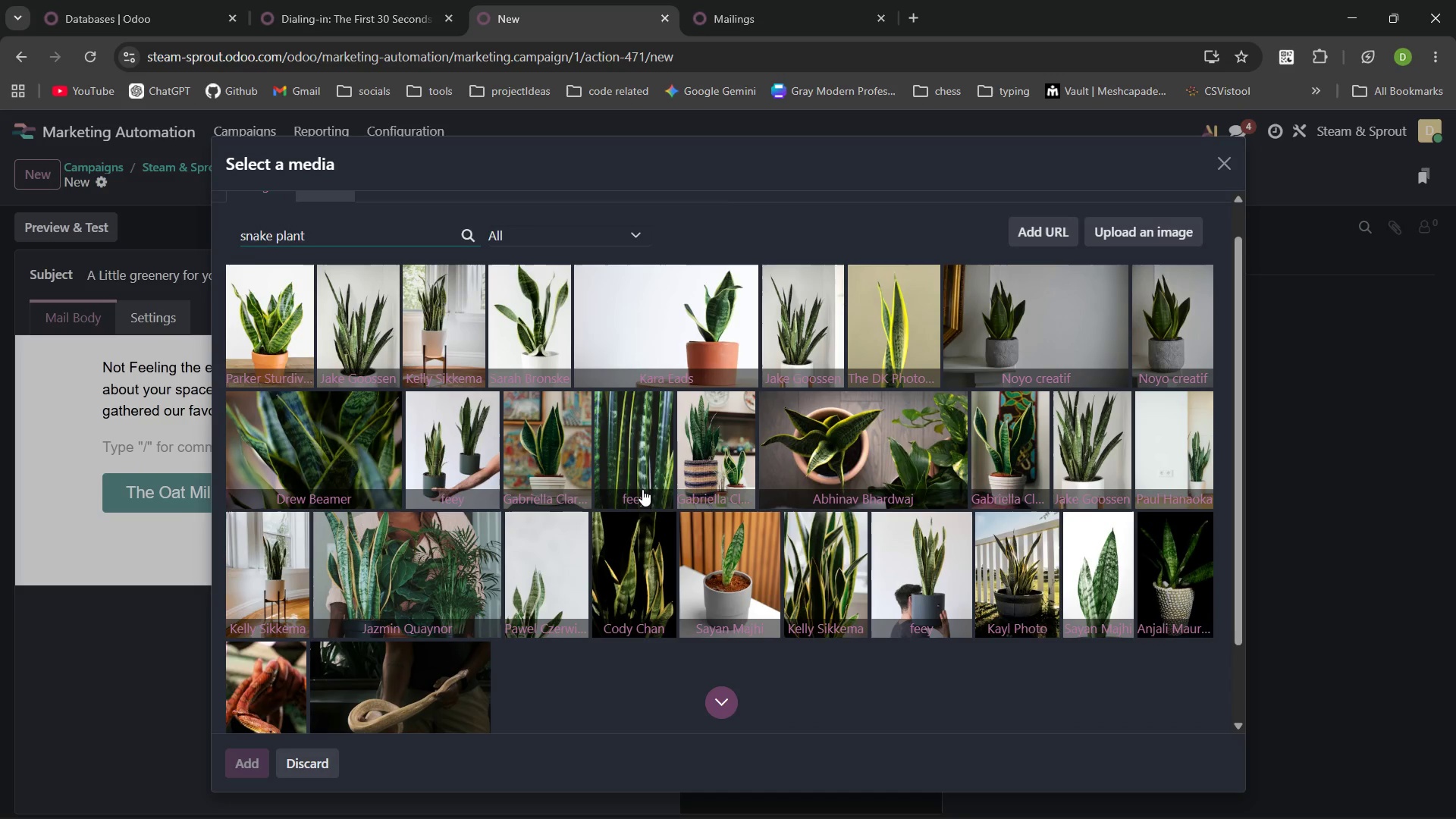 
wait(10.88)
 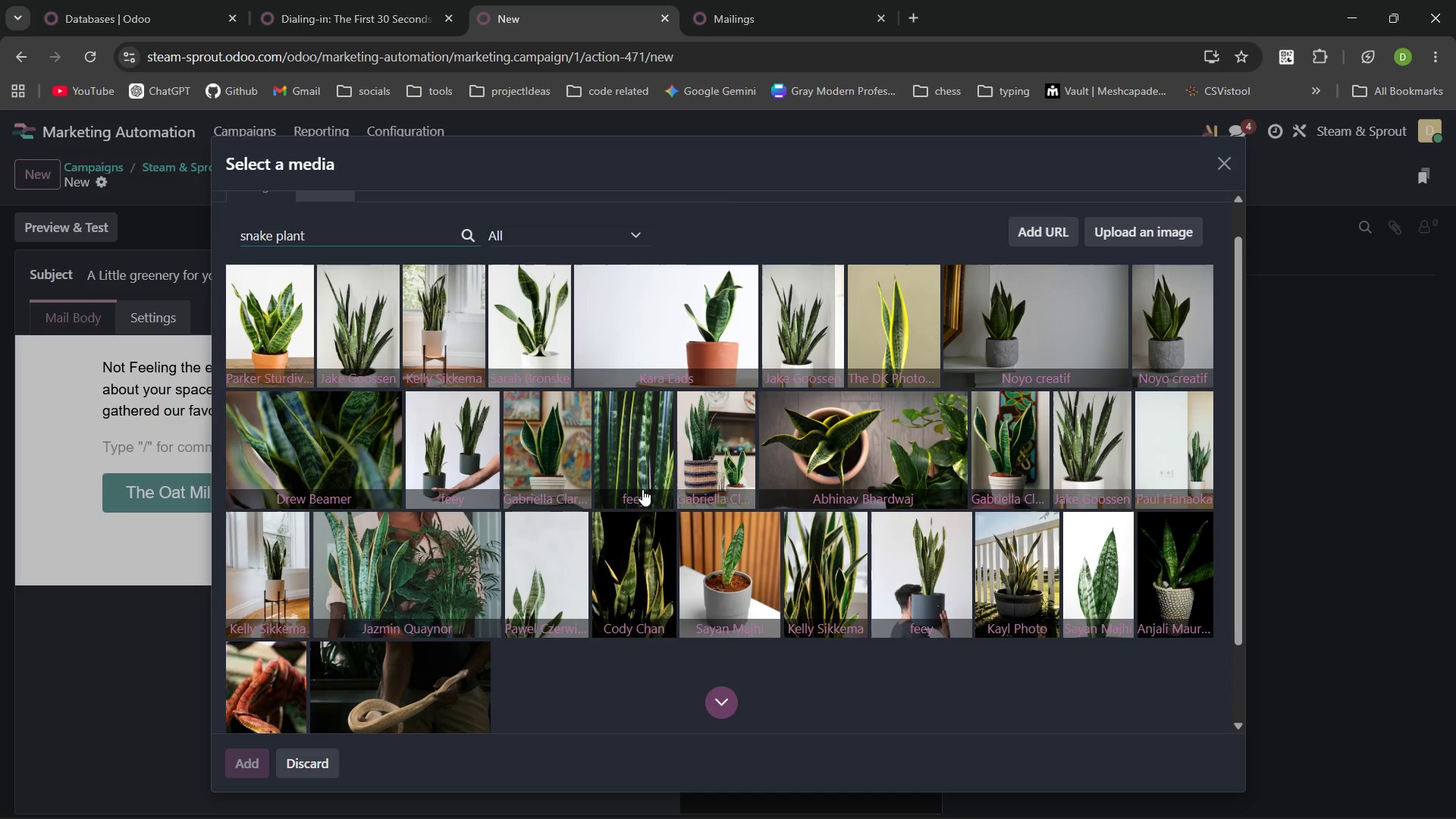 
left_click([864, 485])
 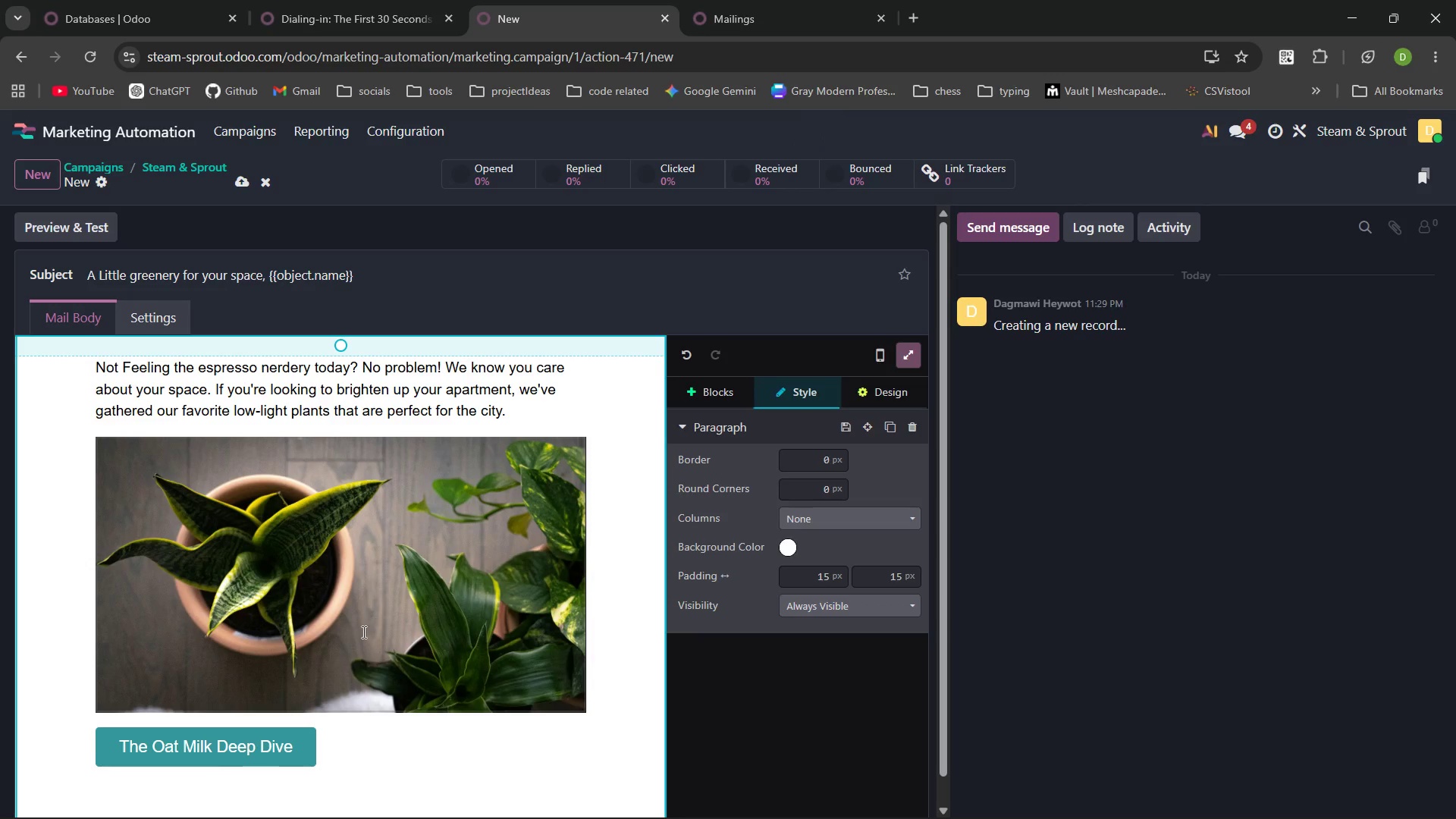 
wait(9.86)
 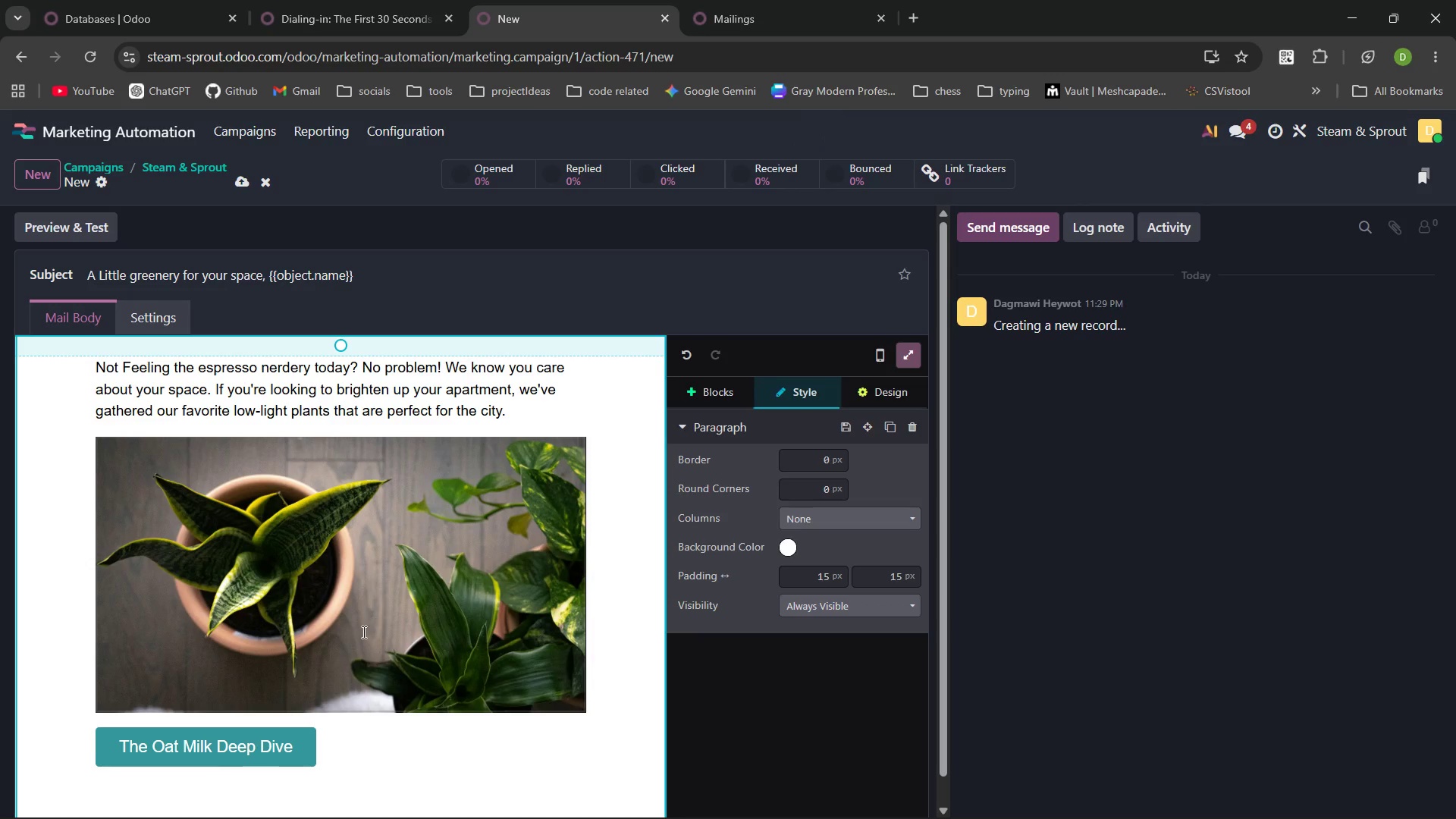 
left_click_drag(start_coordinate=[301, 749], to_coordinate=[124, 742])
 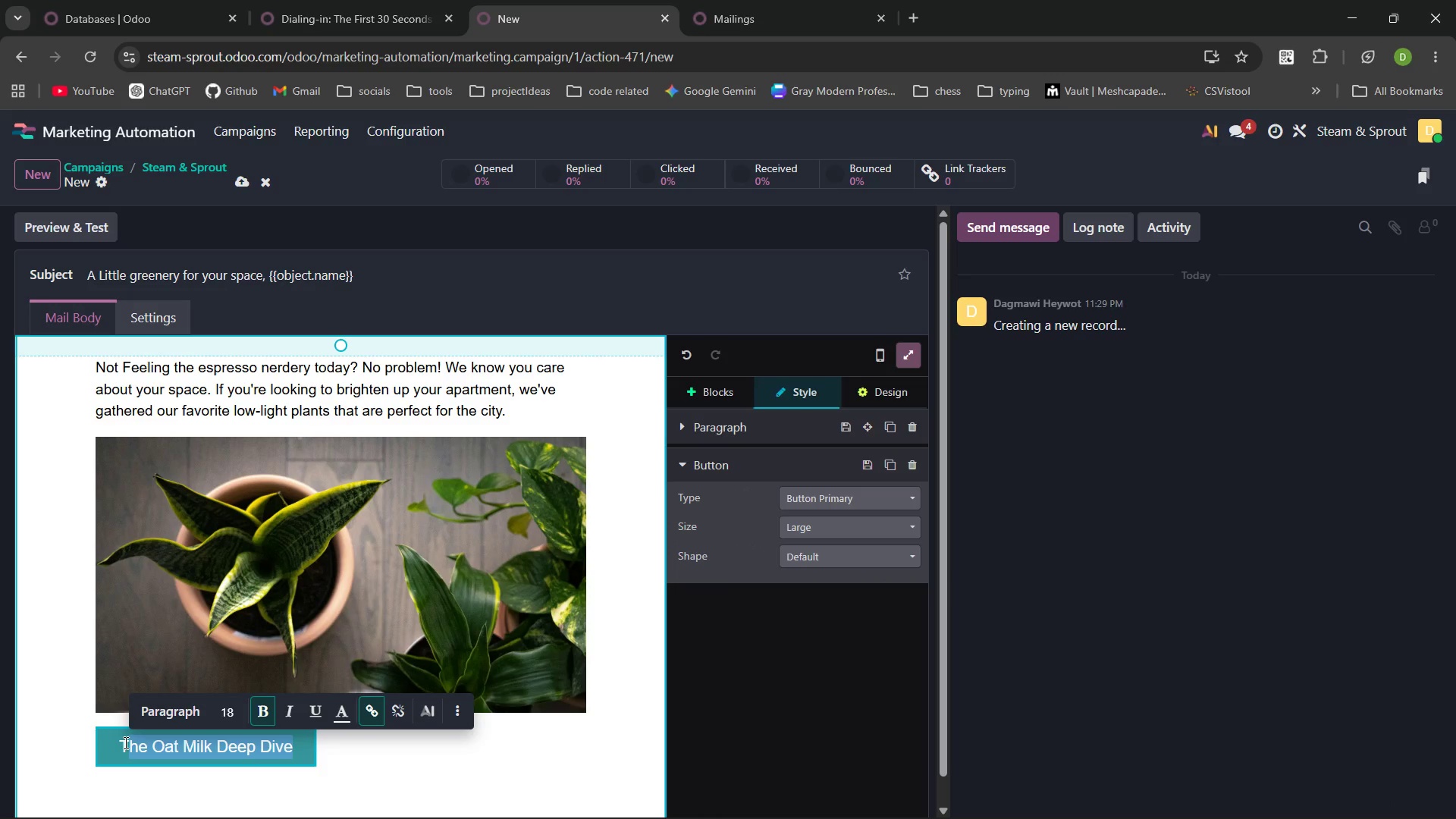 
key(Backspace)
key(Backspace)
type(Read: Lo)
 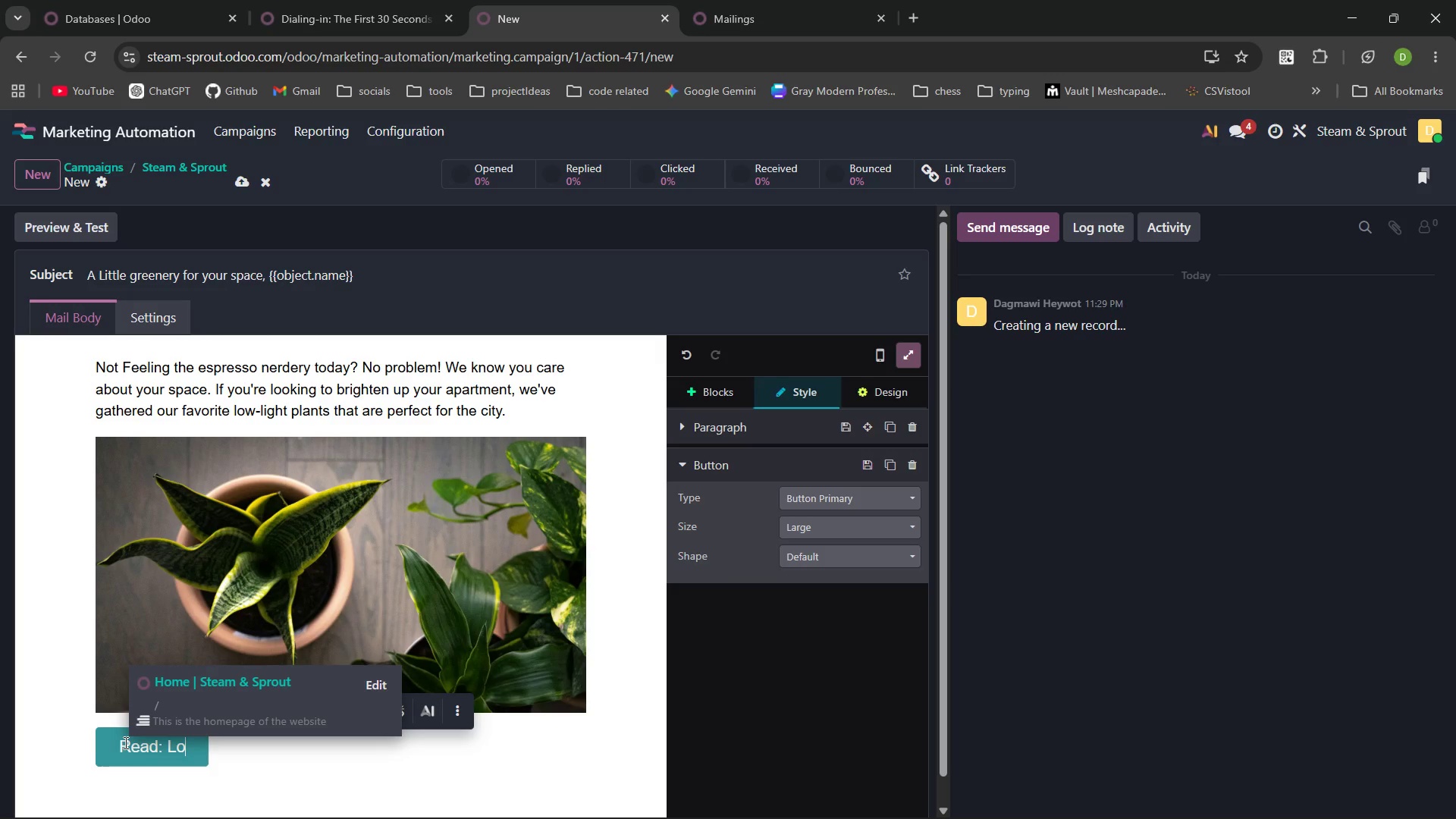 
key(Control+Backspace)
 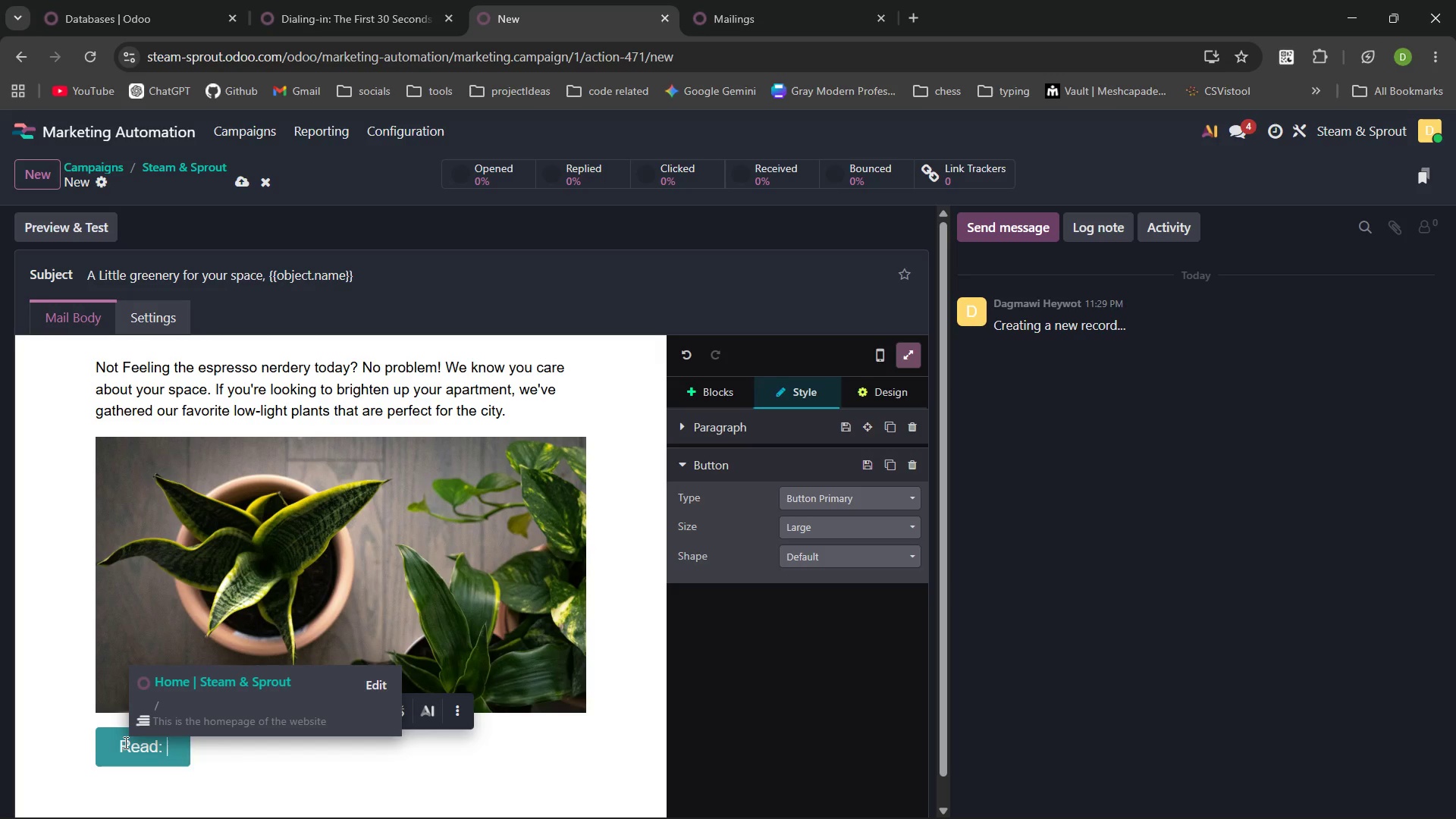 
key(Control+Backspace)
 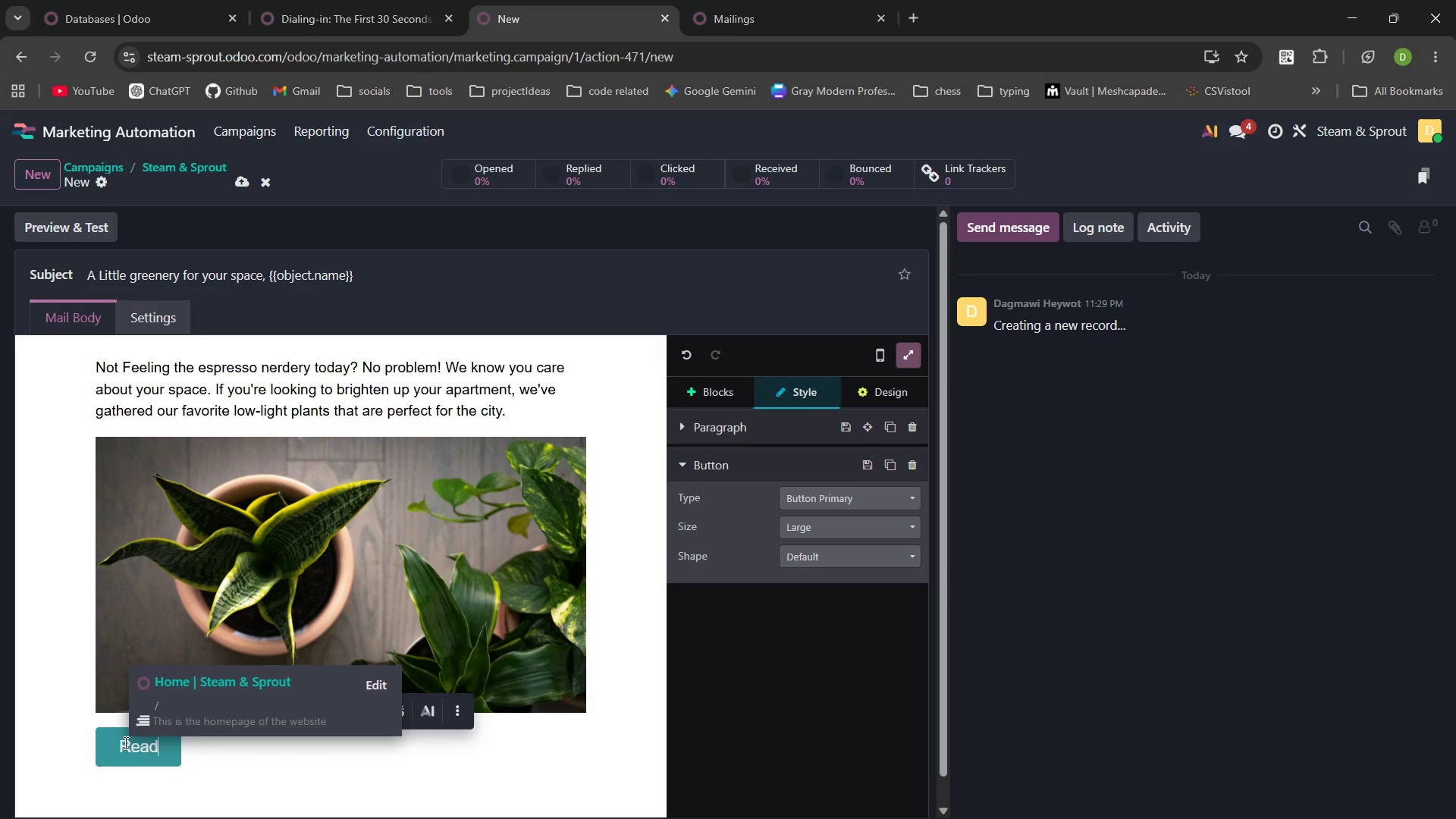 
key(Control+Backspace)
 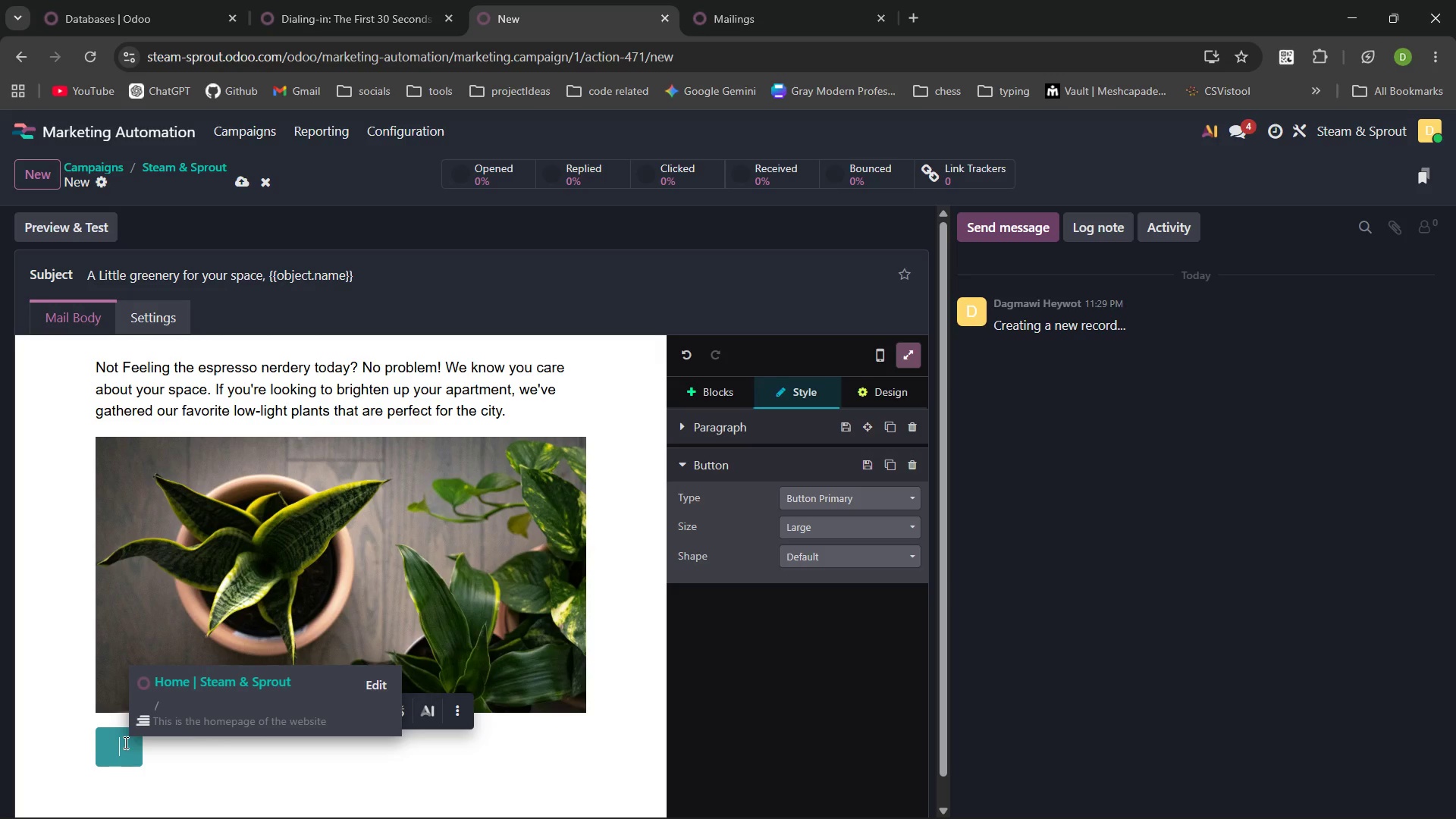 
type(Lowe)
key(Backspace)
type(:Light)
 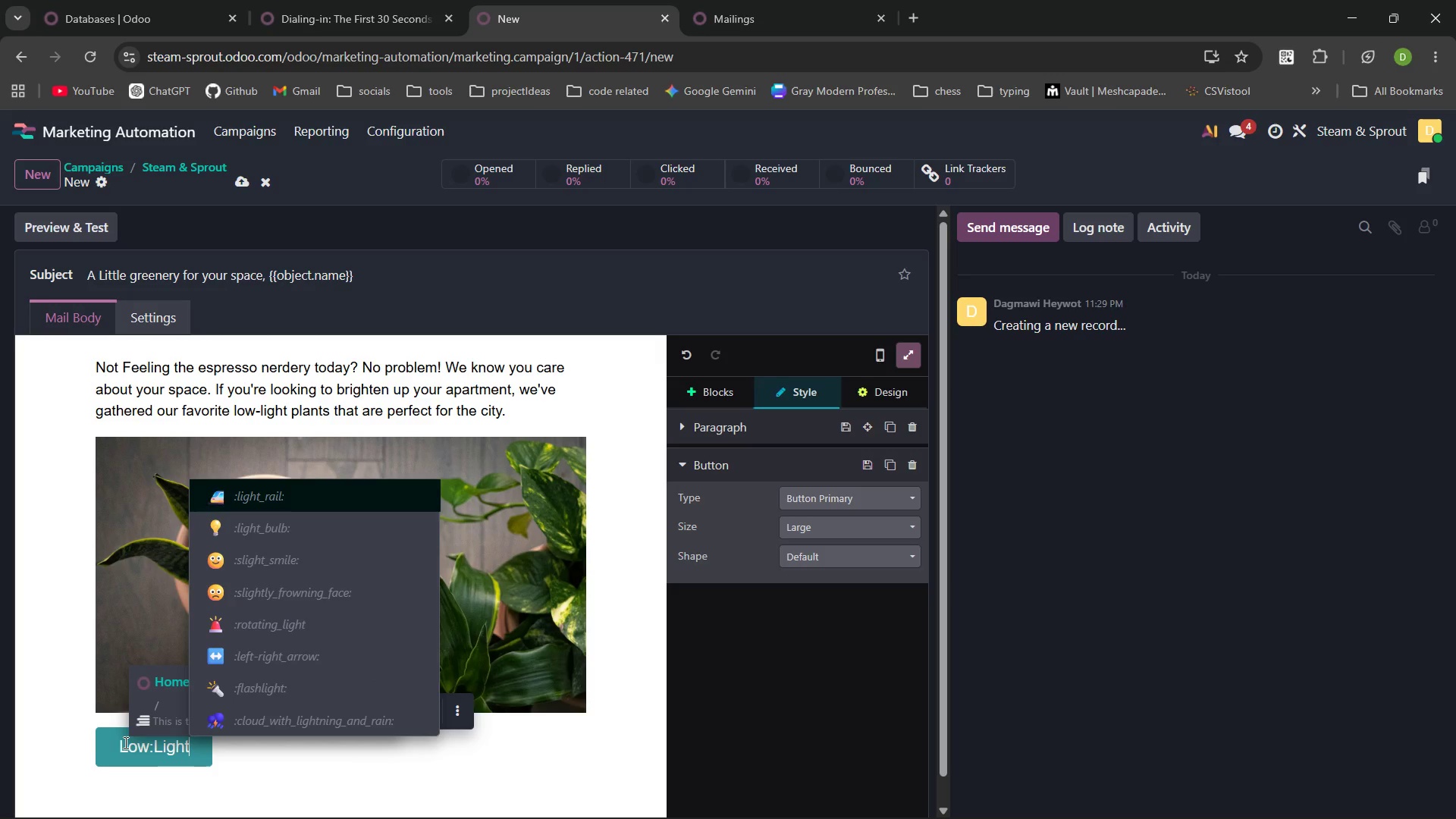 
key(Control+ArrowLeft)
 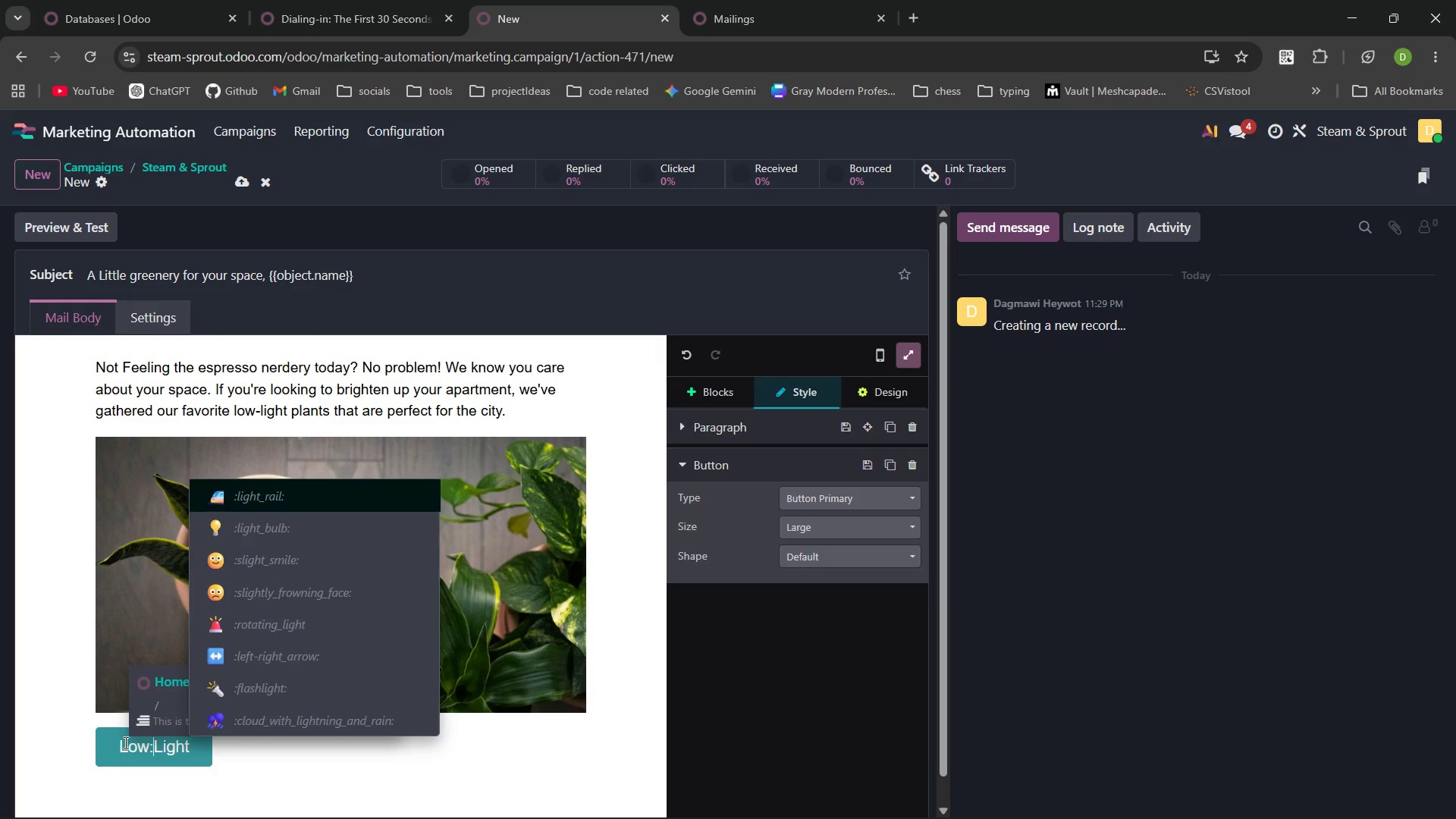 
hold_key(key=Backspace, duration=1.24)
 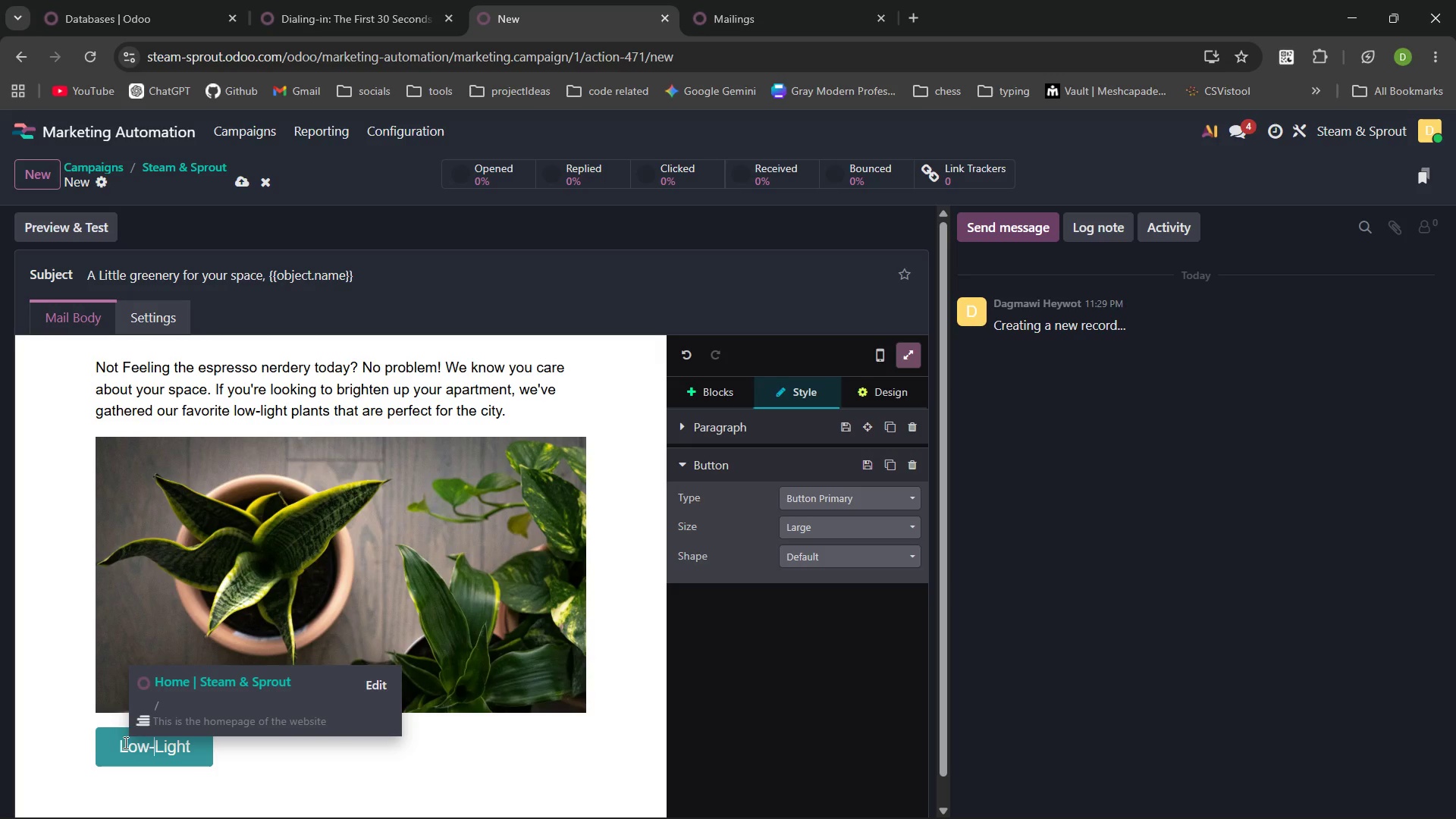 
key(Equal)
 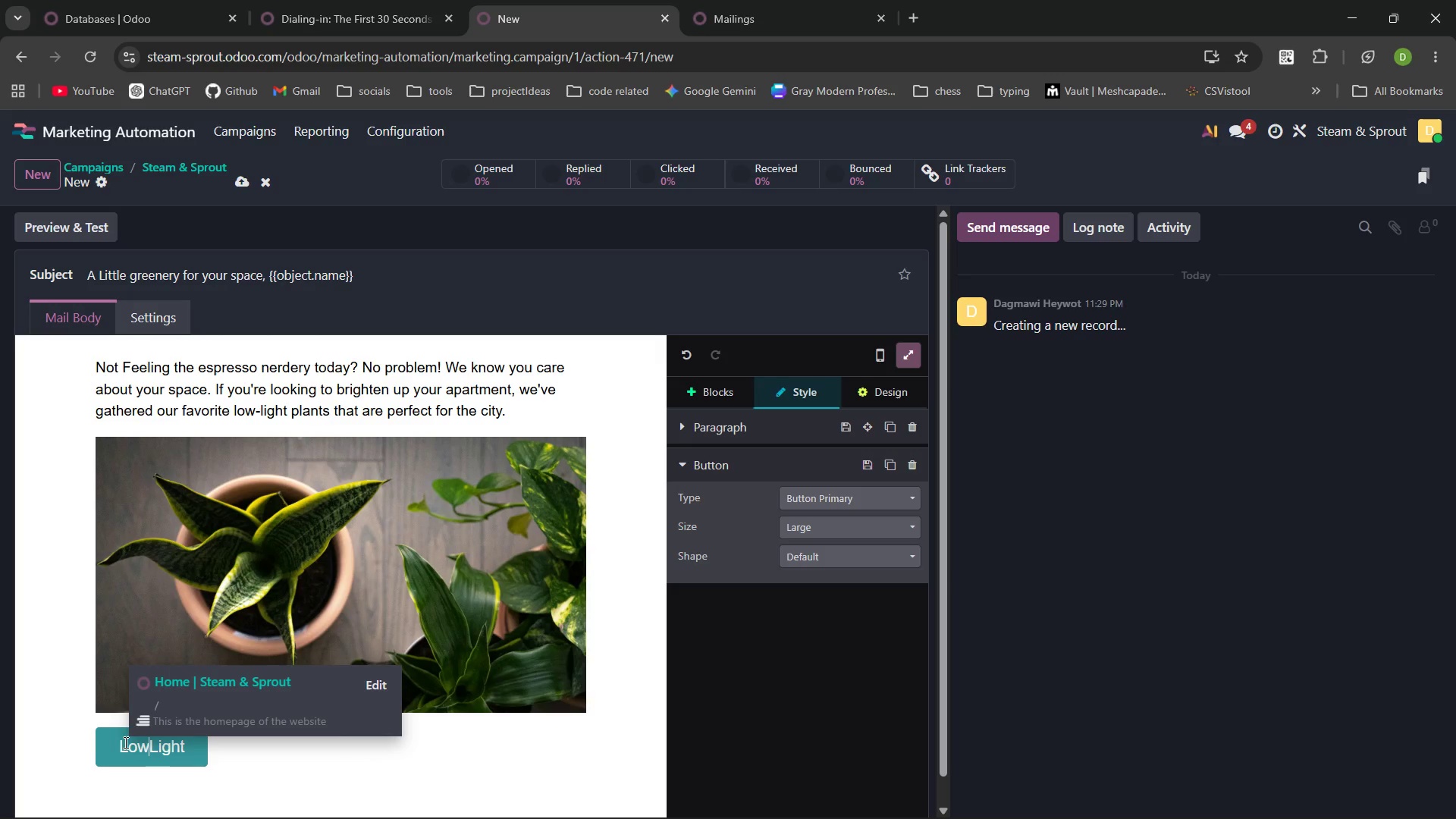 
key(Minus)
 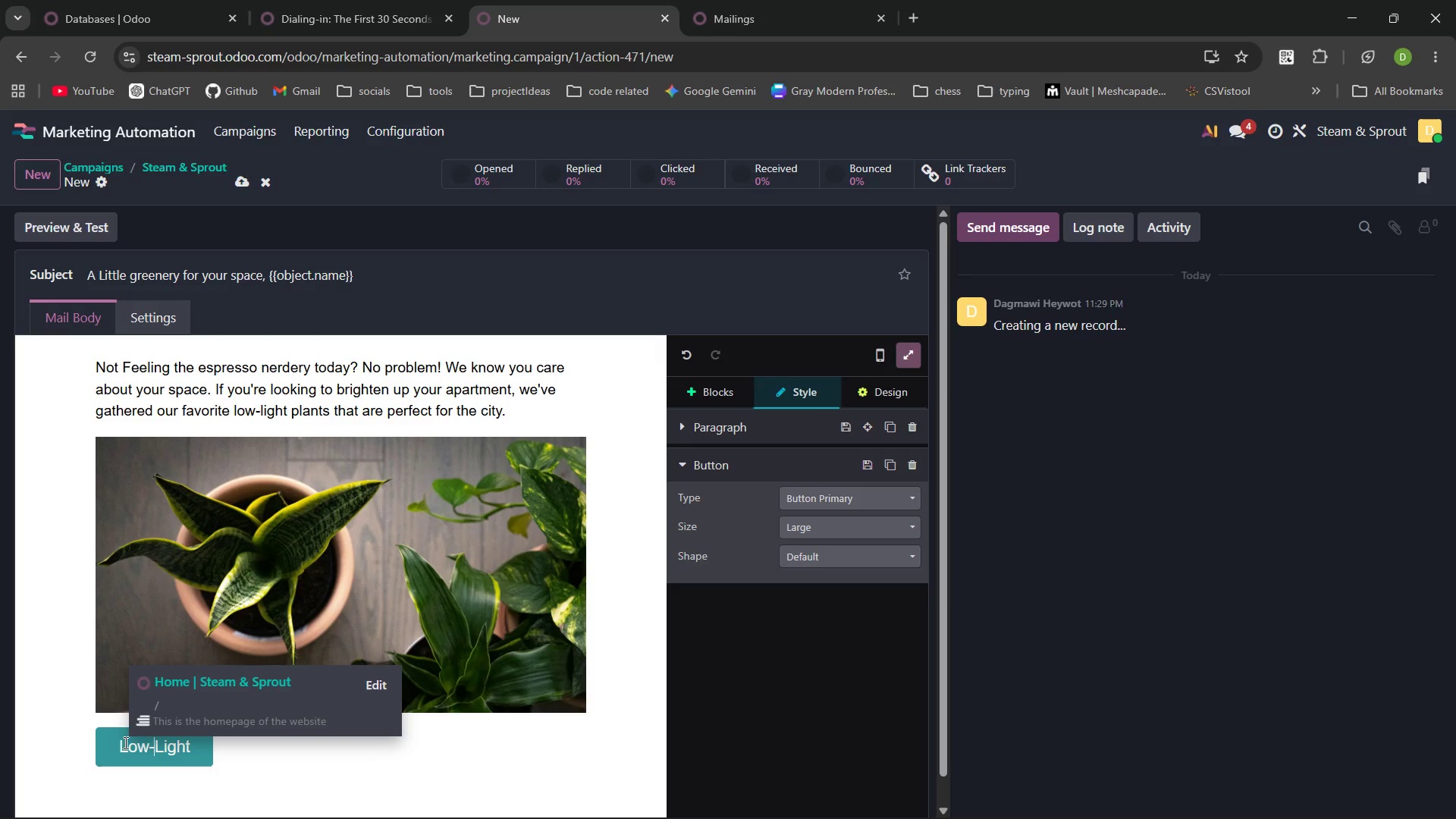 
key(ArrowRight)
 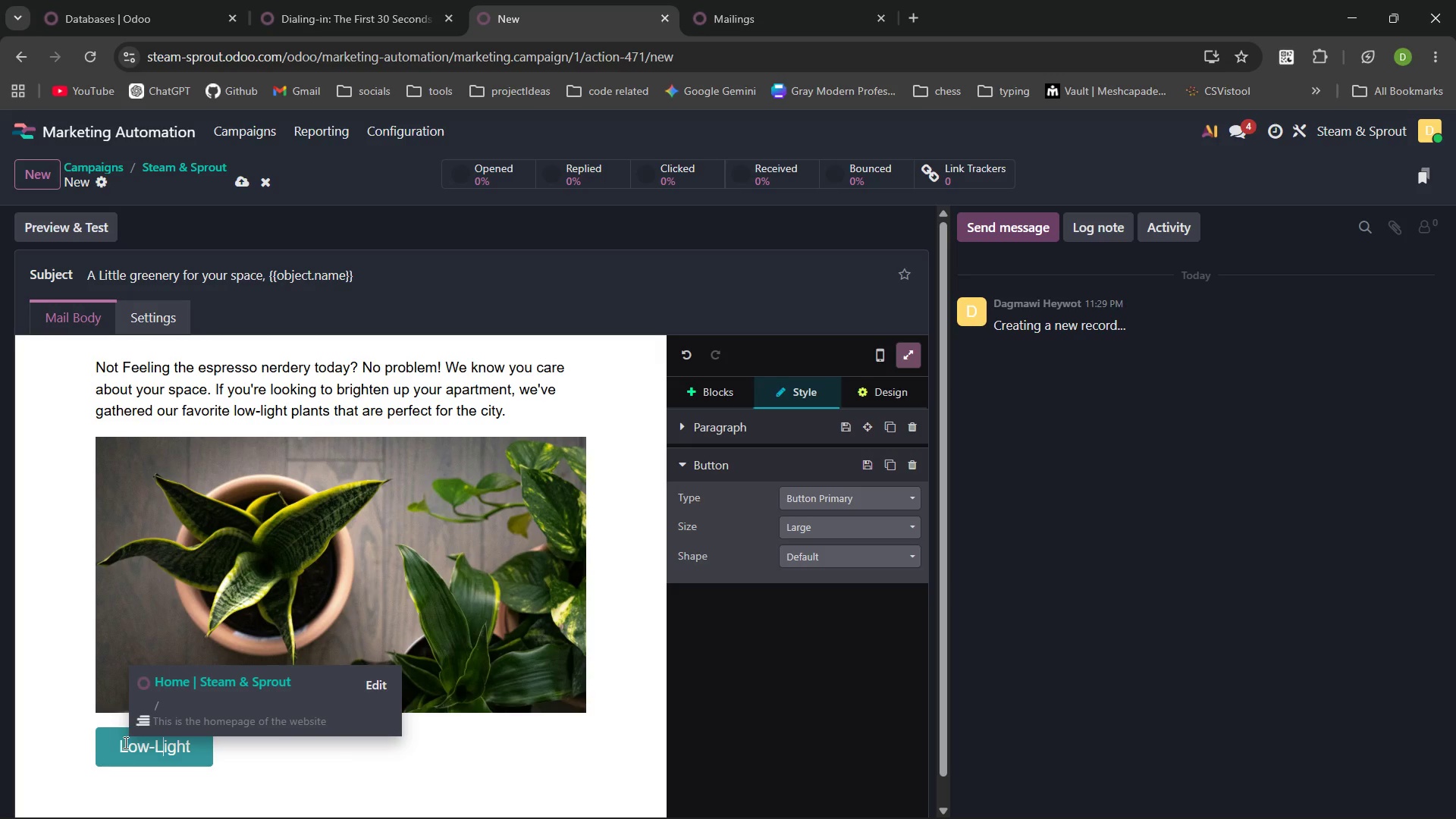 
key(Control+ControlLeft)
 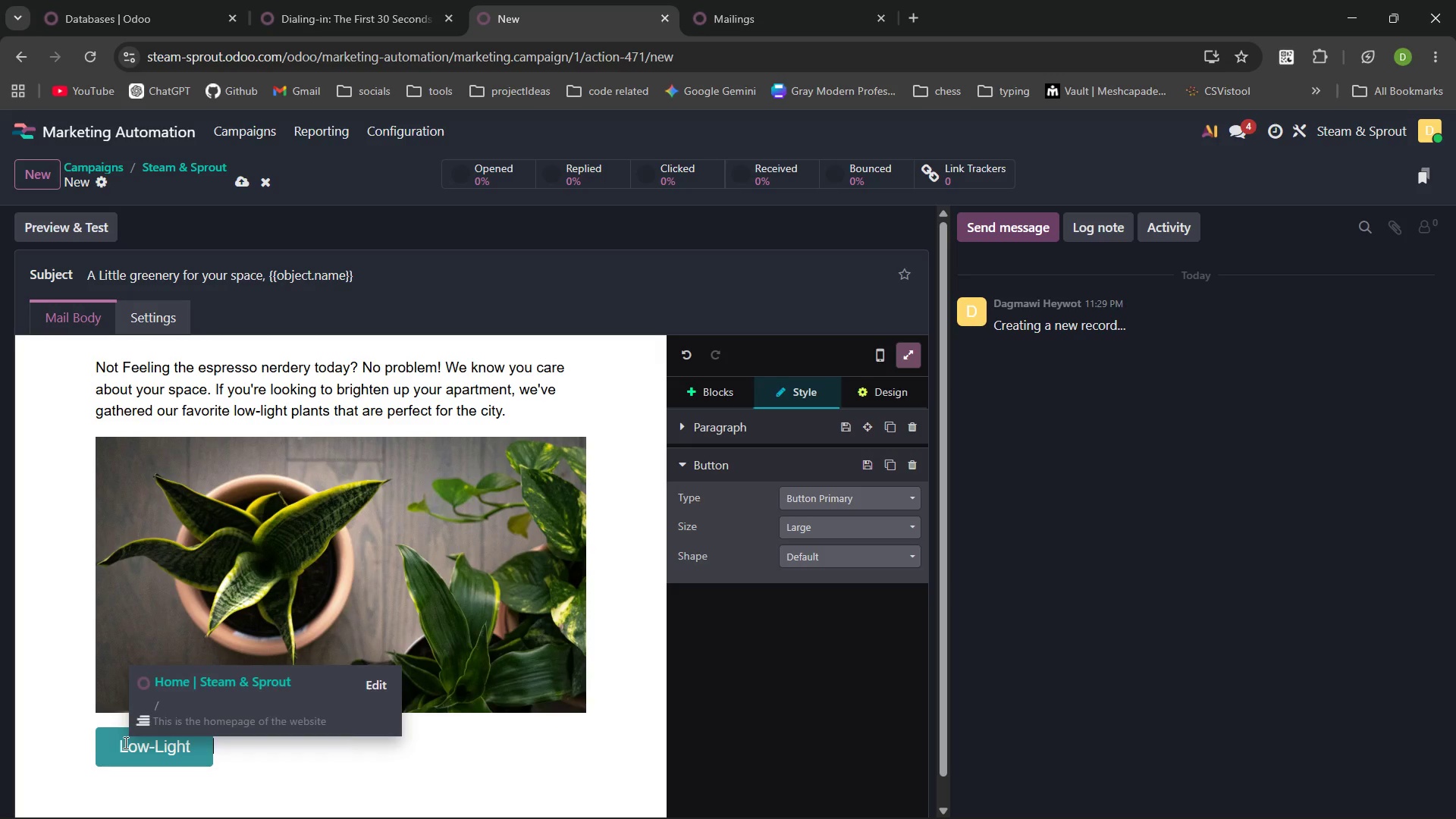 
key(Control+ArrowRight)
 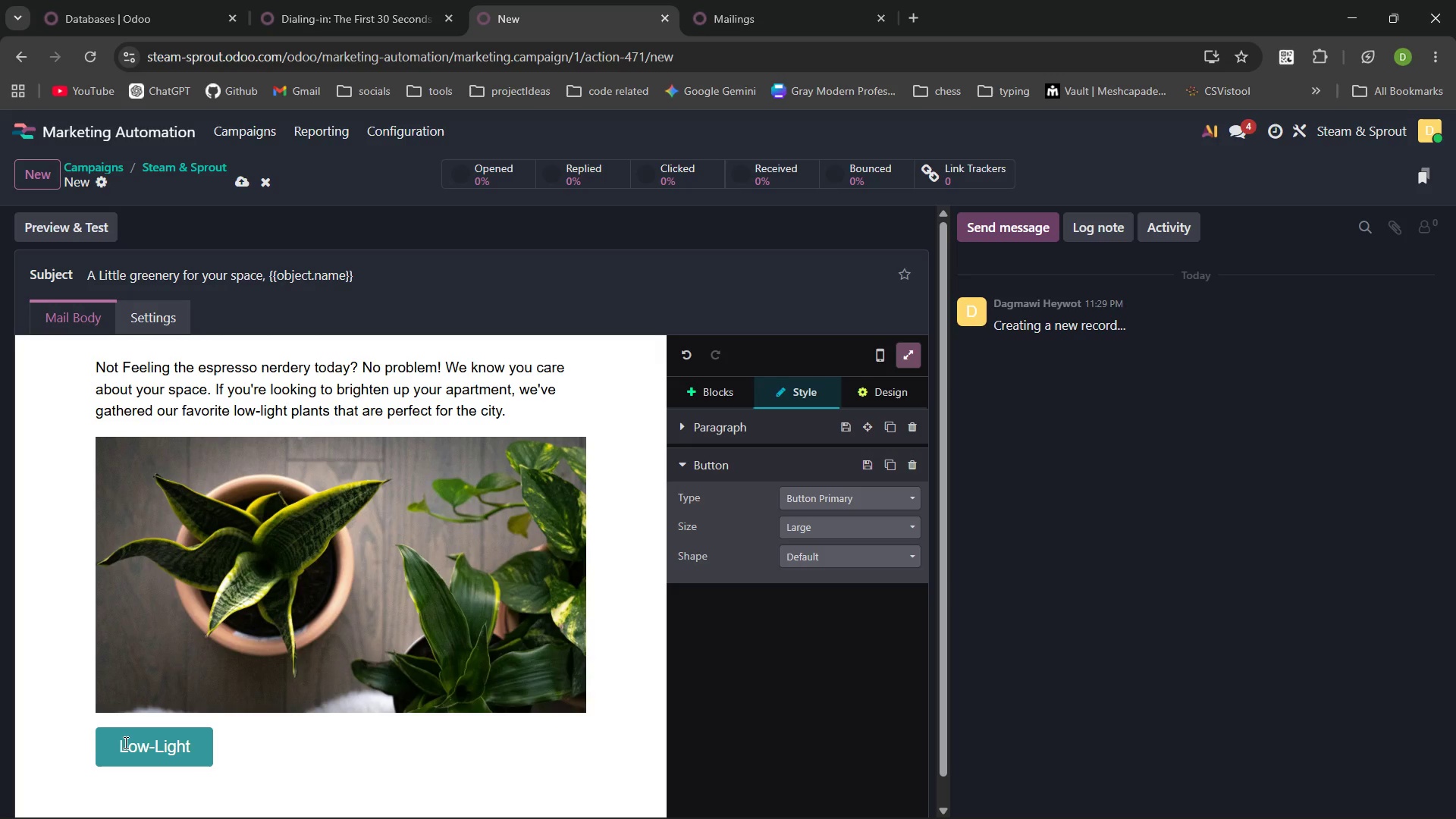 
key(Shift+ShiftRight)
 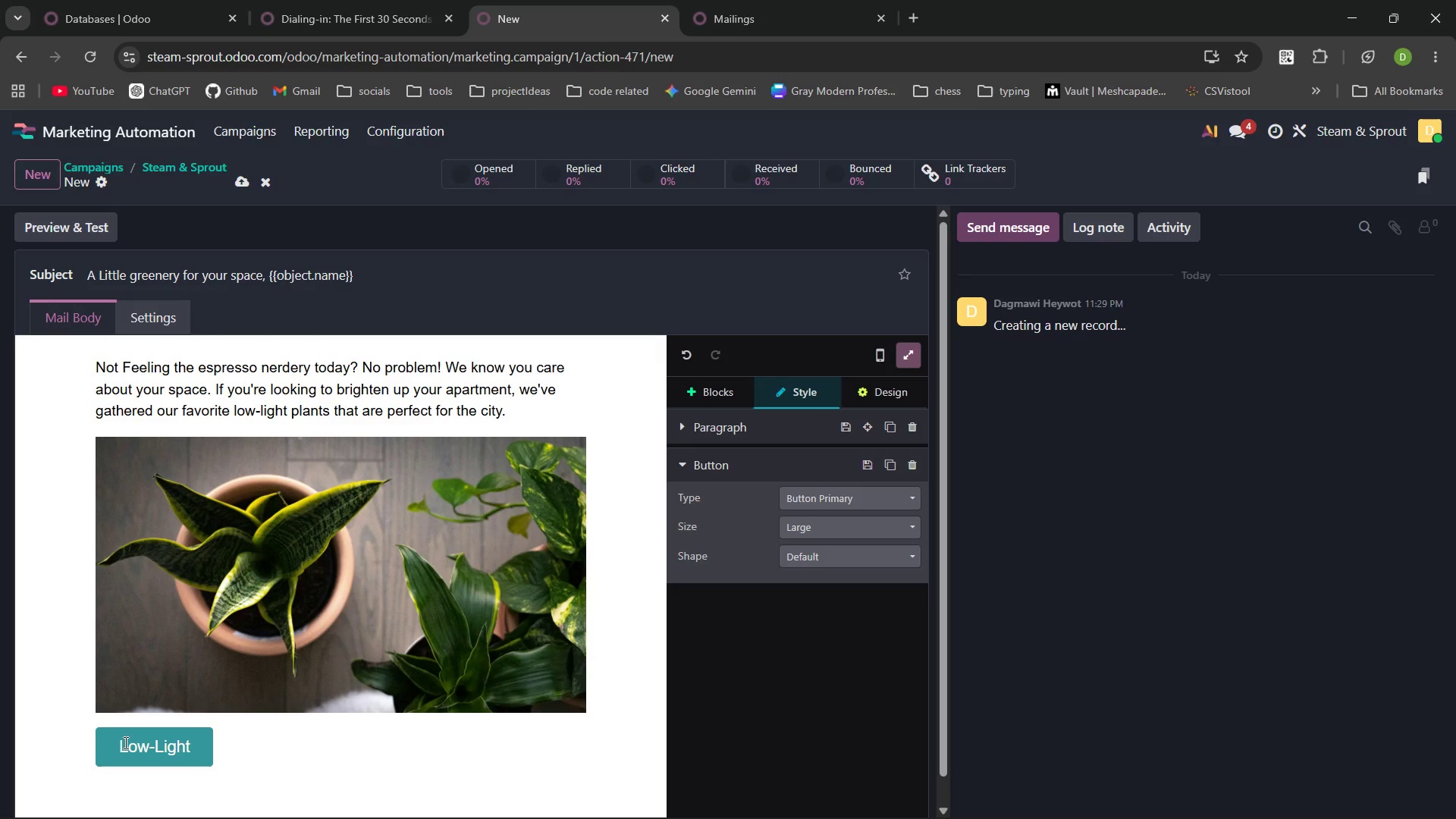 
key(Shift+ShiftRight)
 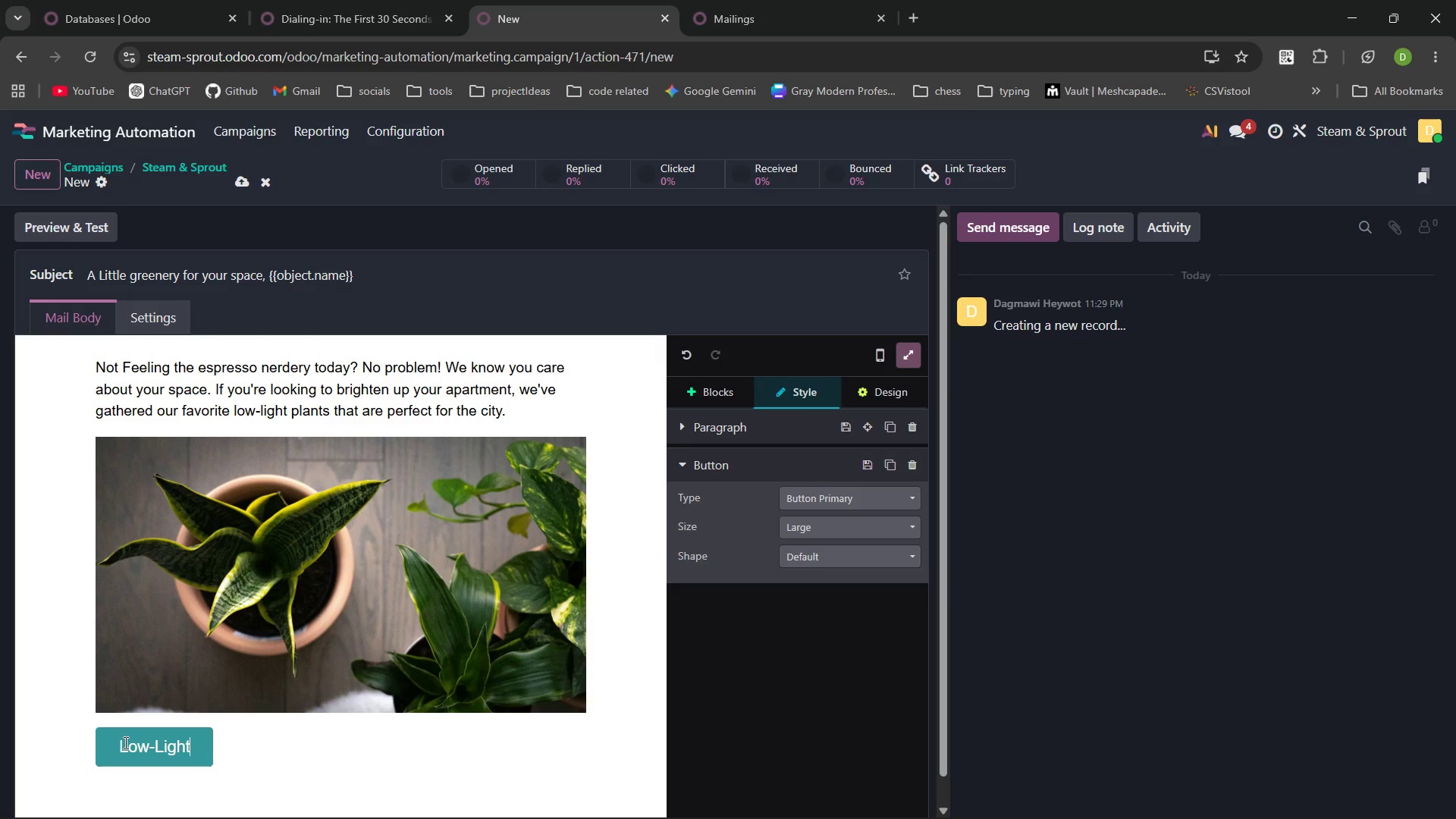 
key(ArrowLeft)
 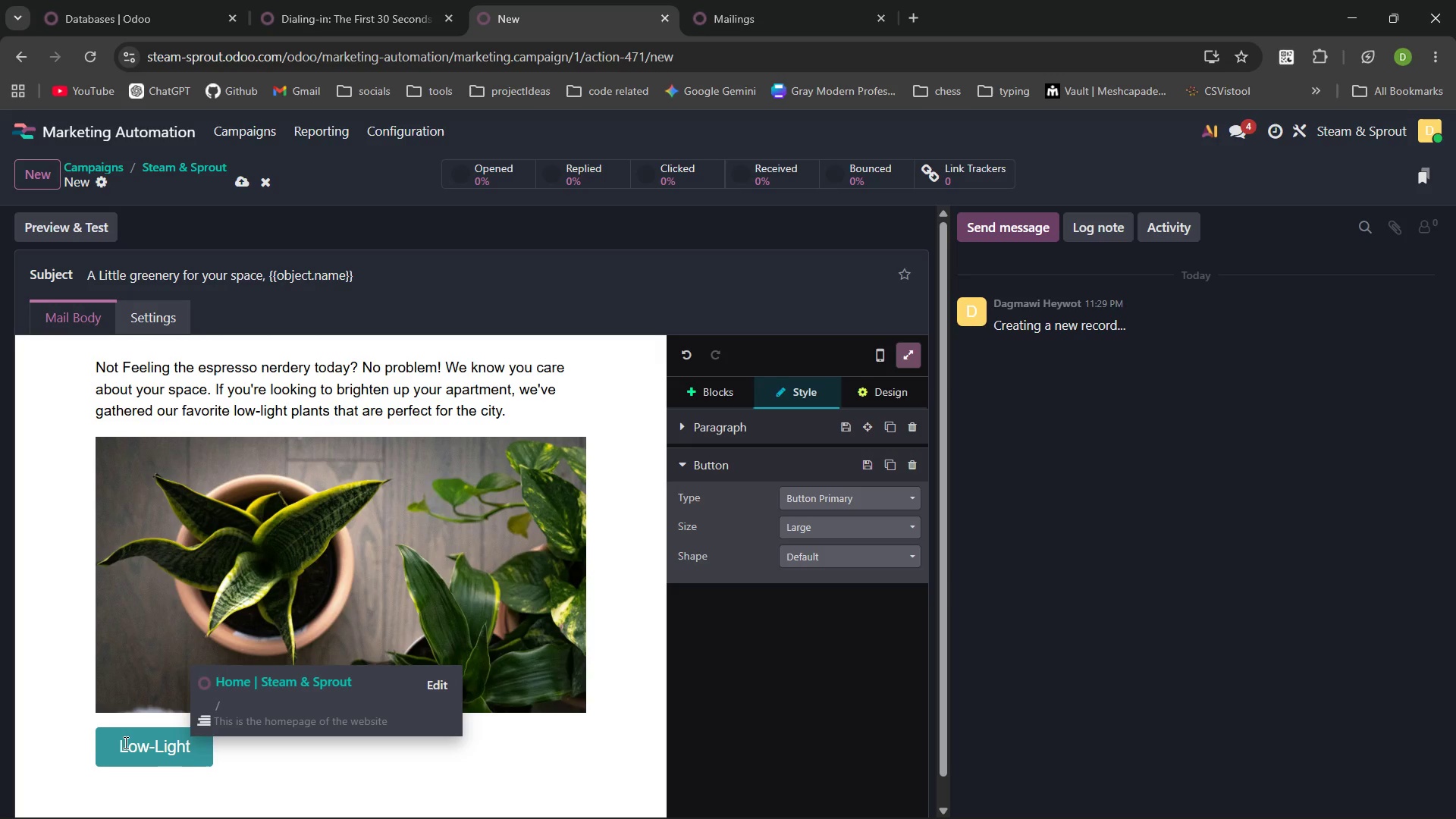 
type( Plant Guide)
 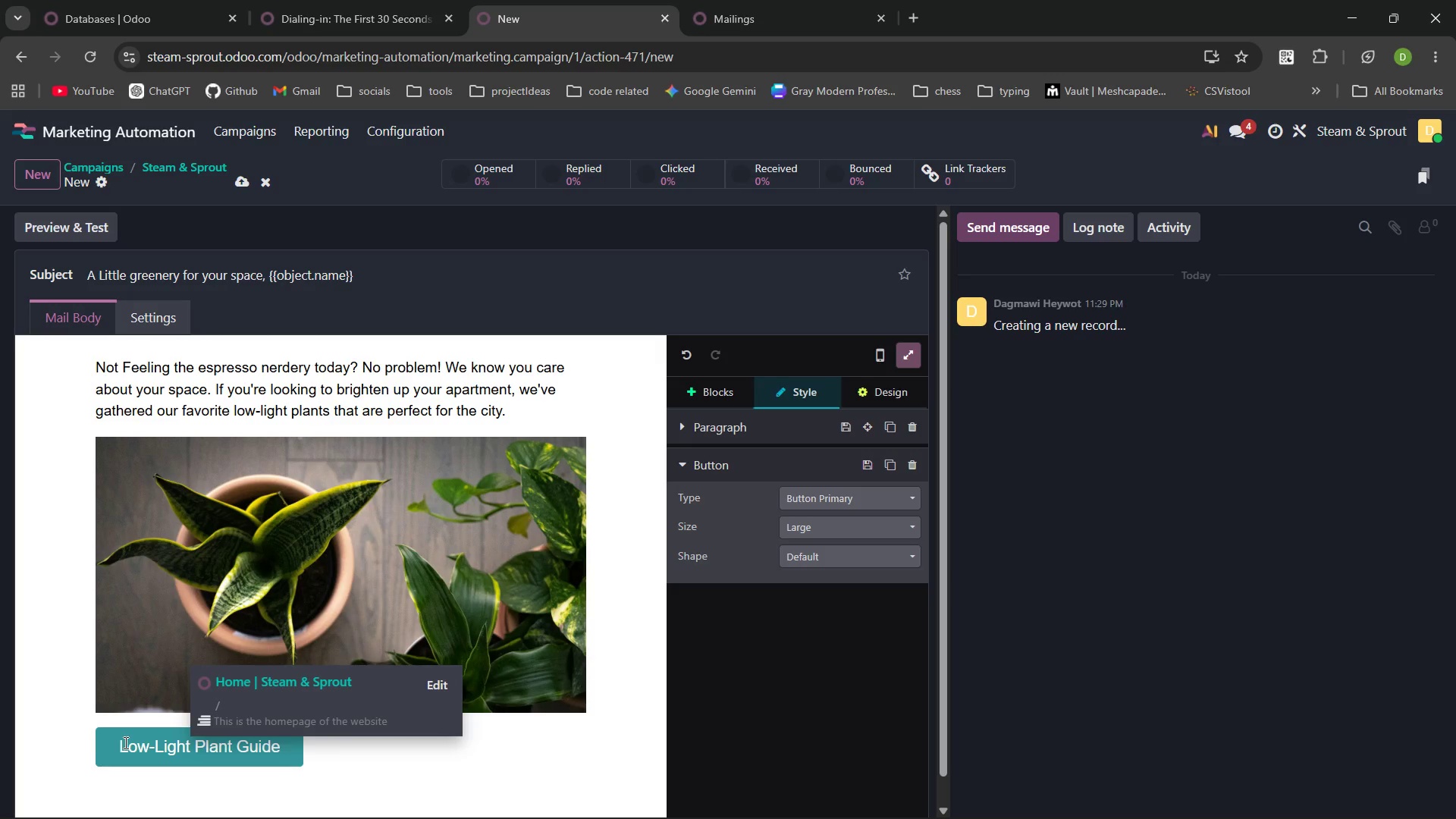 
left_click([450, 683])
 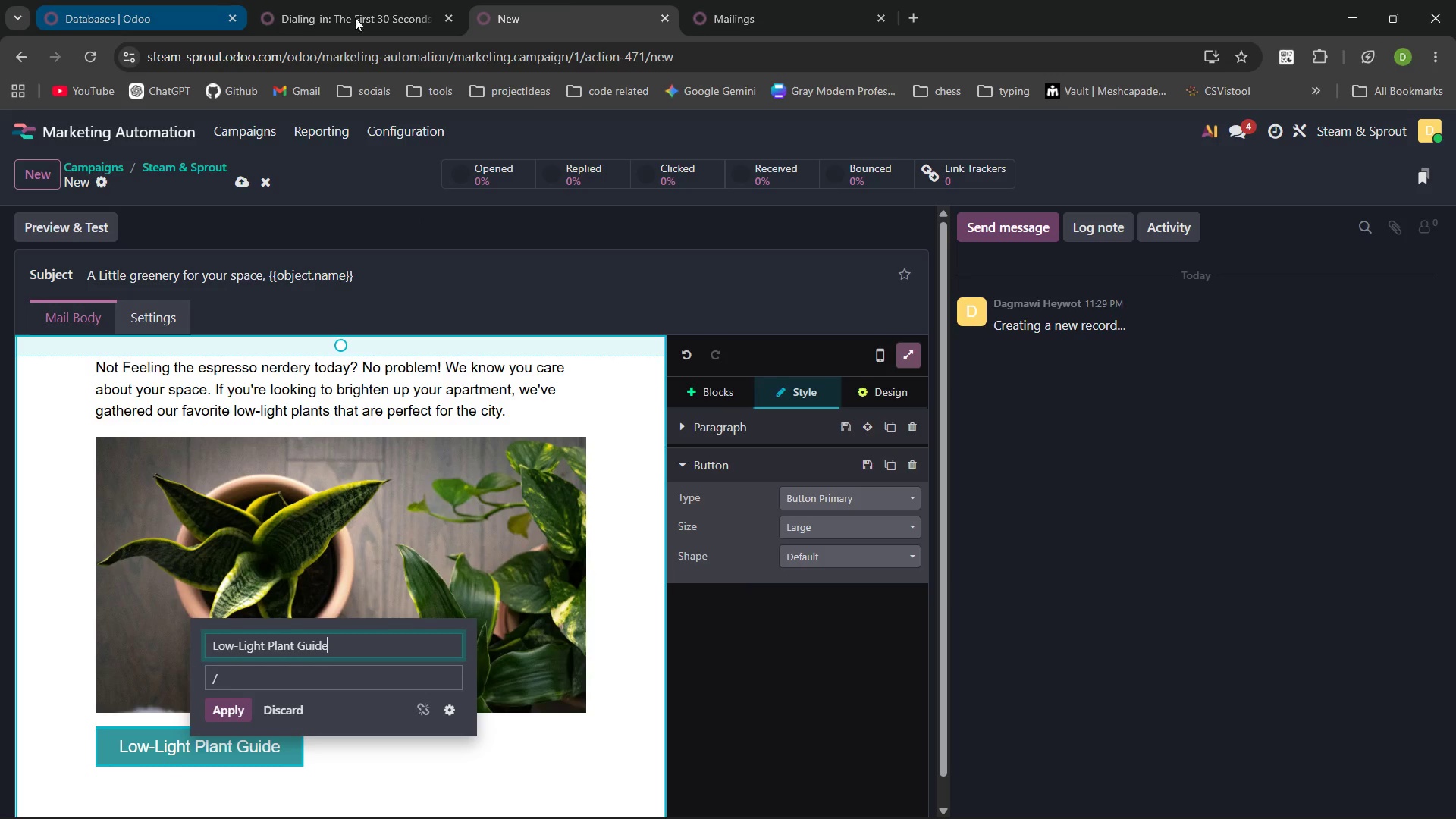 
left_click([756, 5])
 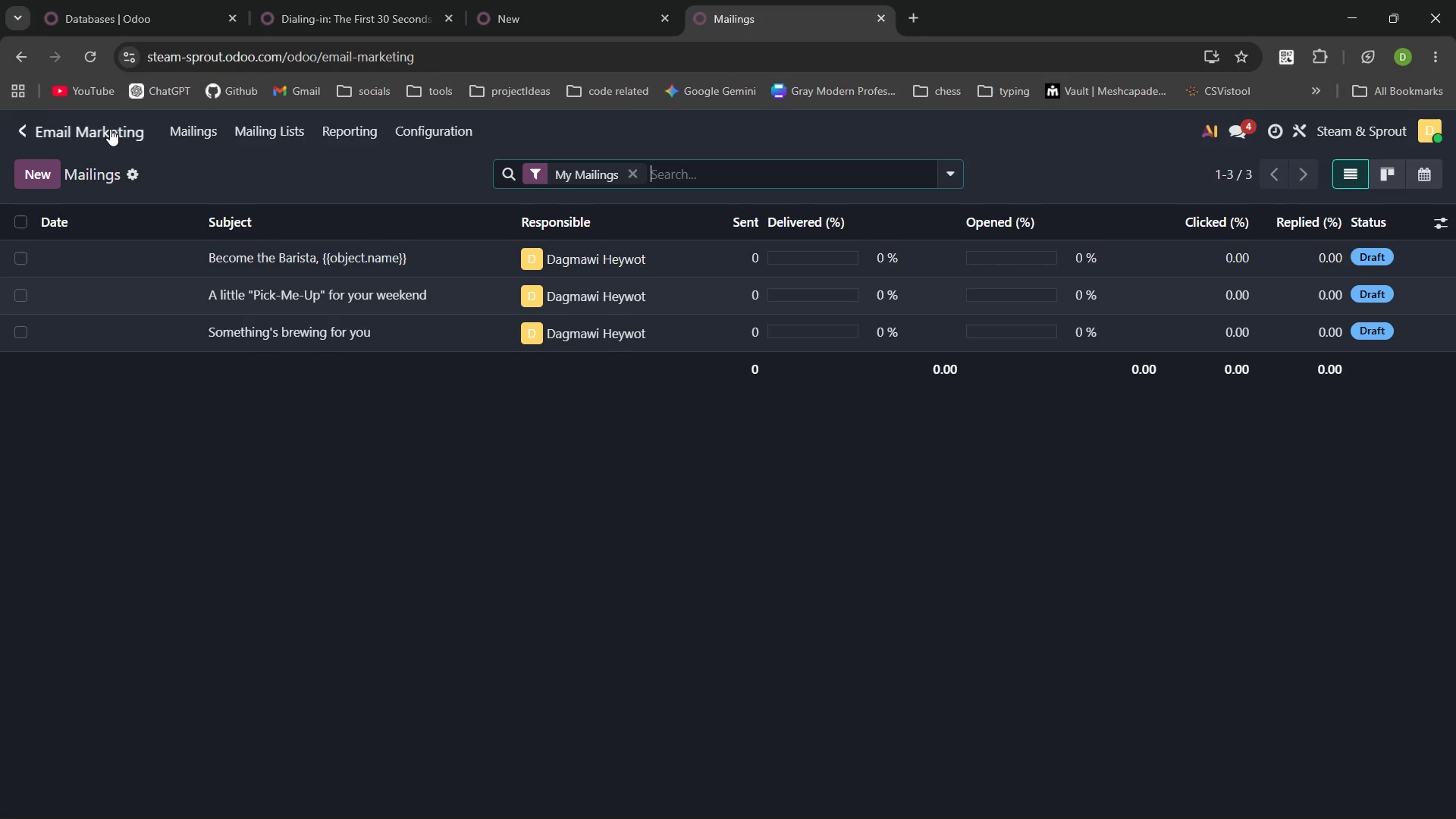 
right_click([108, 130])
 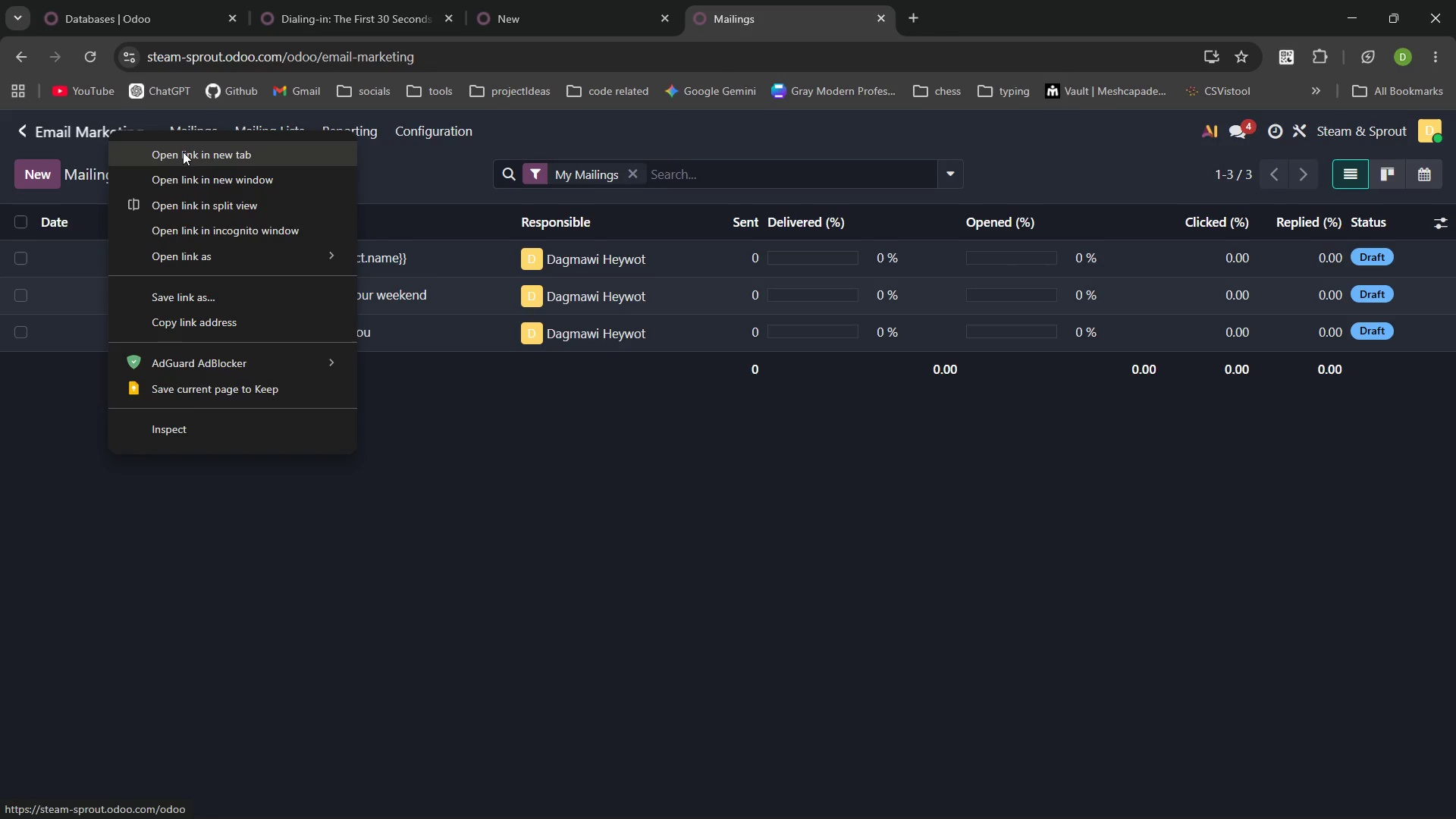 
left_click([184, 152])
 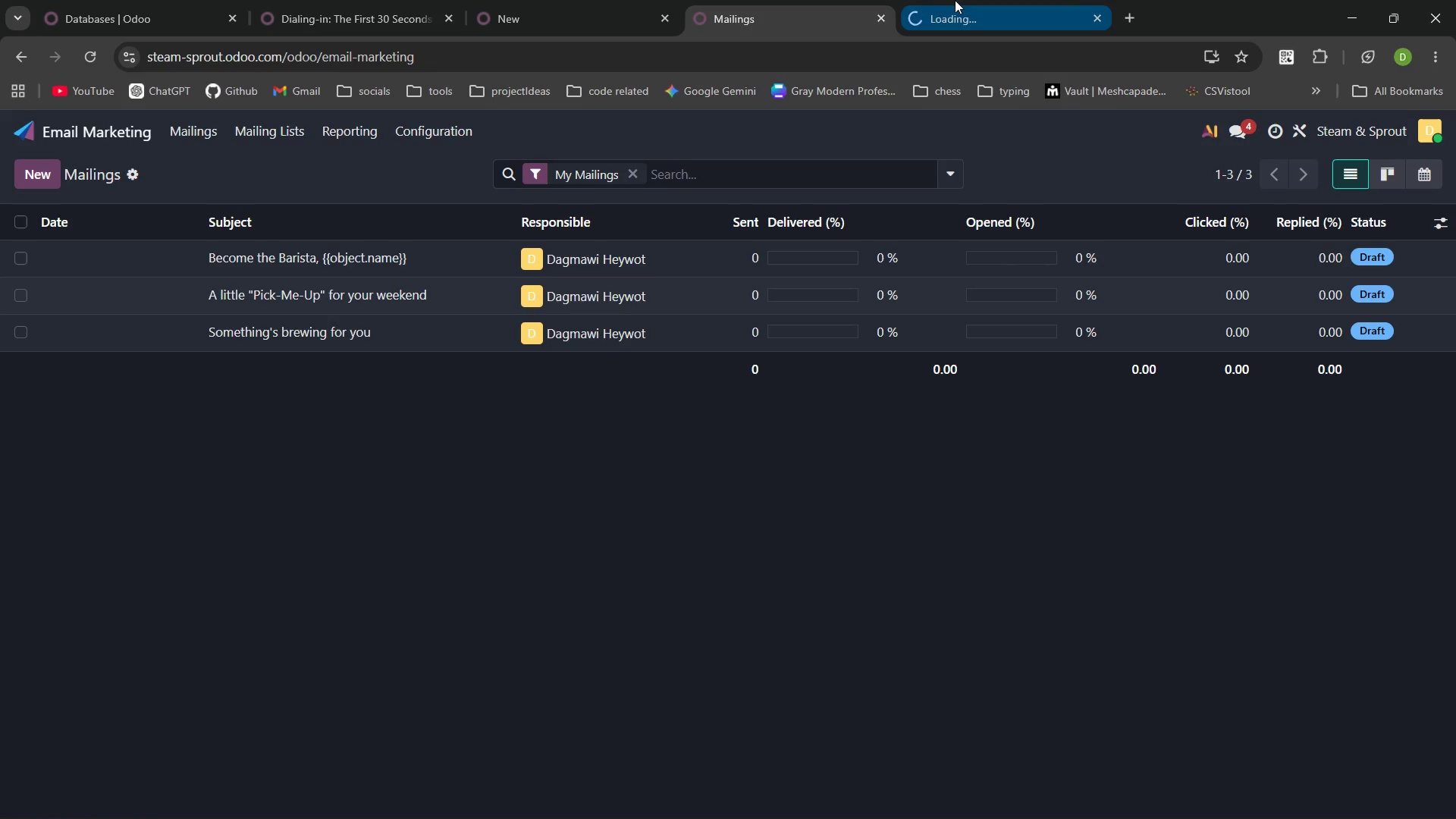 
left_click([956, 0])
 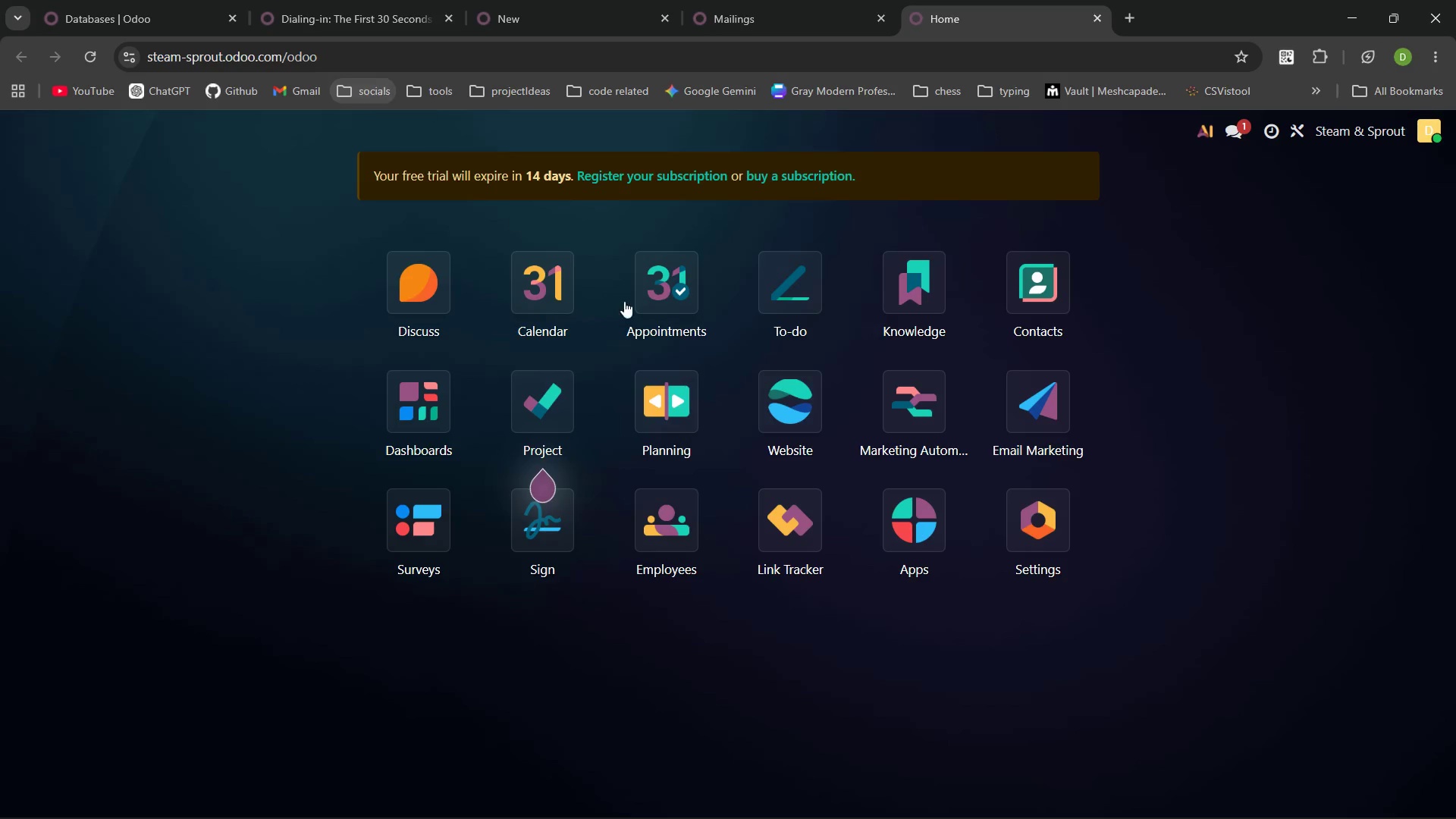 
left_click([789, 404])
 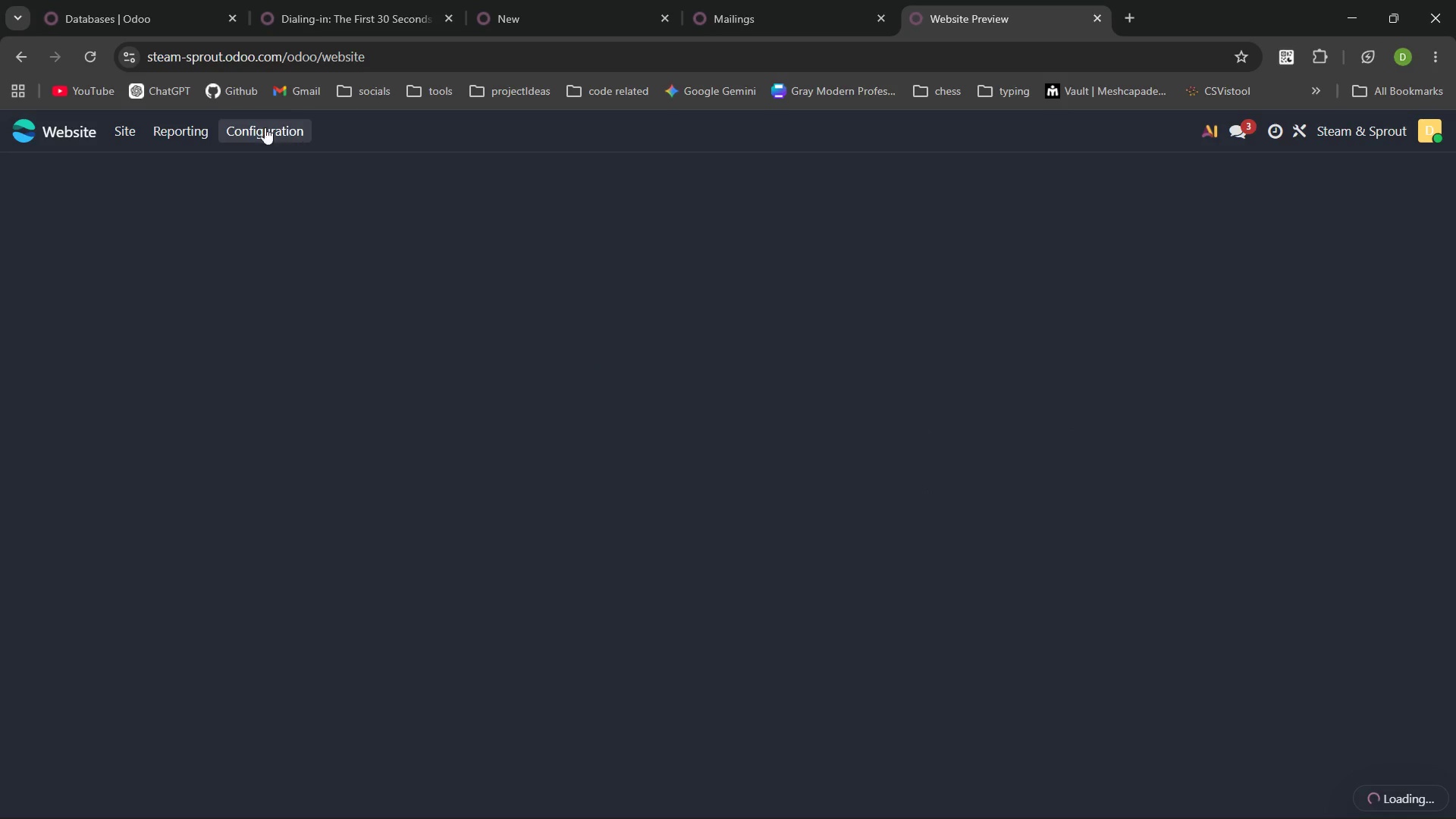 
left_click([141, 124])
 